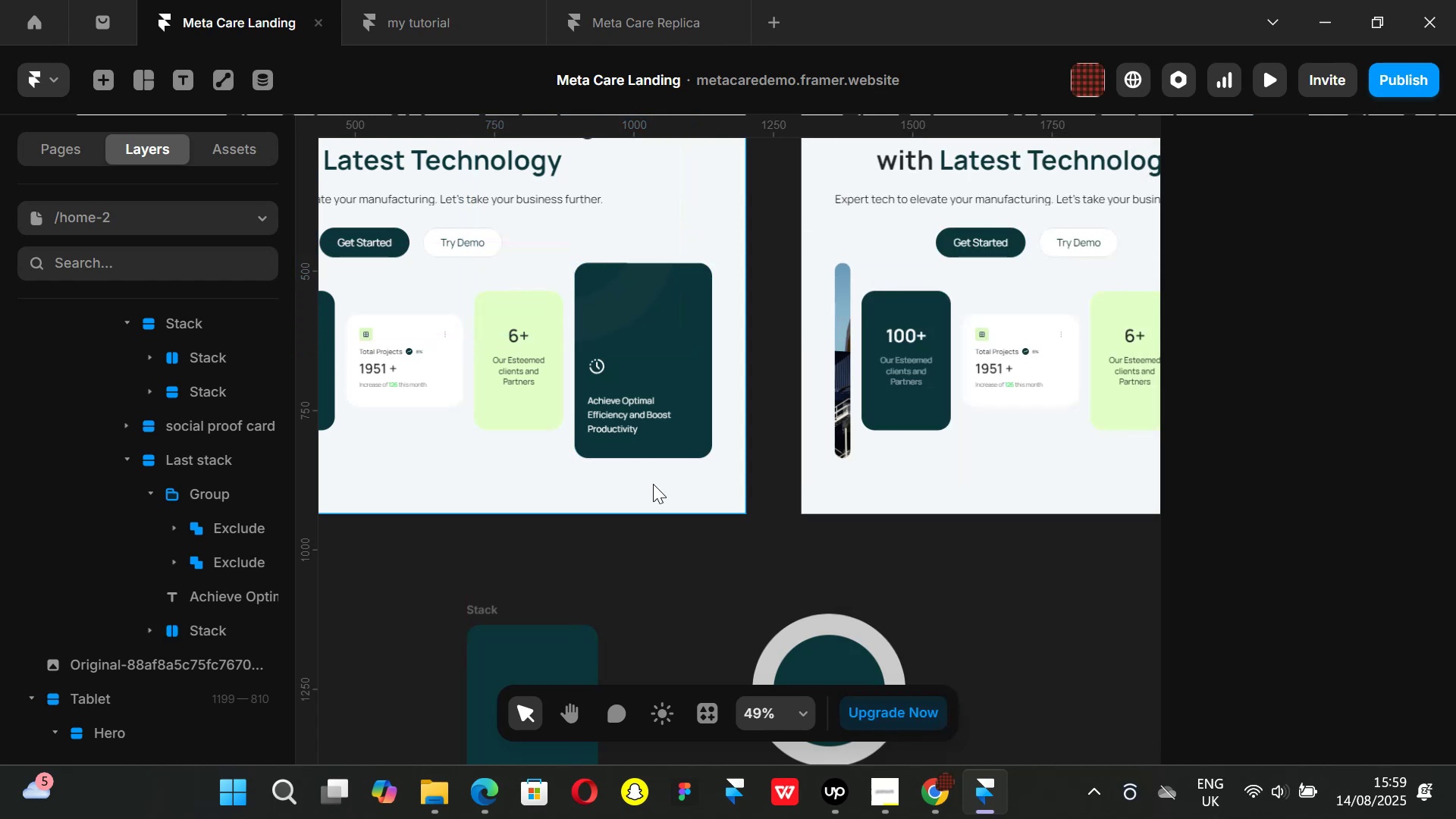 
hold_key(key=ControlLeft, duration=1.07)
scroll: coordinate [629, 407], scroll_direction: down, amount: 4.0
 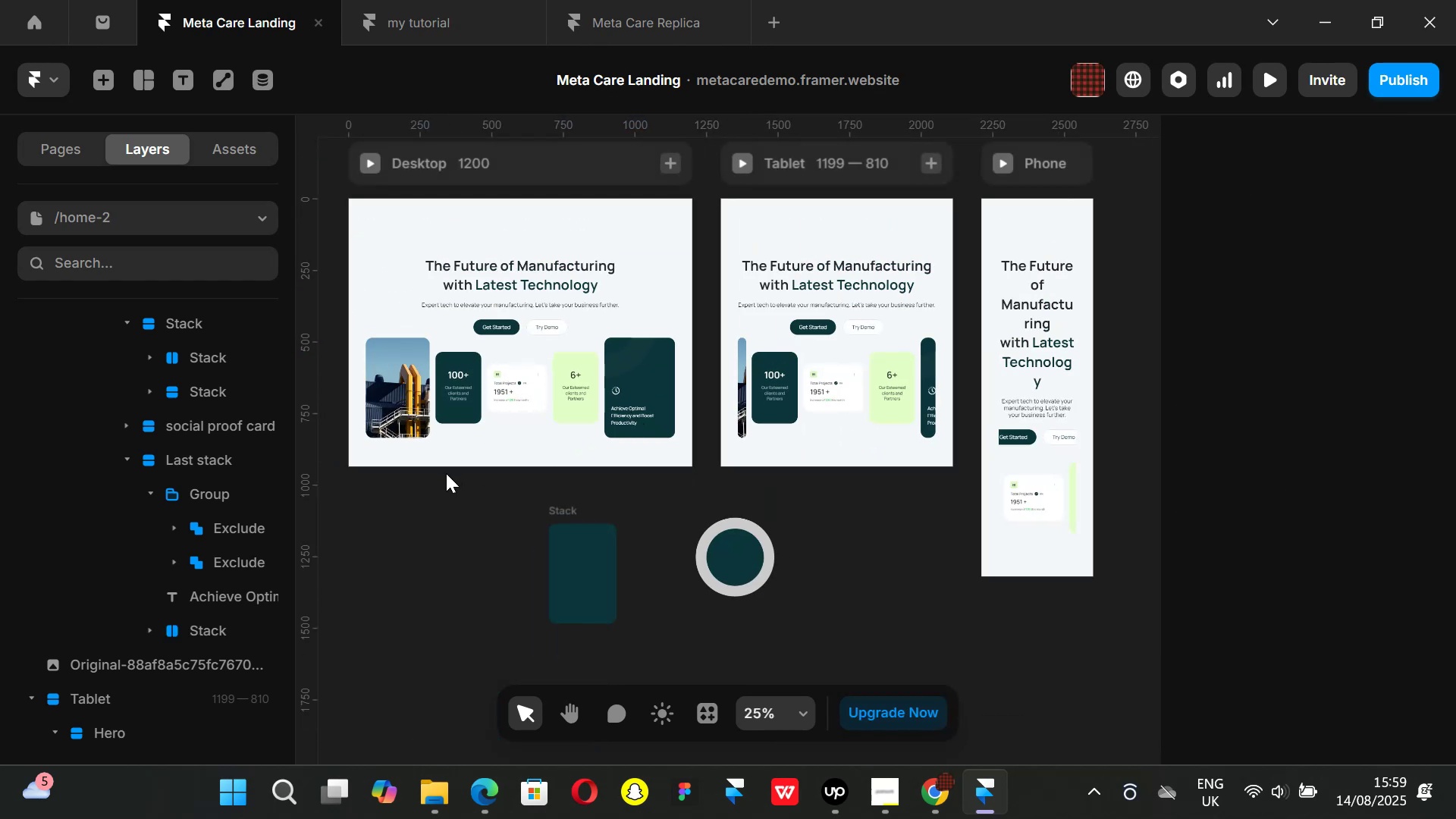 
hold_key(key=ShiftLeft, duration=0.48)
scroll: coordinate [472, 449], scroll_direction: up, amount: 2.0
 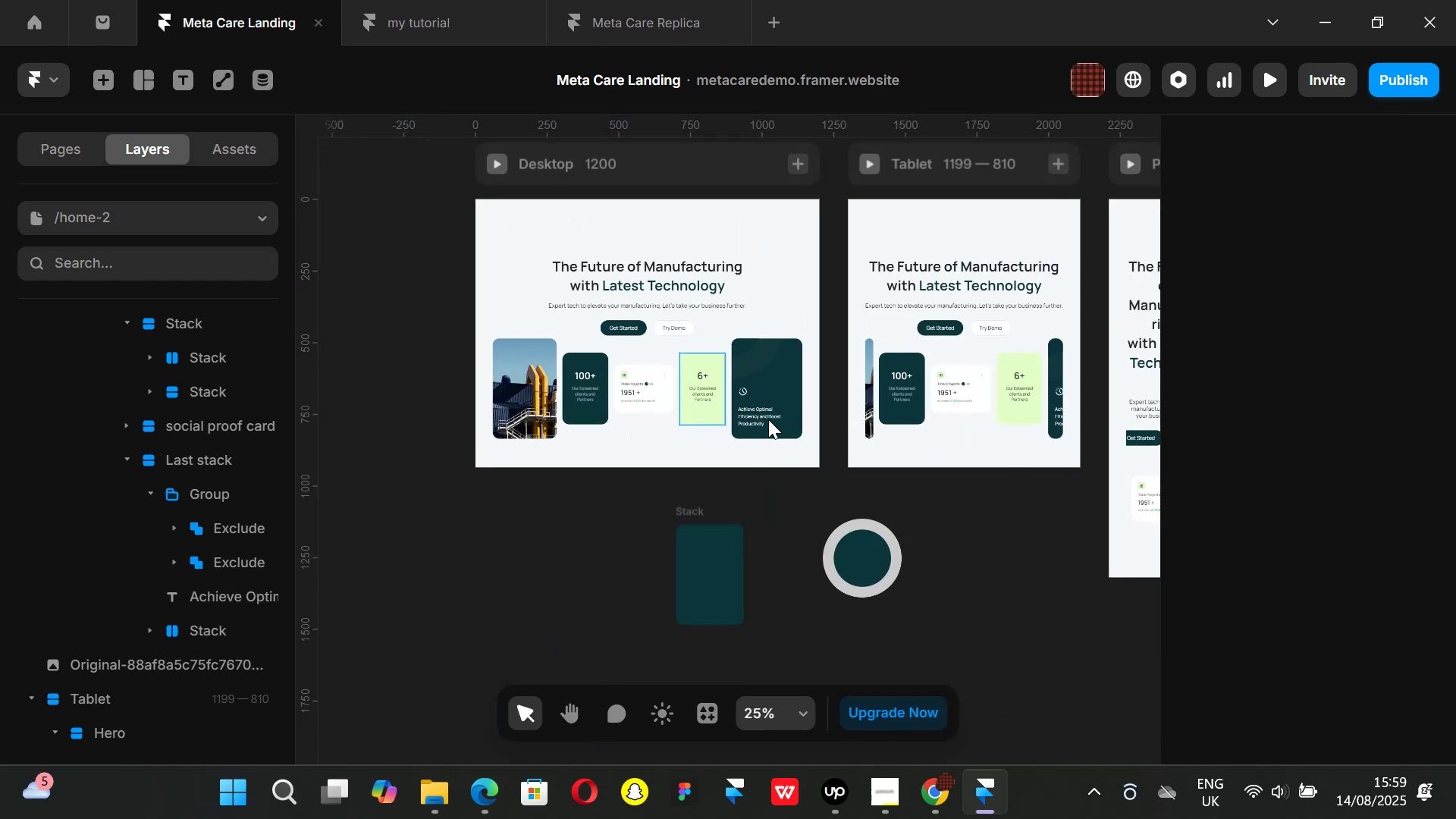 
hold_key(key=ControlLeft, duration=0.37)
scroll: coordinate [752, 360], scroll_direction: up, amount: 4.0
 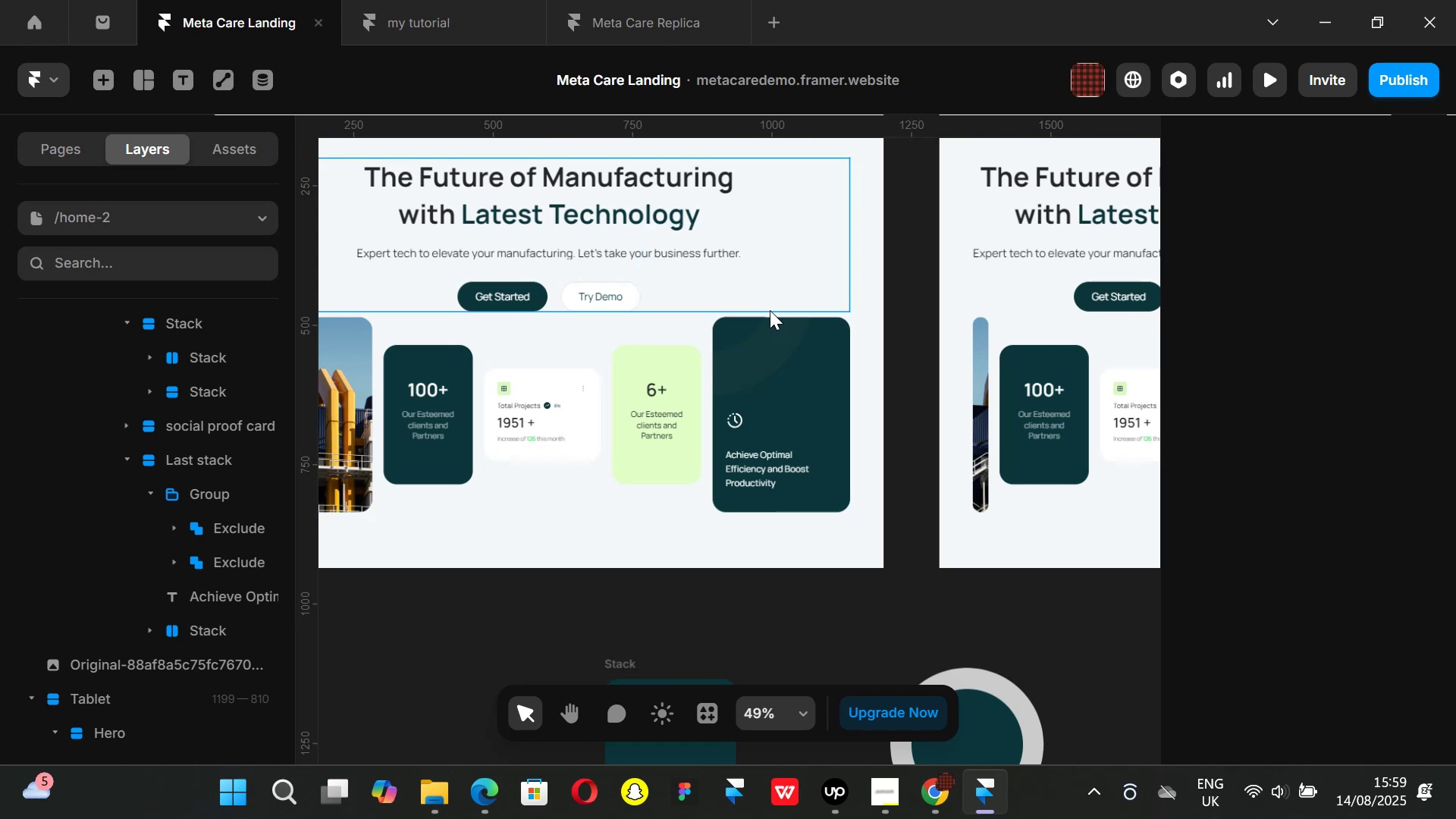 
left_click([777, 326])
 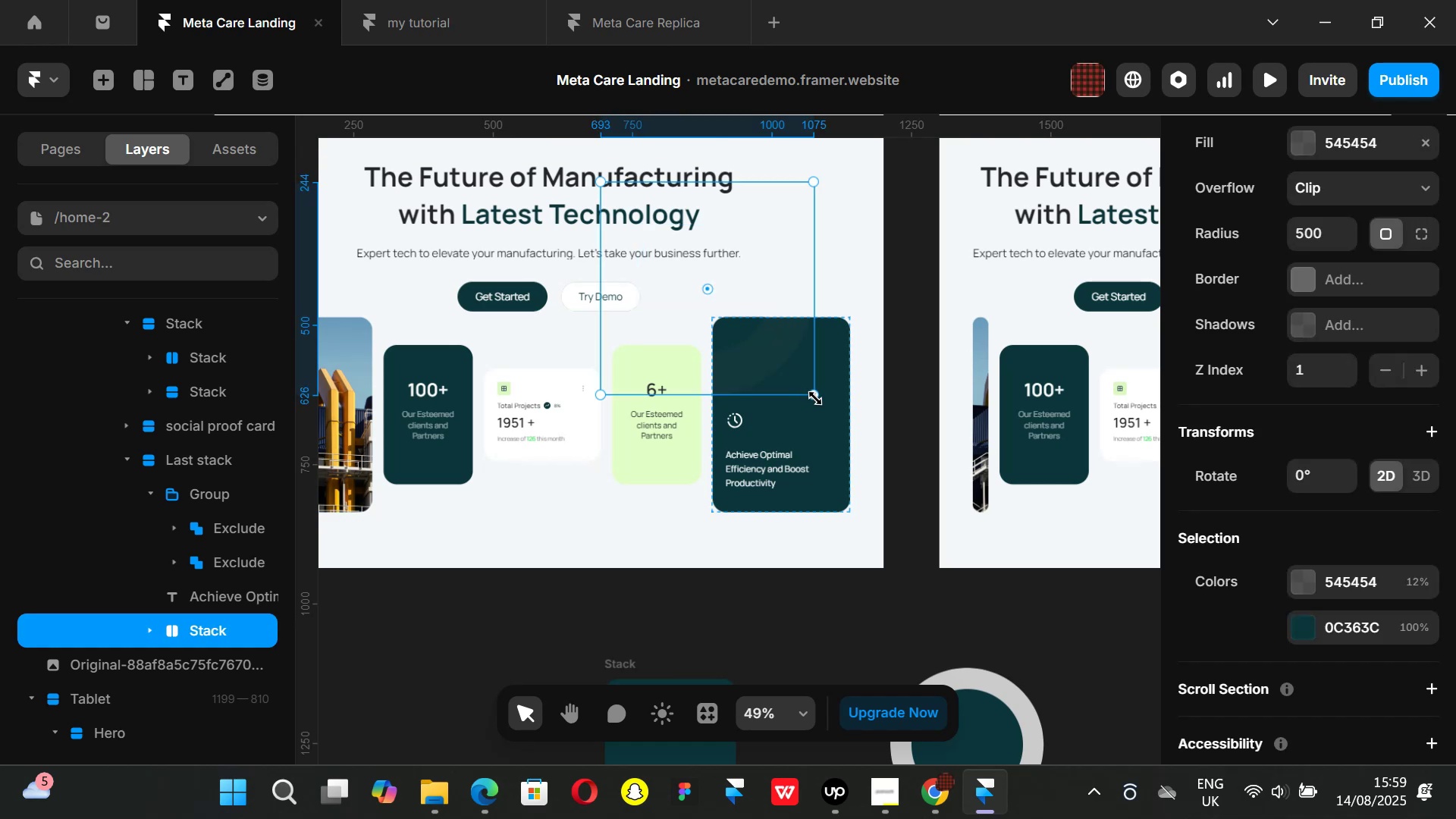 
hold_key(key=ShiftLeft, duration=1.51)
left_click_drag(start_coordinate=[817, 397], to_coordinate=[801, 388])
 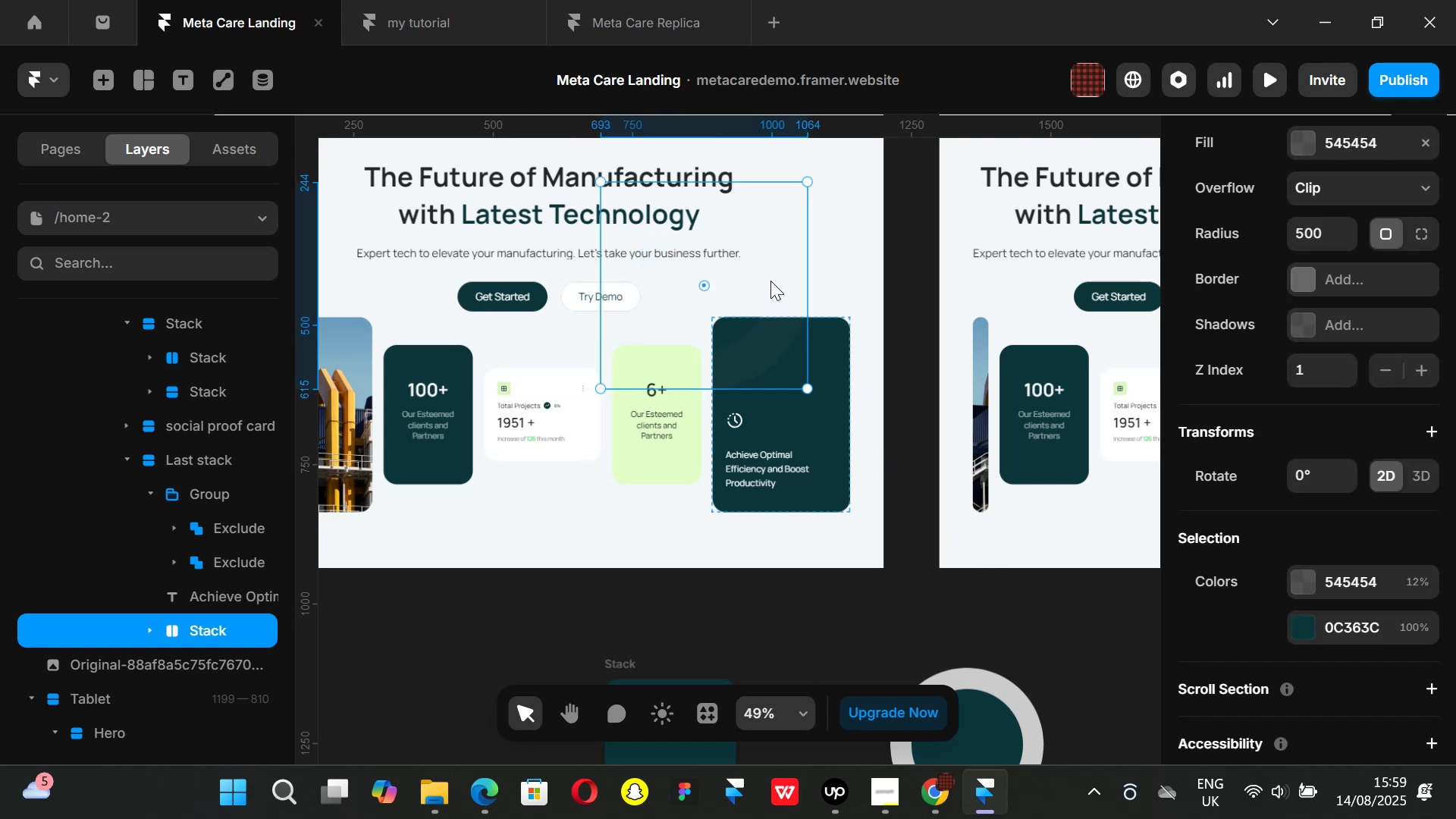 
hold_key(key=ShiftLeft, duration=0.85)
 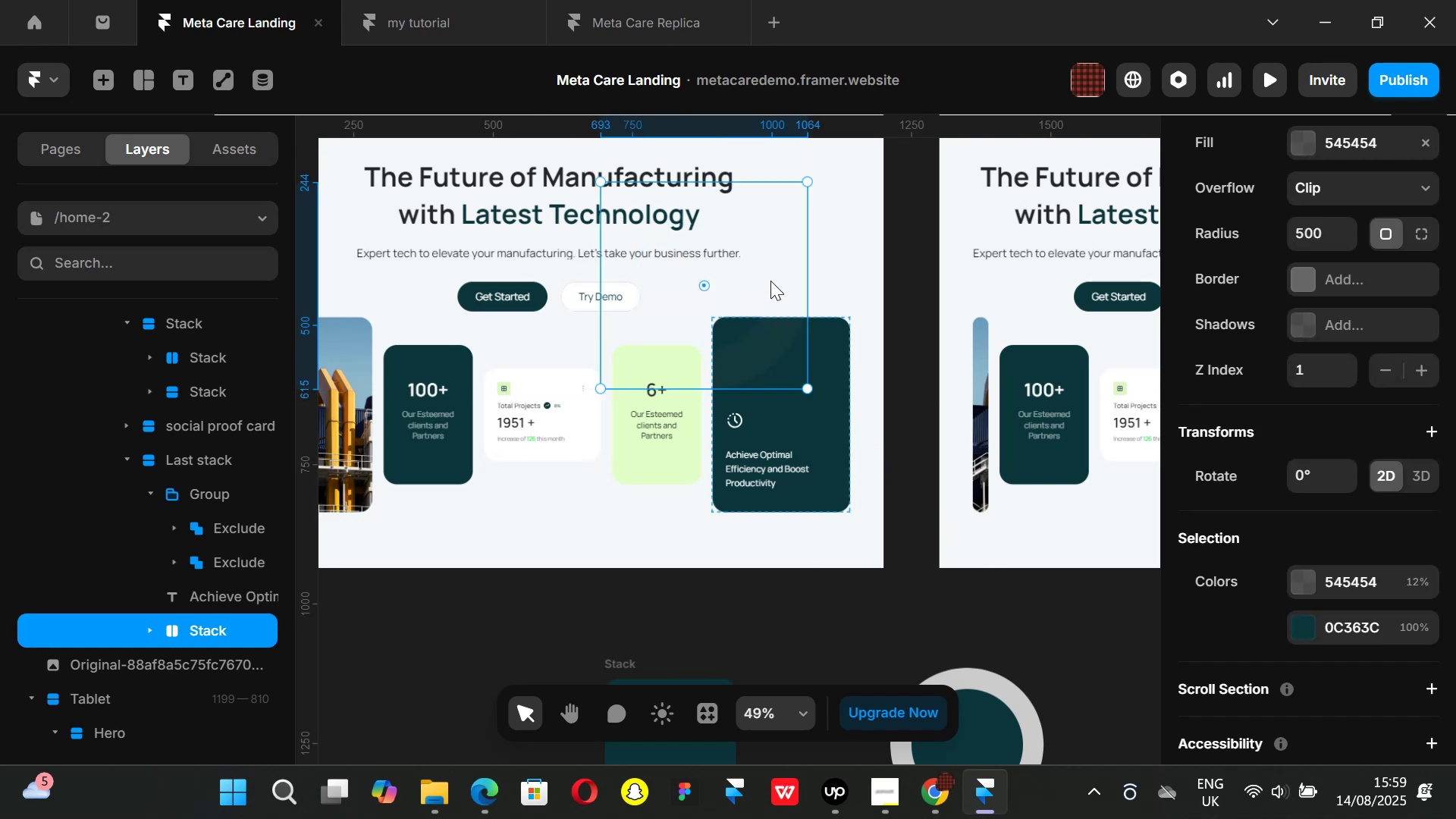 
left_click_drag(start_coordinate=[770, 279], to_coordinate=[778, 296])
 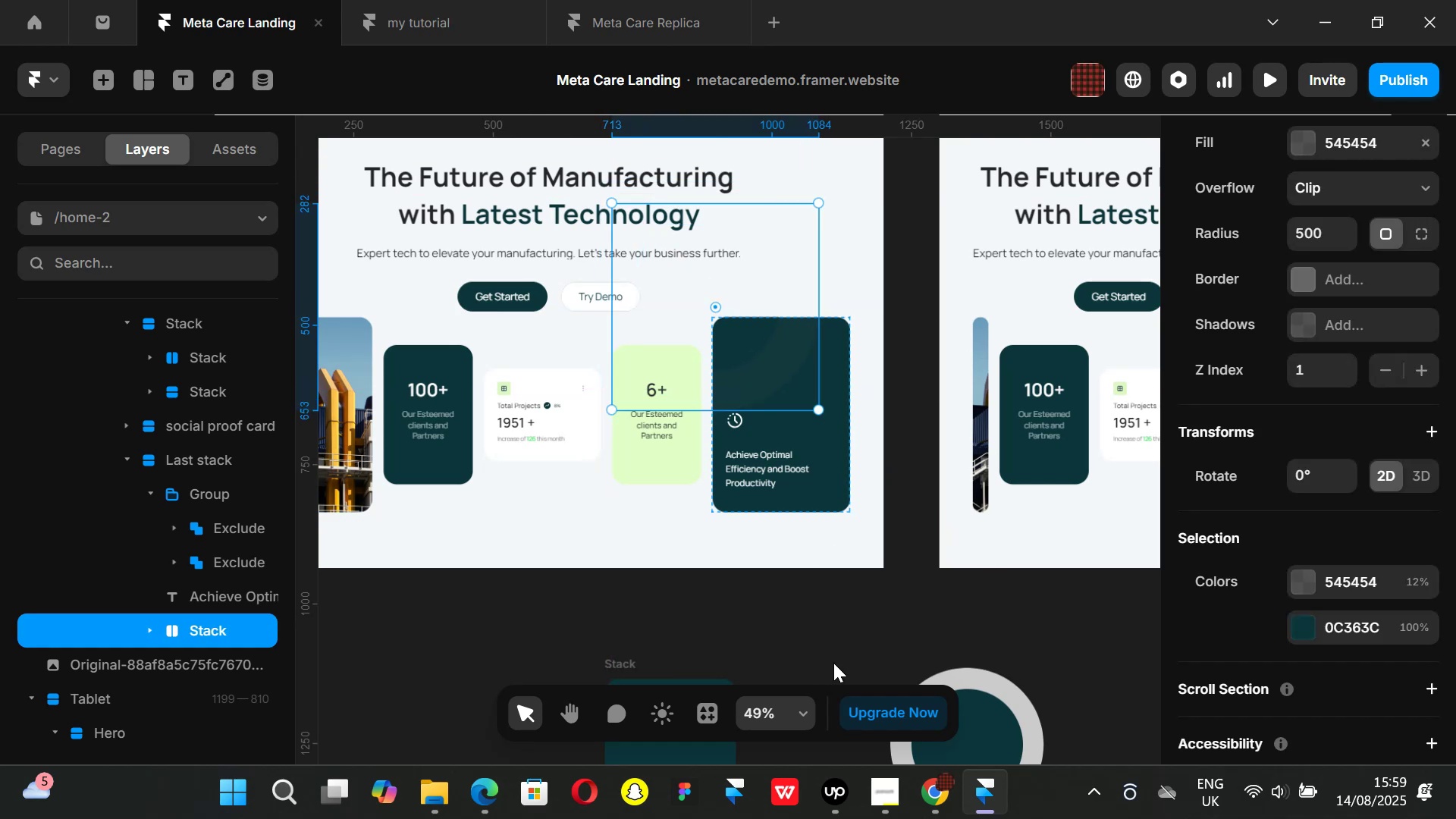 
left_click([833, 663])
 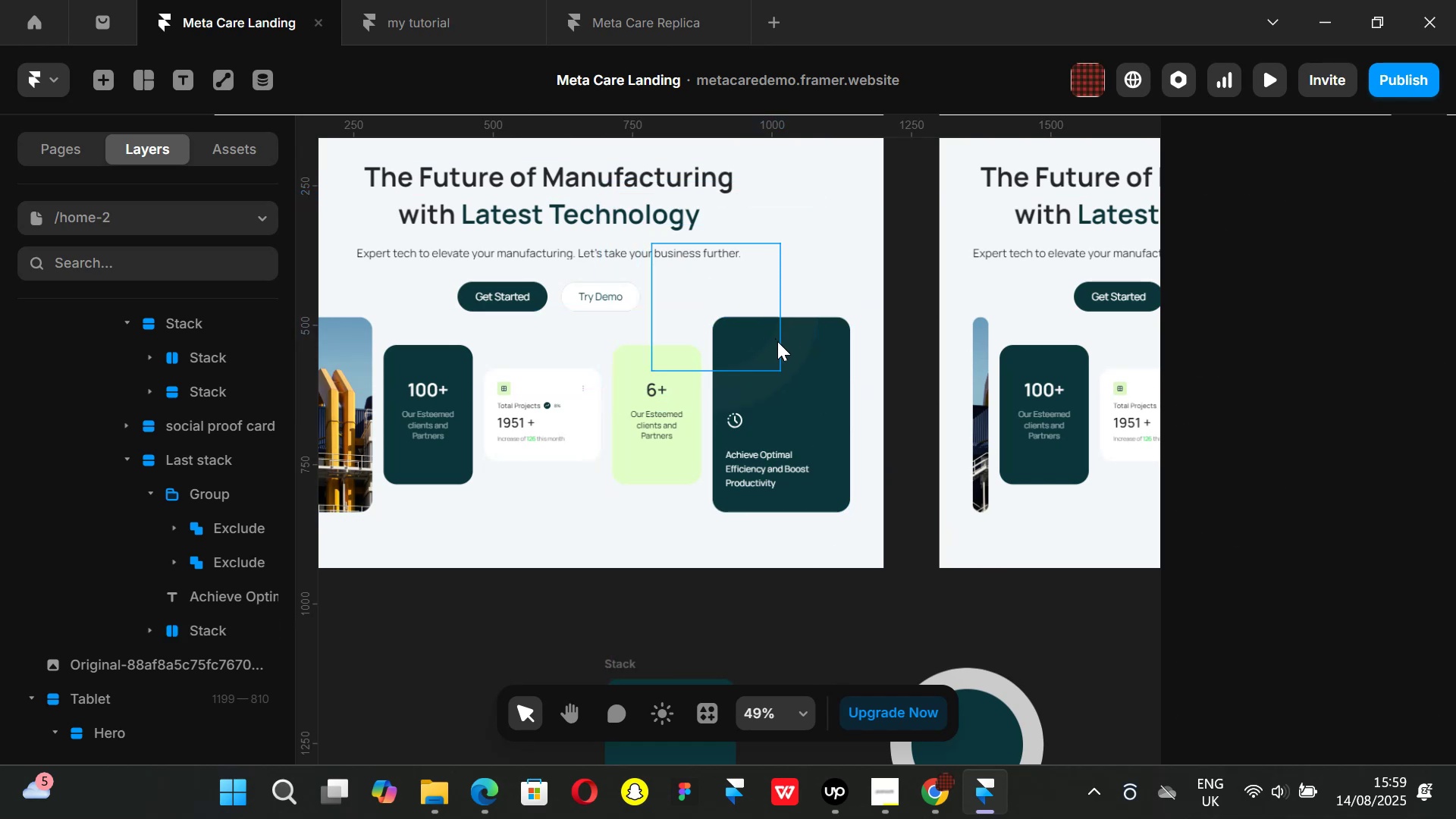 
left_click([786, 347])
 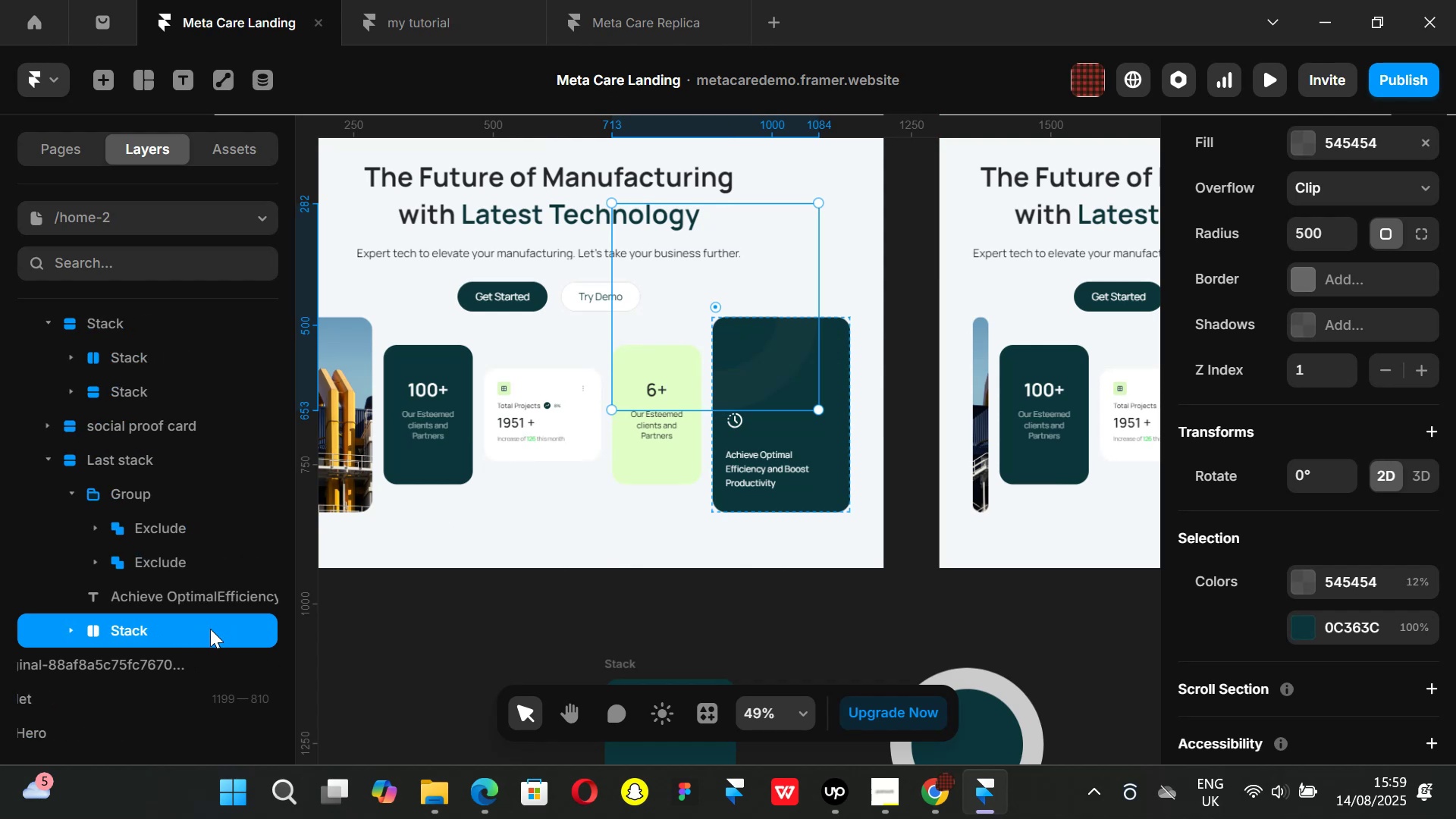 
key(Control+ControlLeft)
 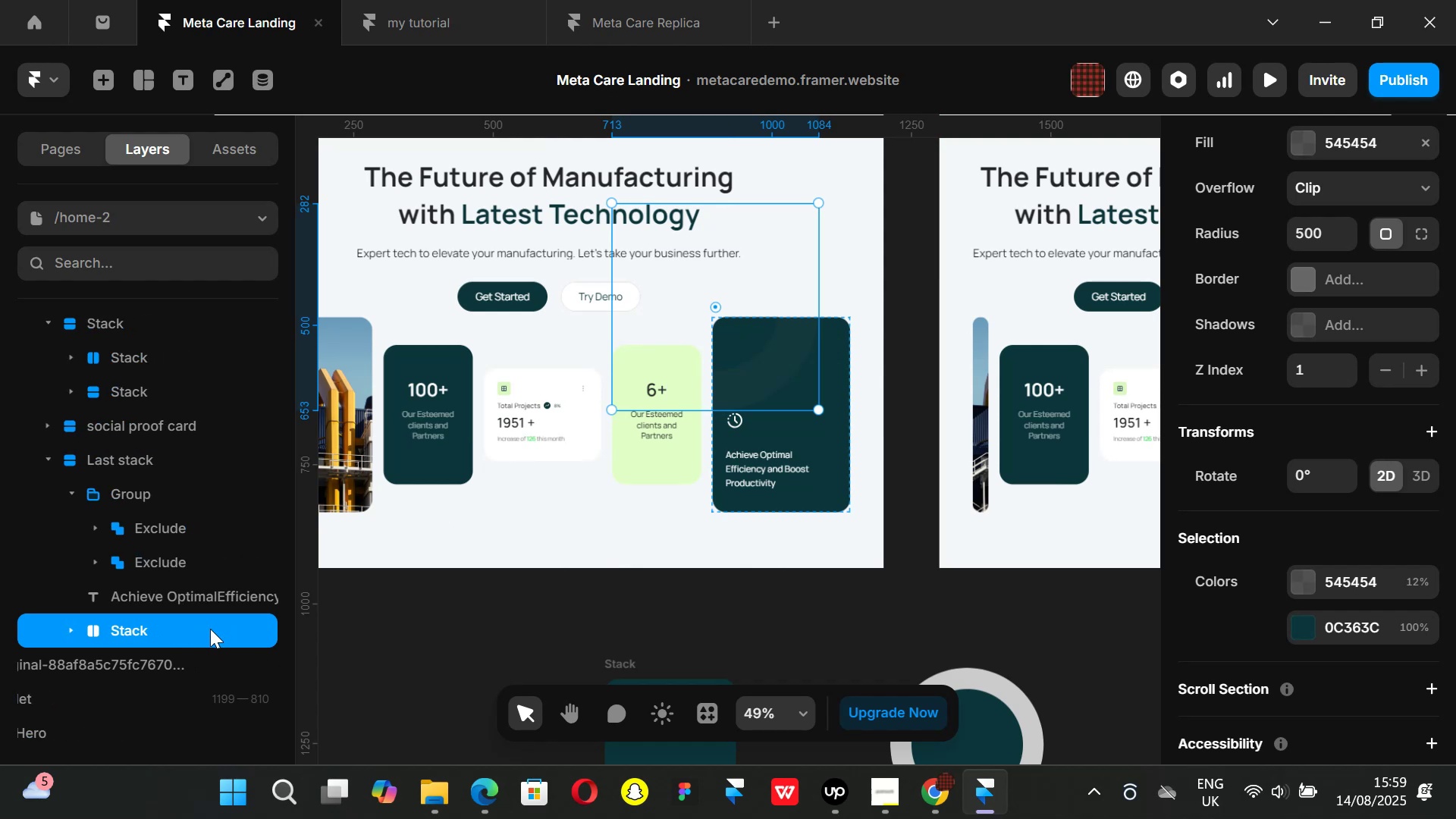 
key(Control+L)
 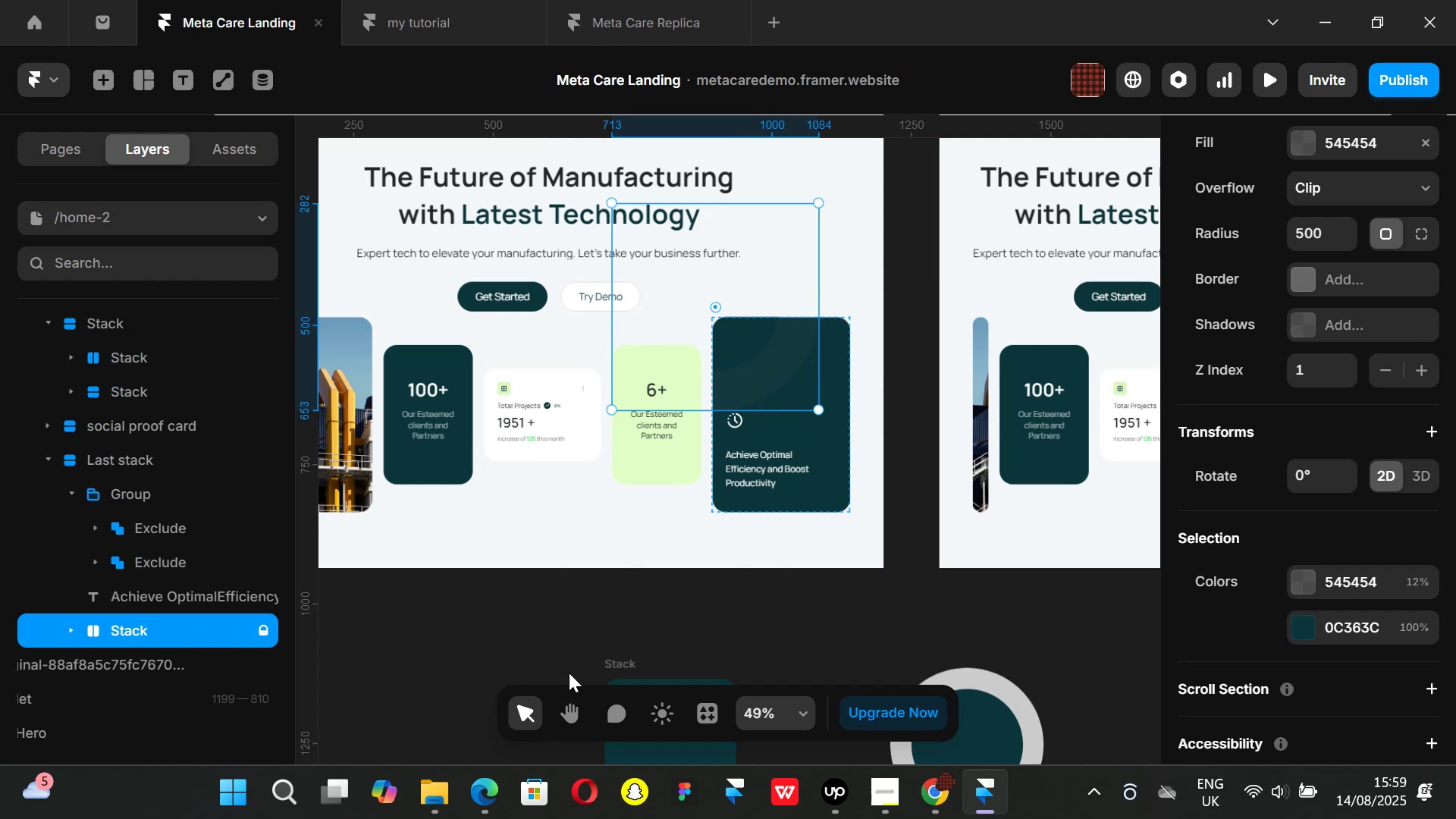 
left_click([570, 657])
 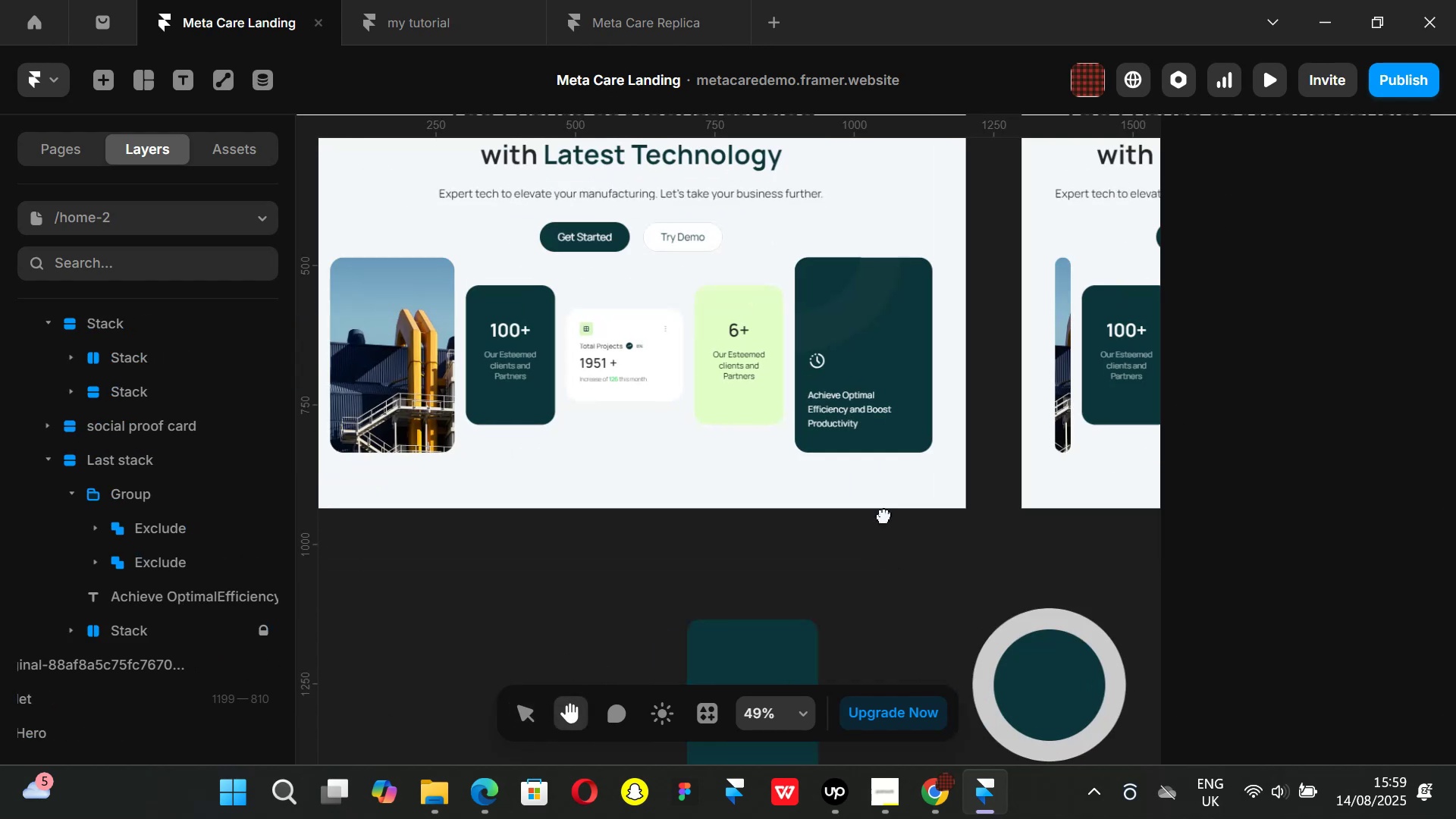 
key(Control+ControlLeft)
 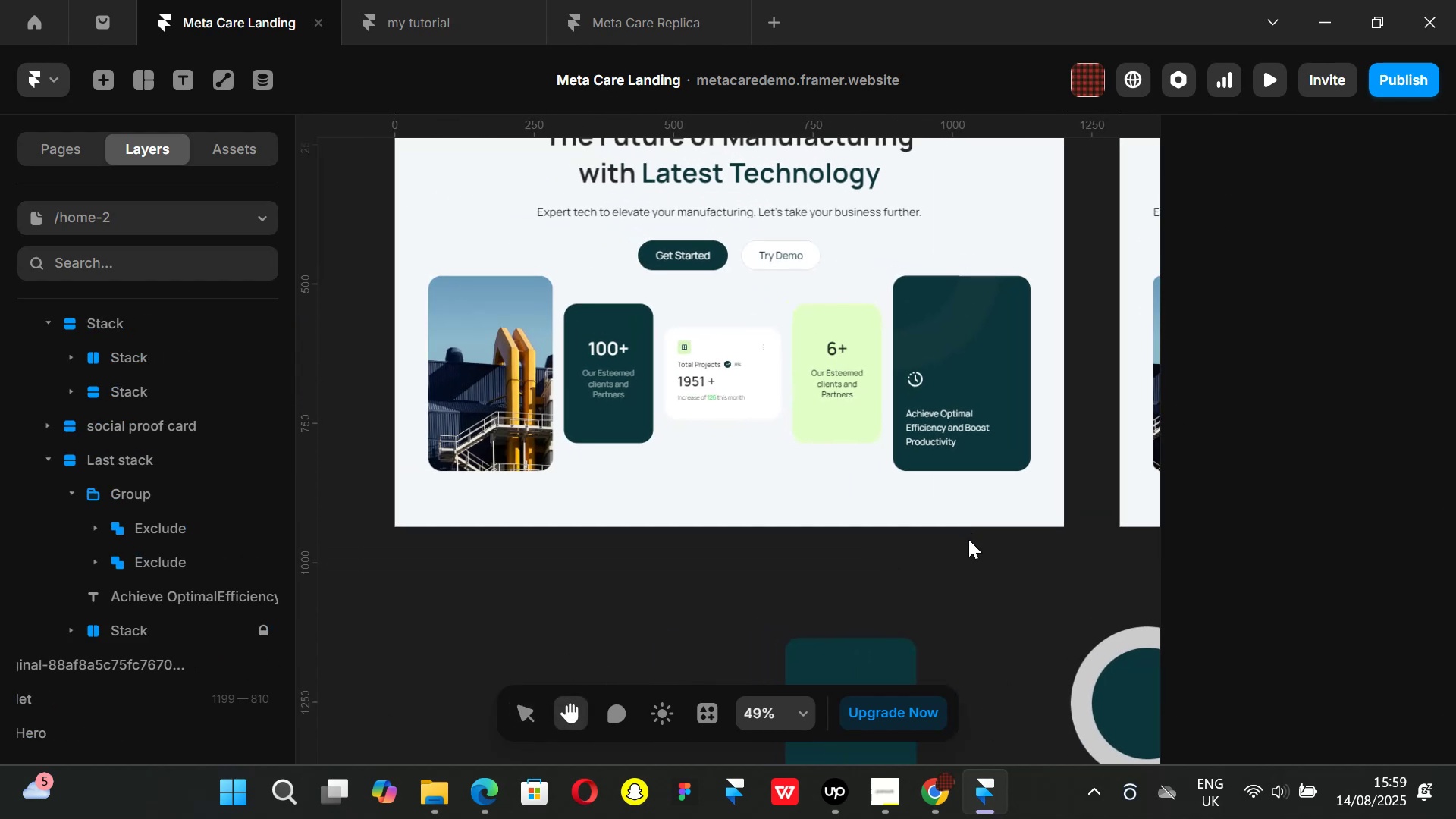 
scroll: coordinate [968, 539], scroll_direction: down, amount: 2.0
 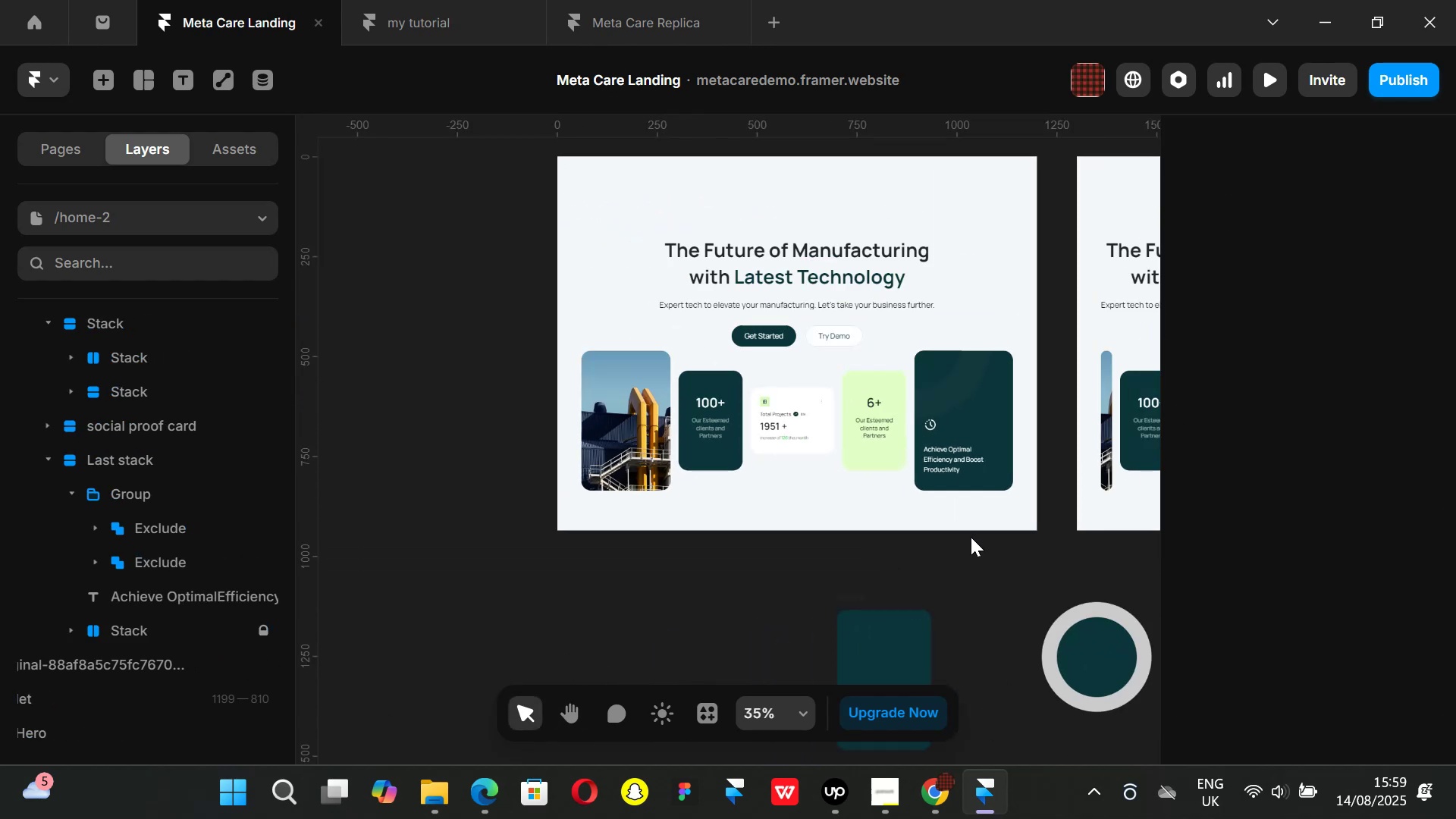 
key(Control+ControlLeft)
 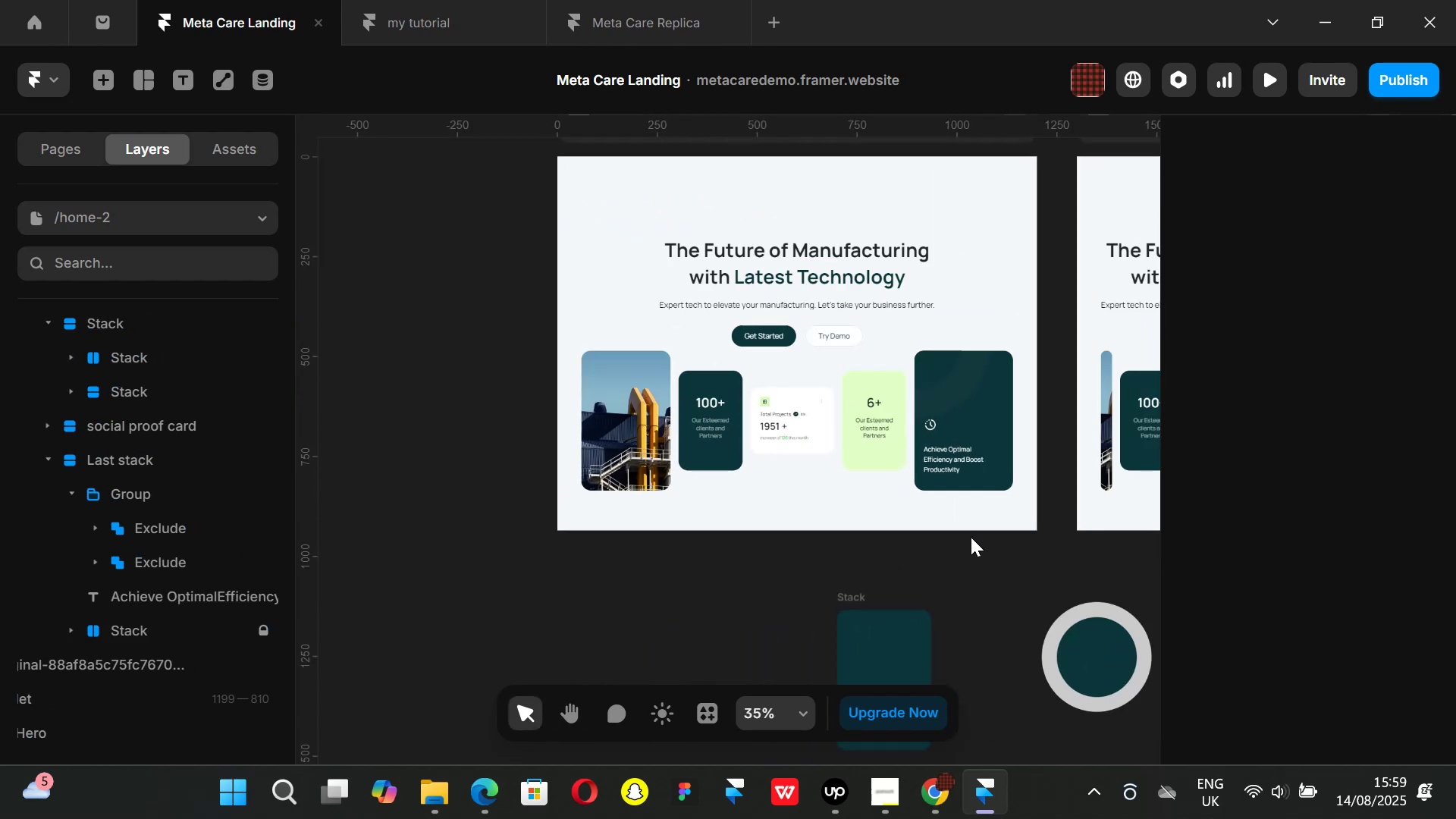 
scroll: coordinate [971, 537], scroll_direction: down, amount: 2.0
 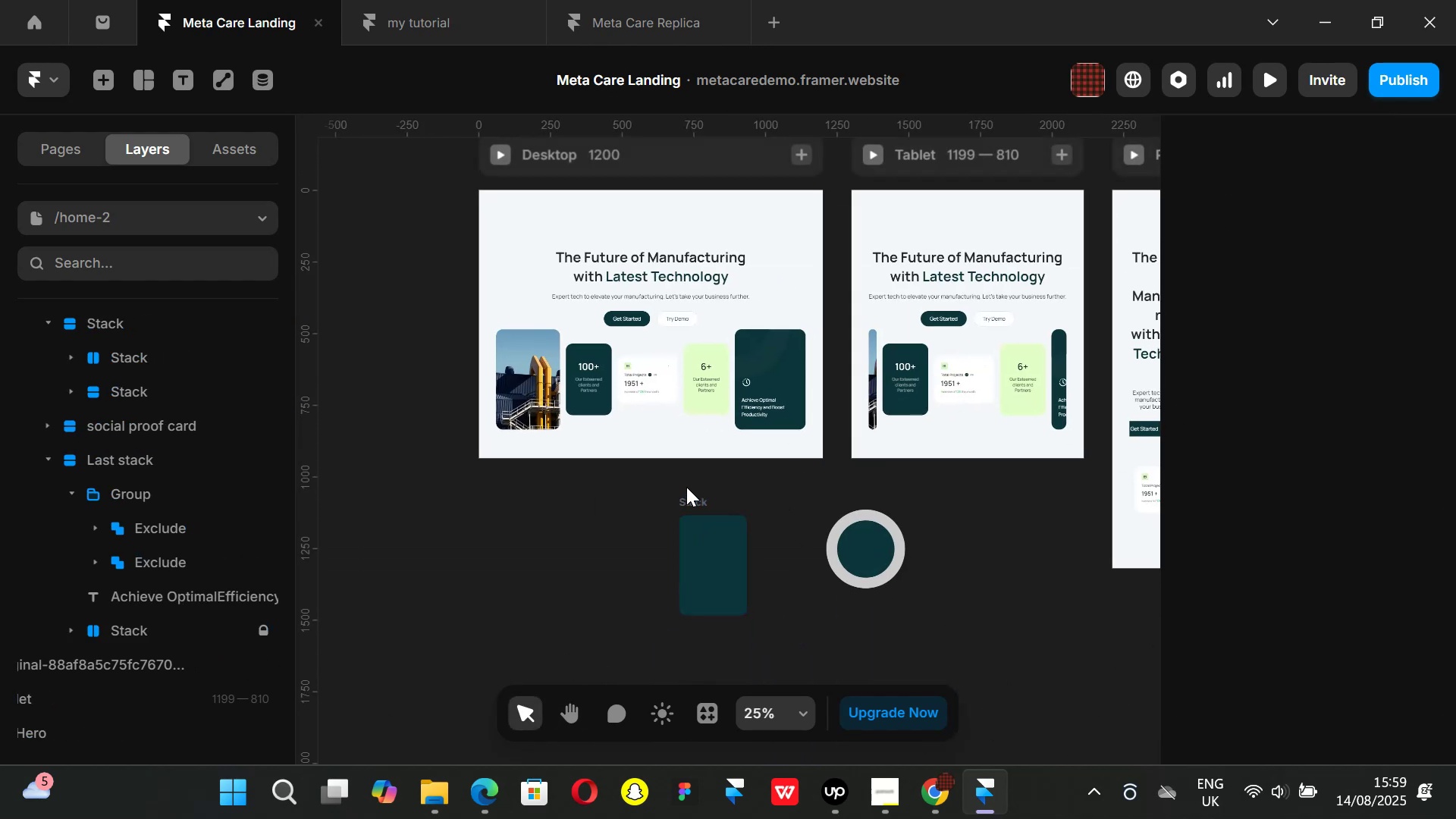 
left_click_drag(start_coordinate=[666, 480], to_coordinate=[999, 677])
 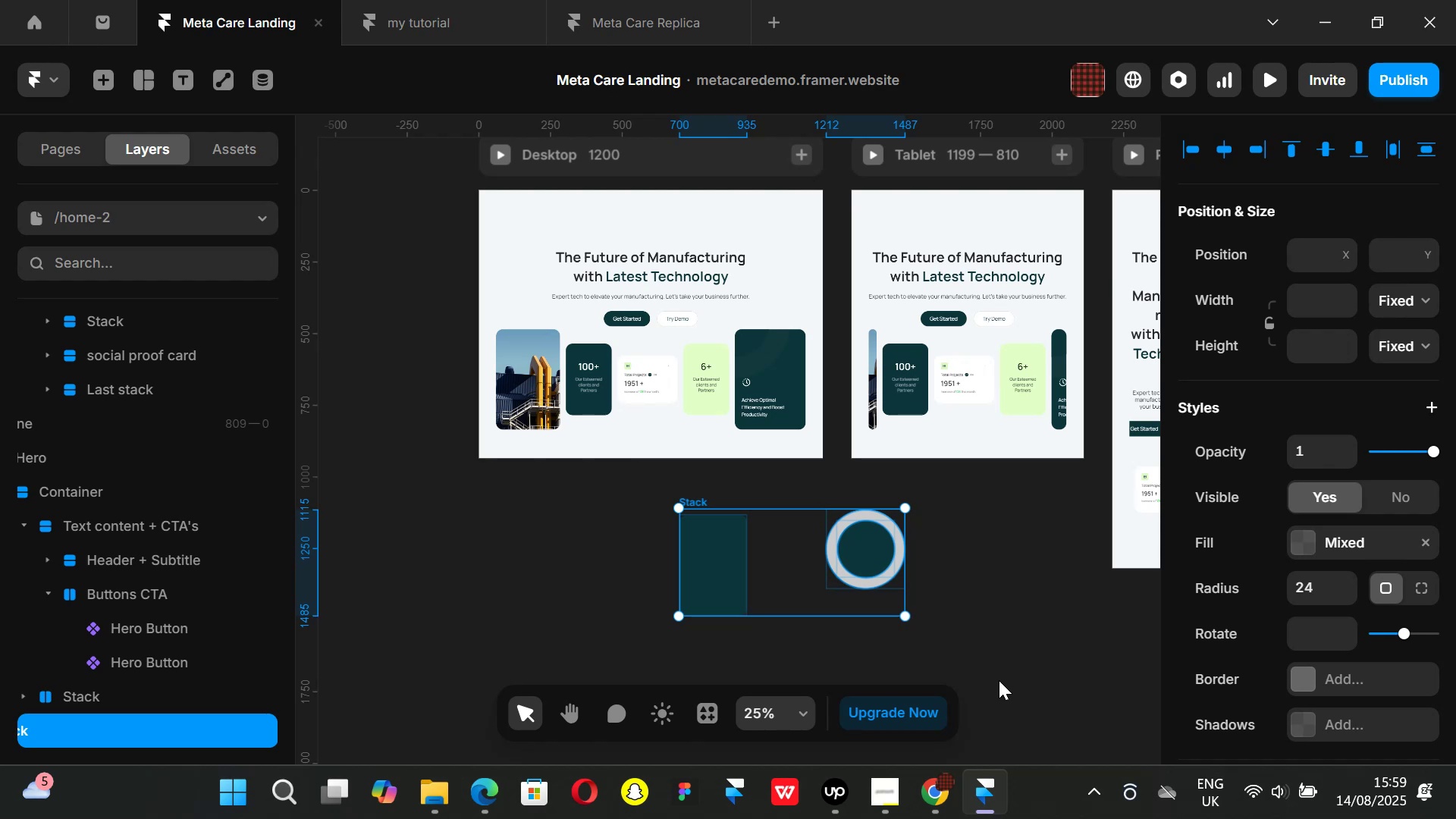 
key(Backspace)
 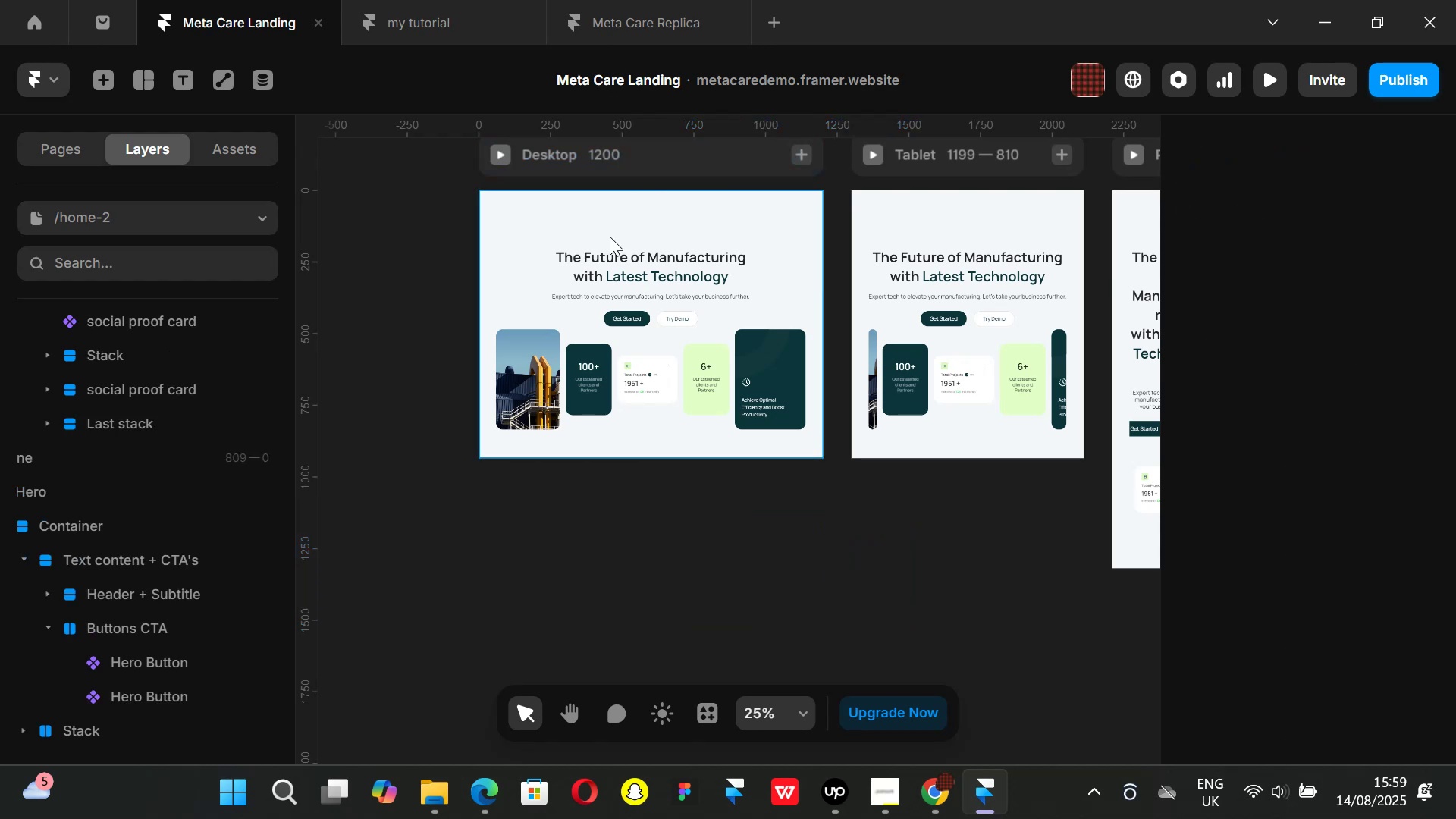 
hold_key(key=ControlLeft, duration=0.37)
scroll: coordinate [599, 358], scroll_direction: up, amount: 2.0
 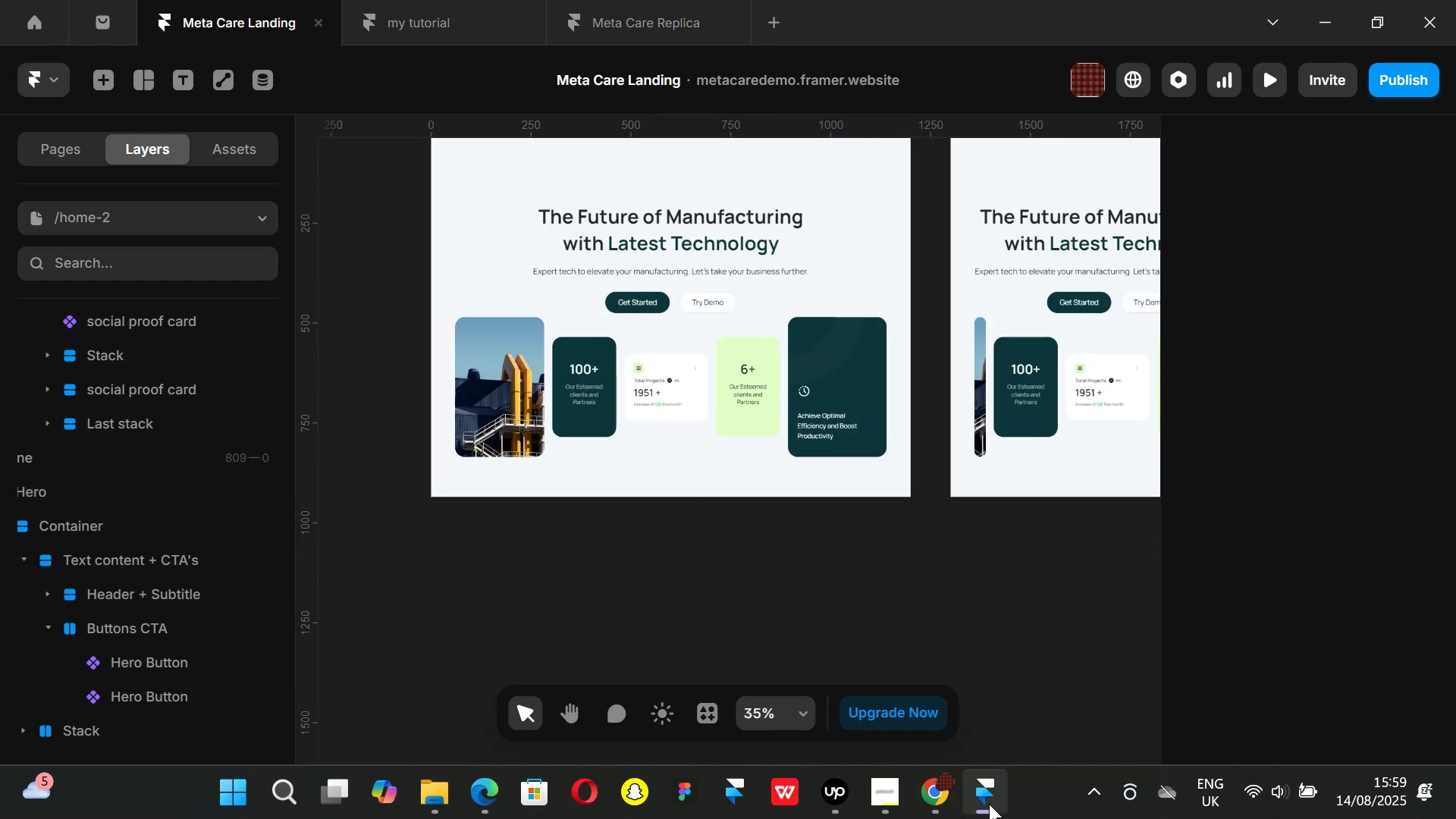 
left_click([938, 796])
 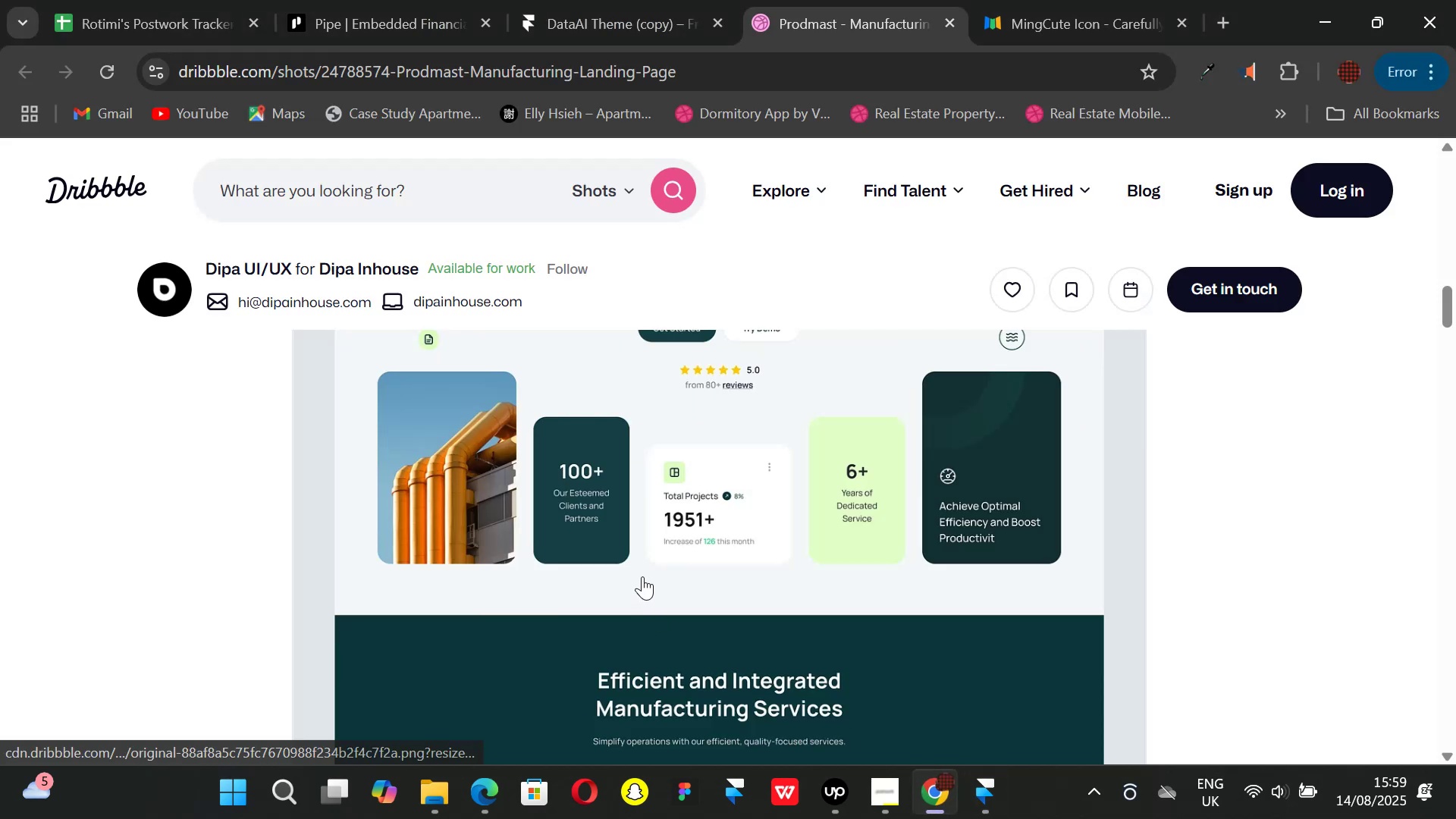 
scroll: coordinate [642, 576], scroll_direction: up, amount: 1.0
 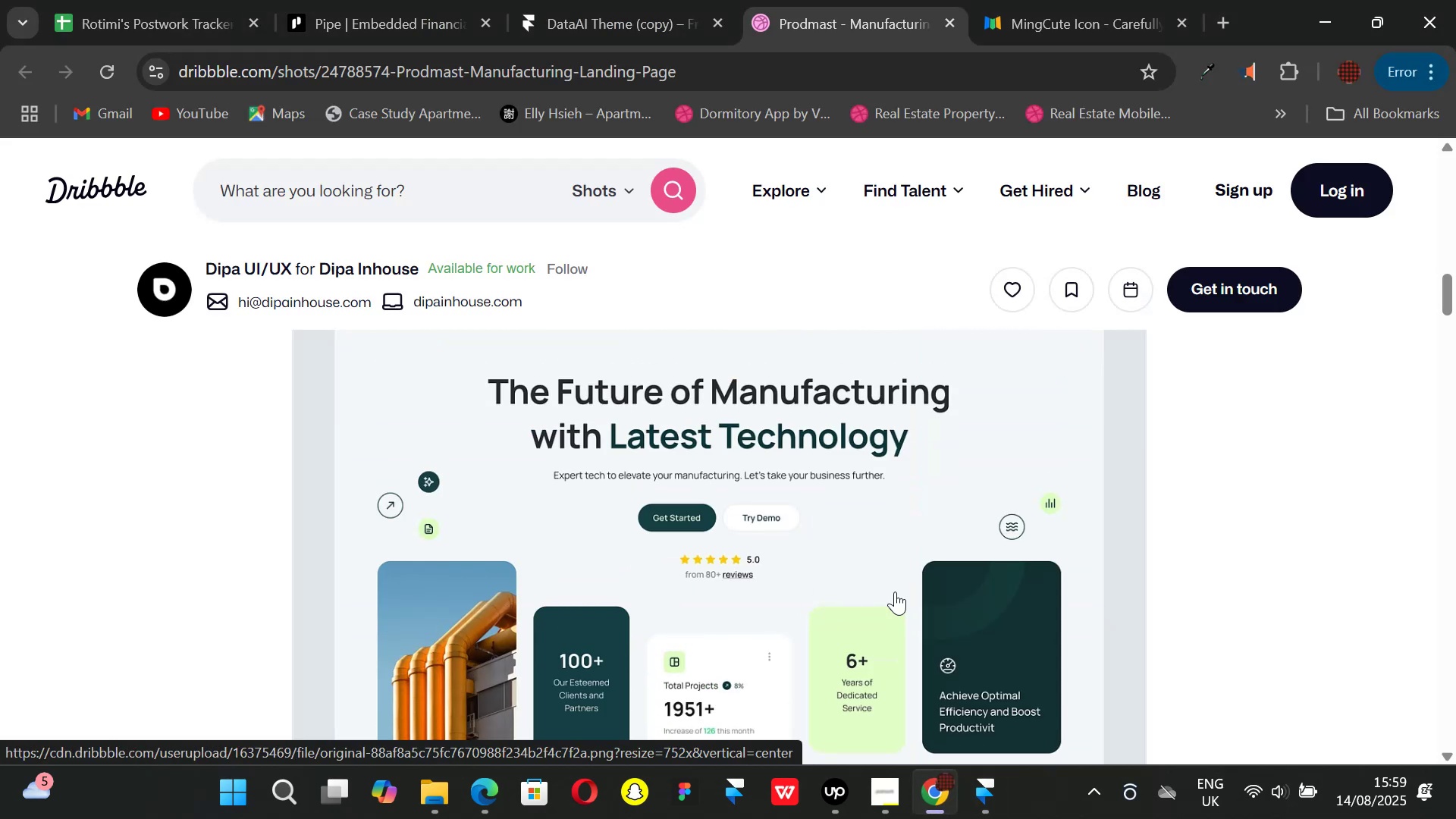 
mouse_move([975, 780])
 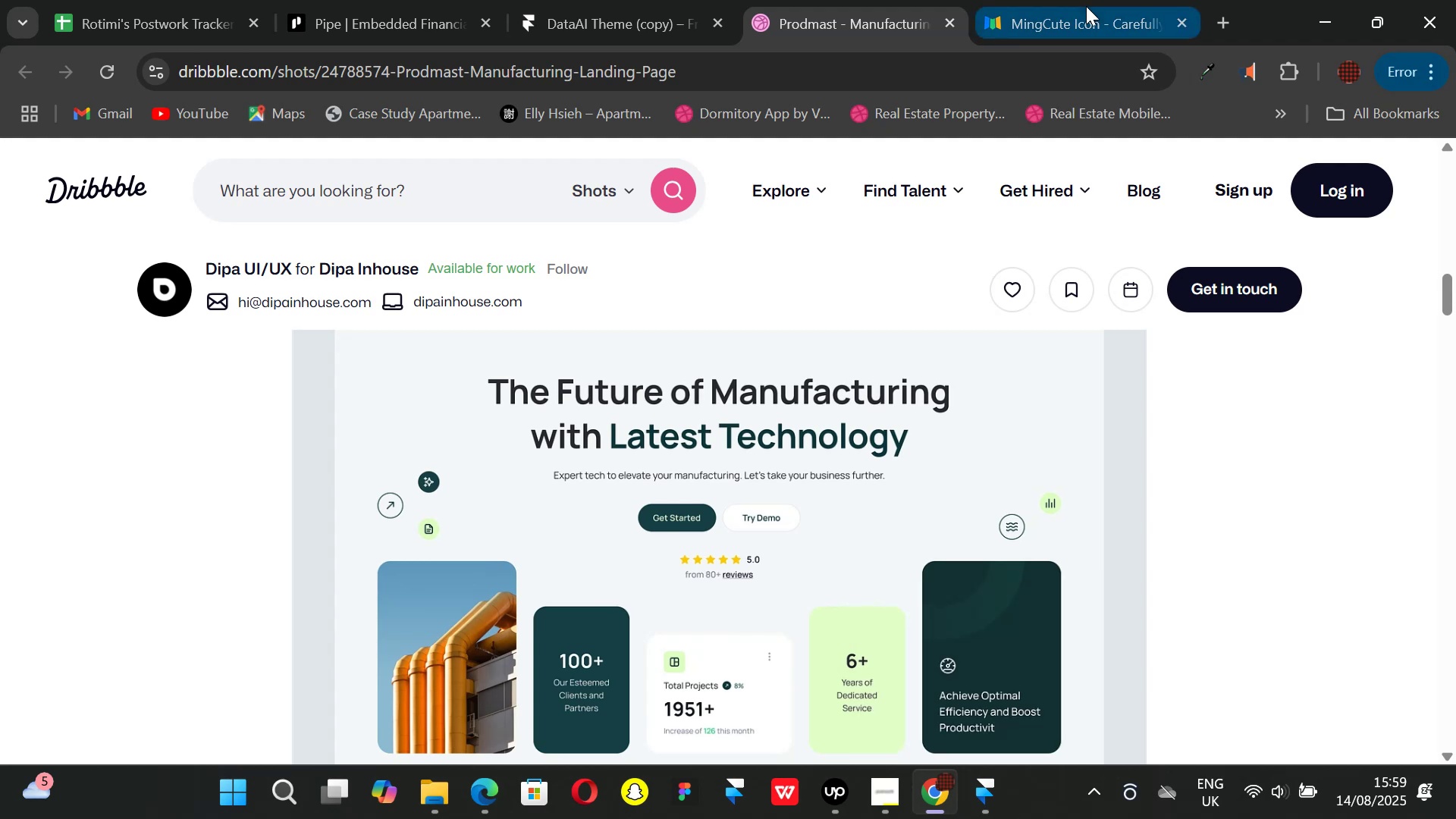 
left_click([1086, 6])
 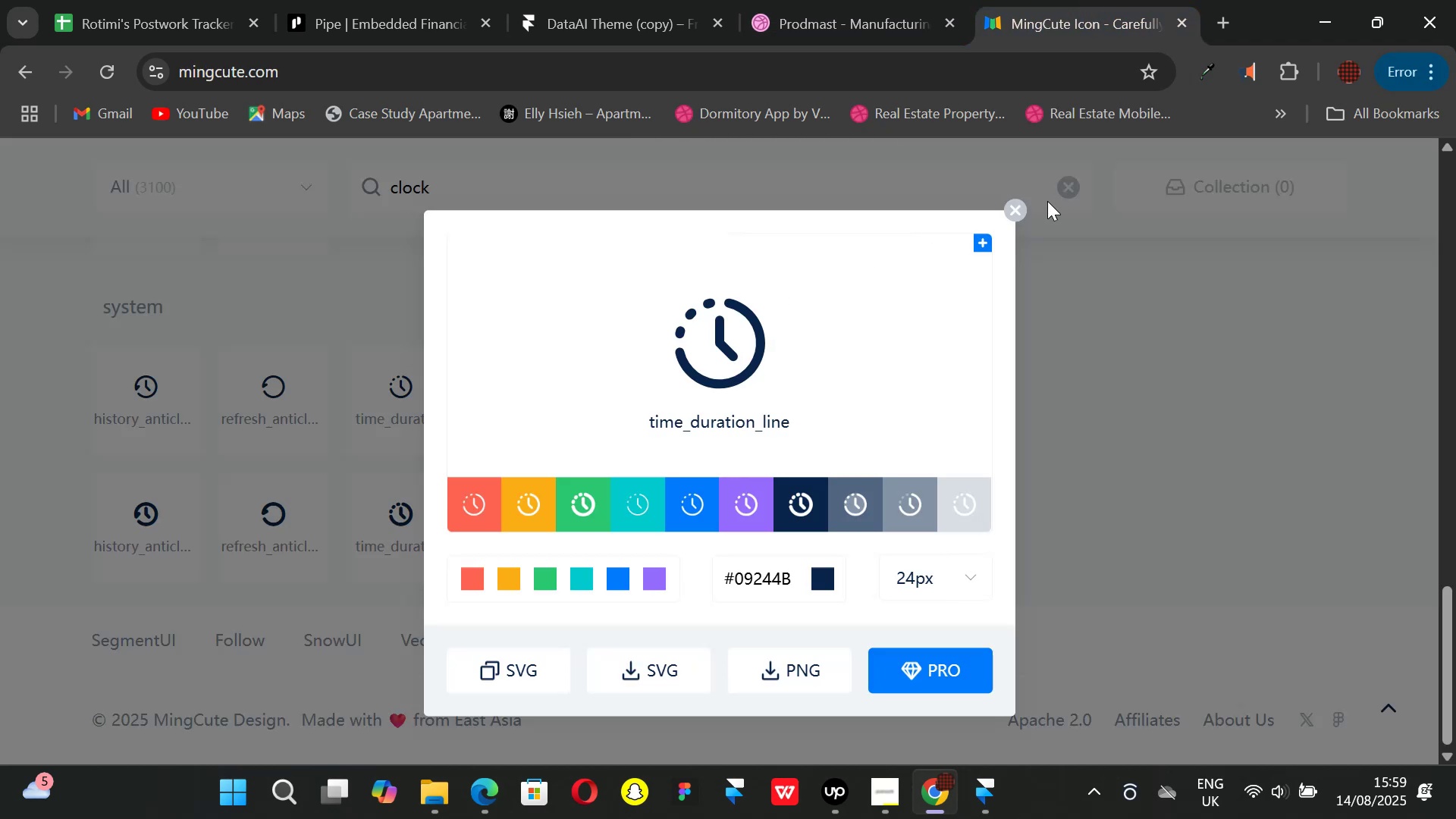 
left_click([1017, 205])
 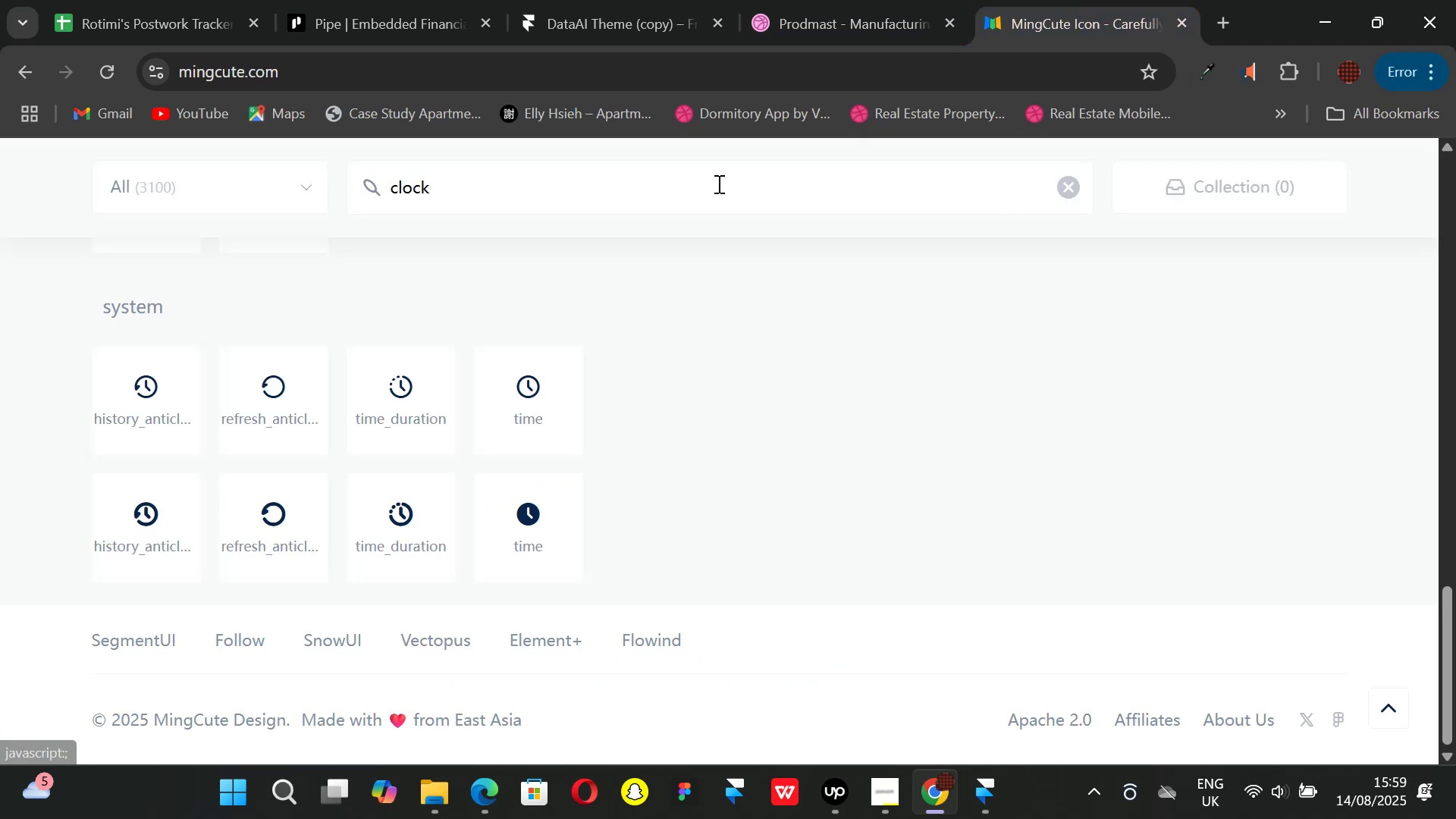 
left_click([717, 184])
 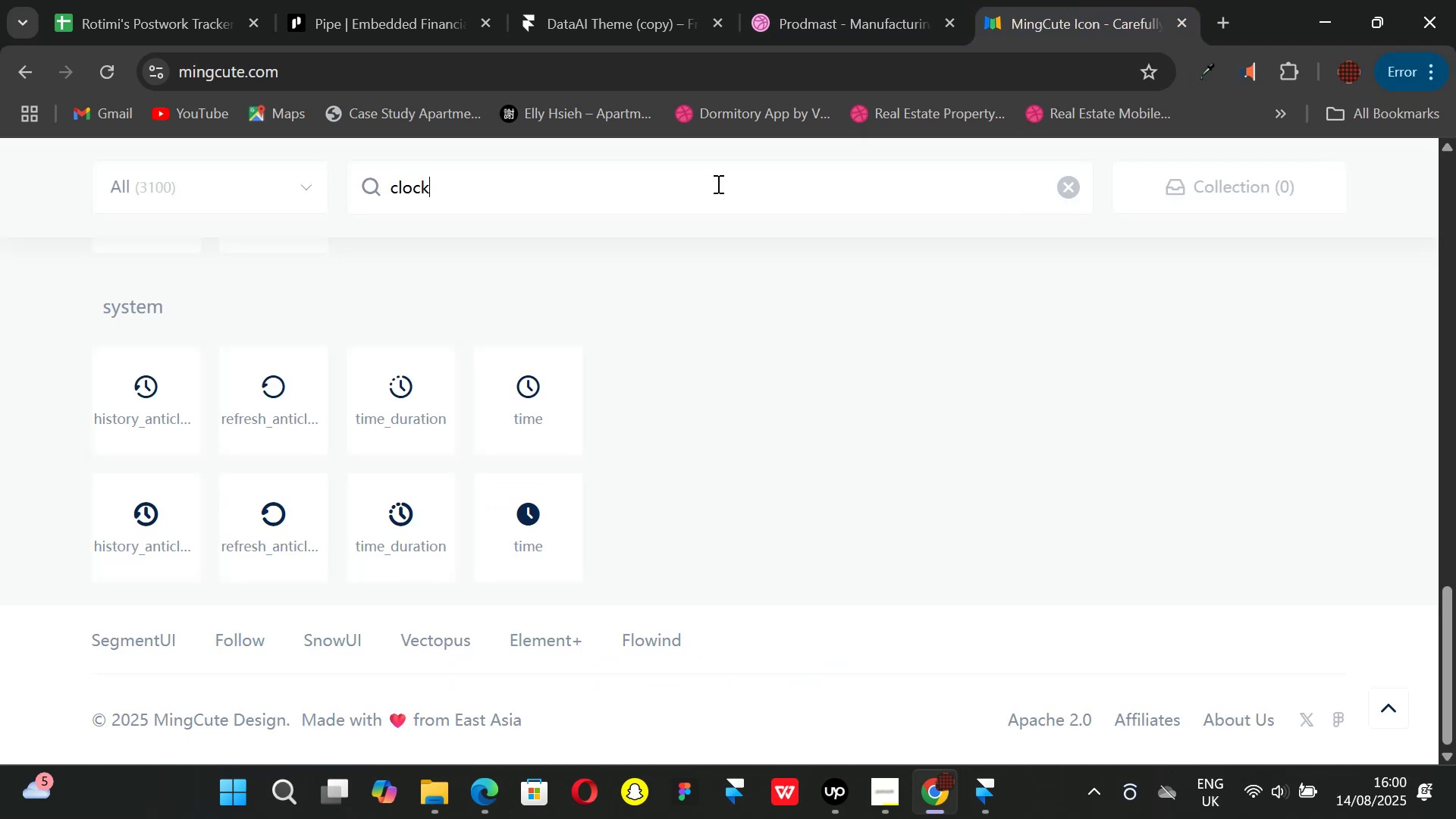 
key(Backspace)
key(Backspace)
key(Backspace)
key(Backspace)
key(Backspace)
key(Backspace)
type(star)
 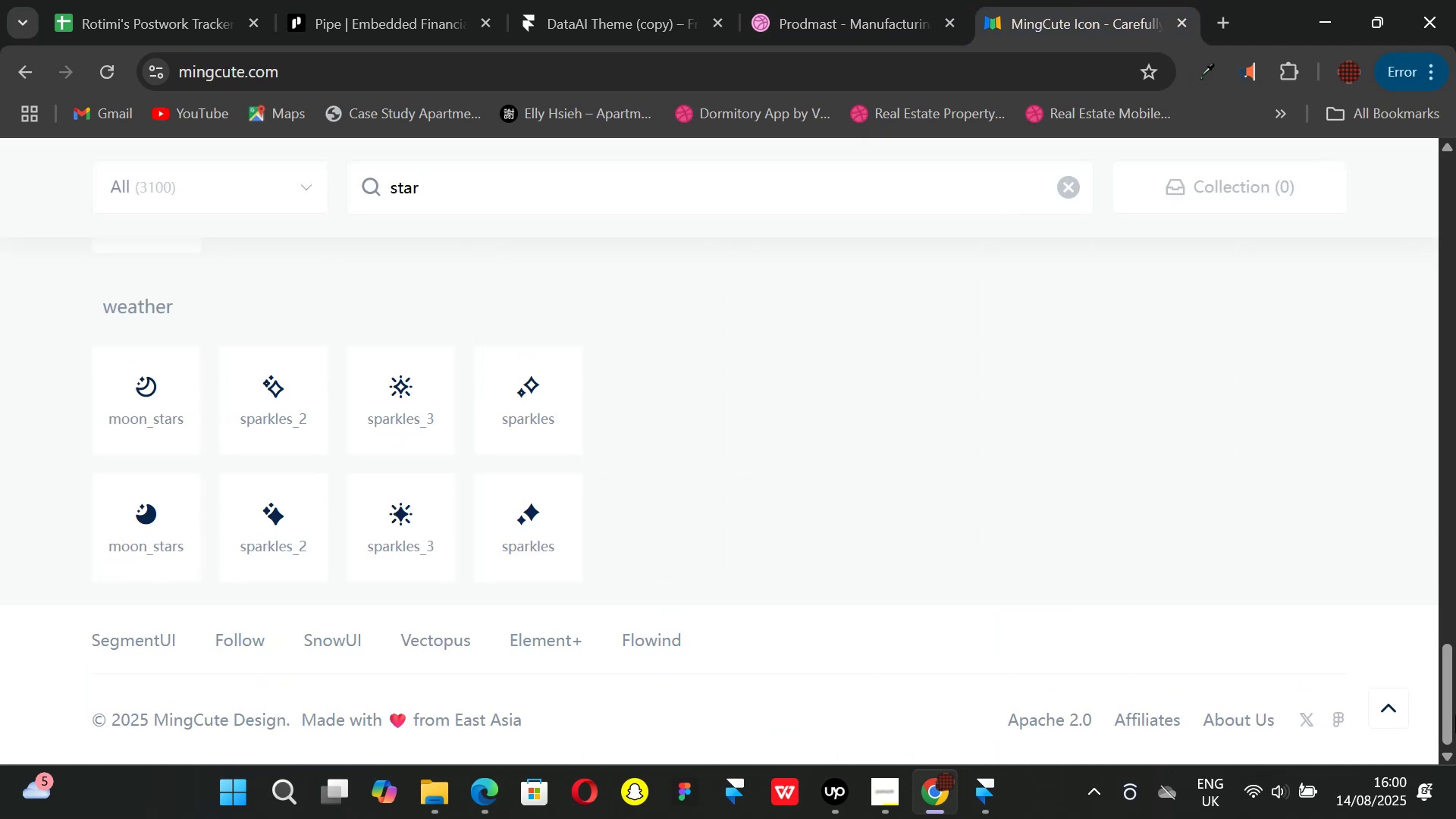 
scroll: coordinate [576, 500], scroll_direction: up, amount: 2.0
 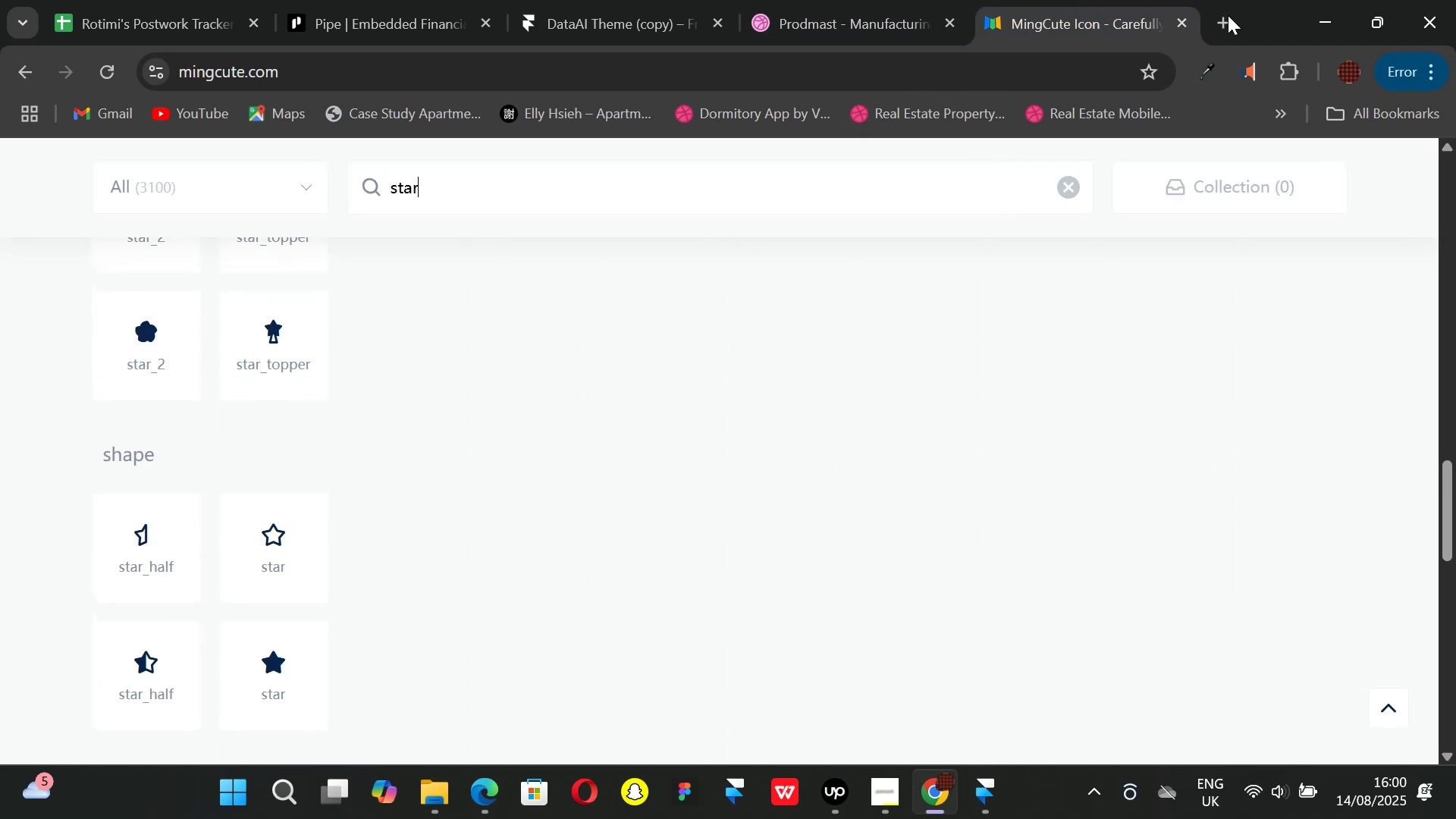 
left_click([1226, 17])
 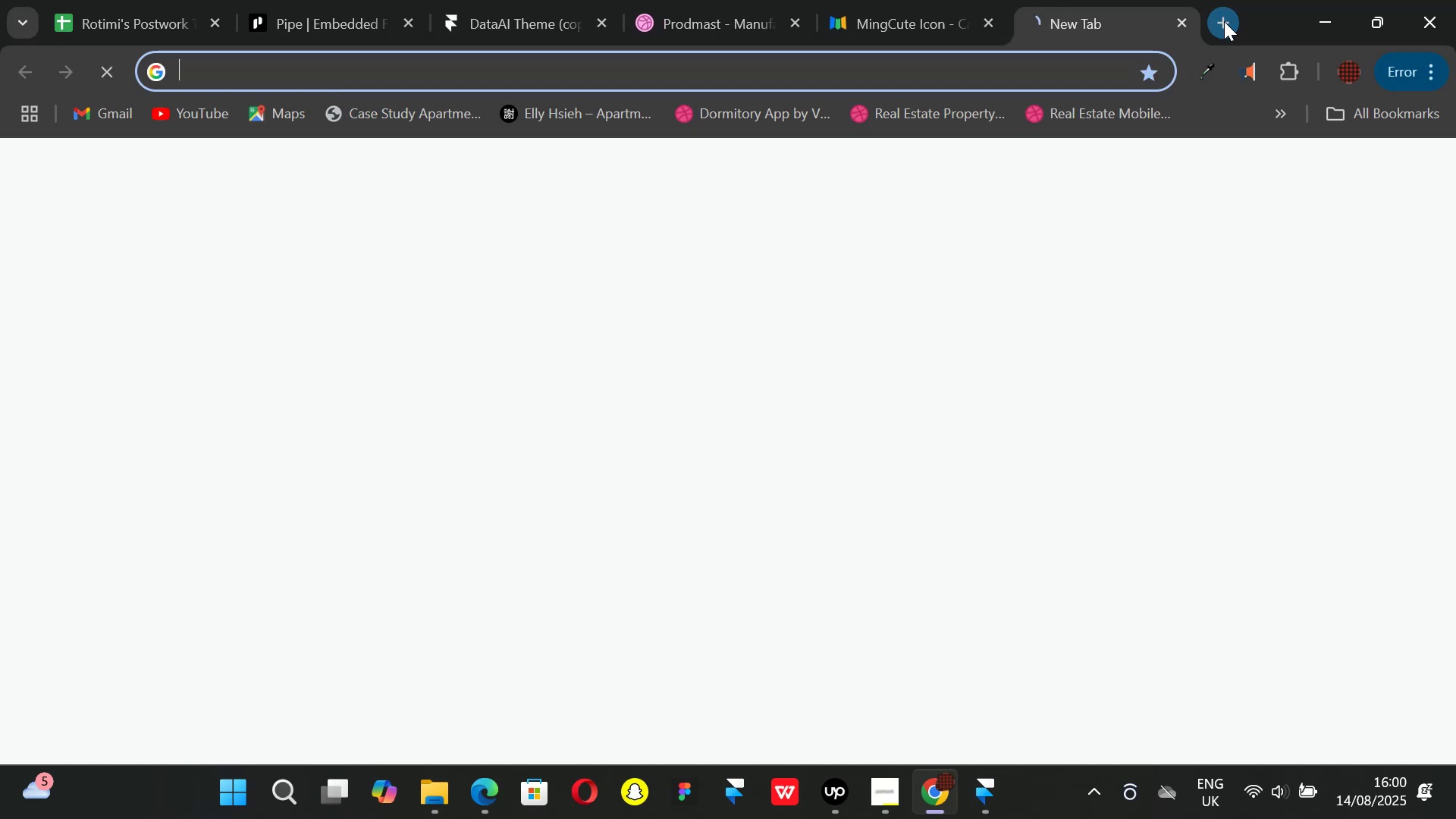 
type(star review frm)
key(Backspace)
type(amer component)
 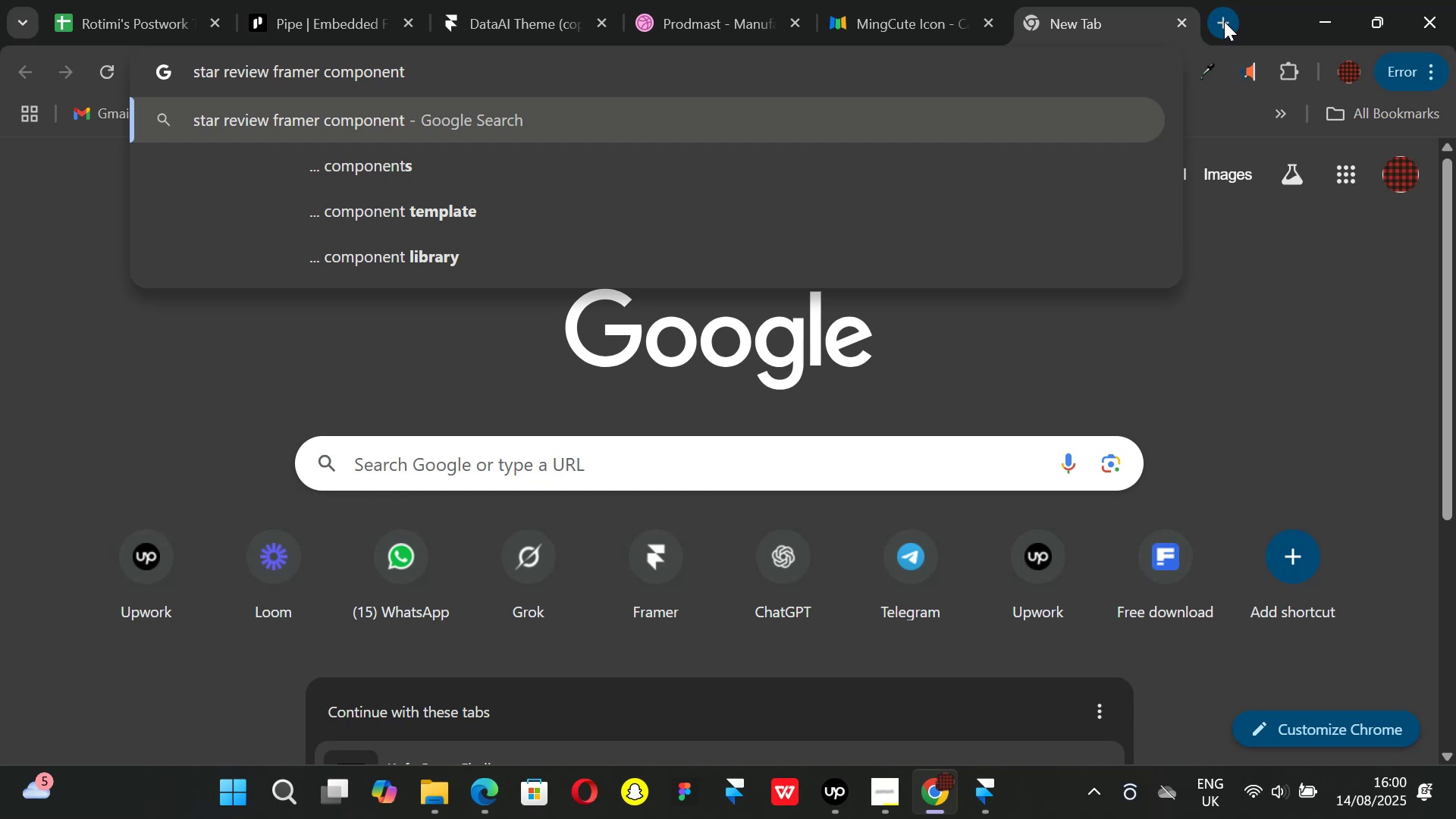 
key(Enter)
 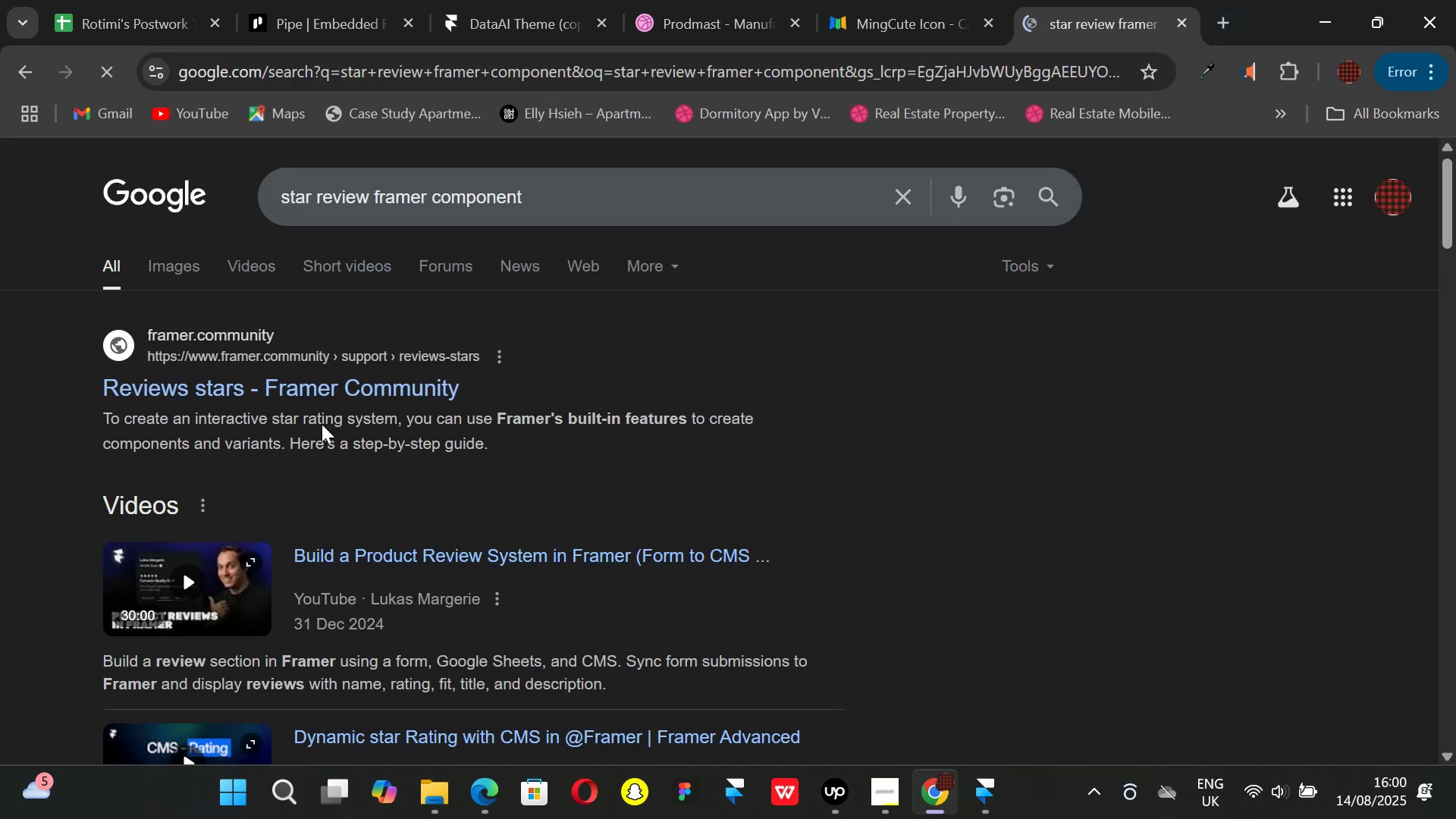 
left_click([300, 385])
 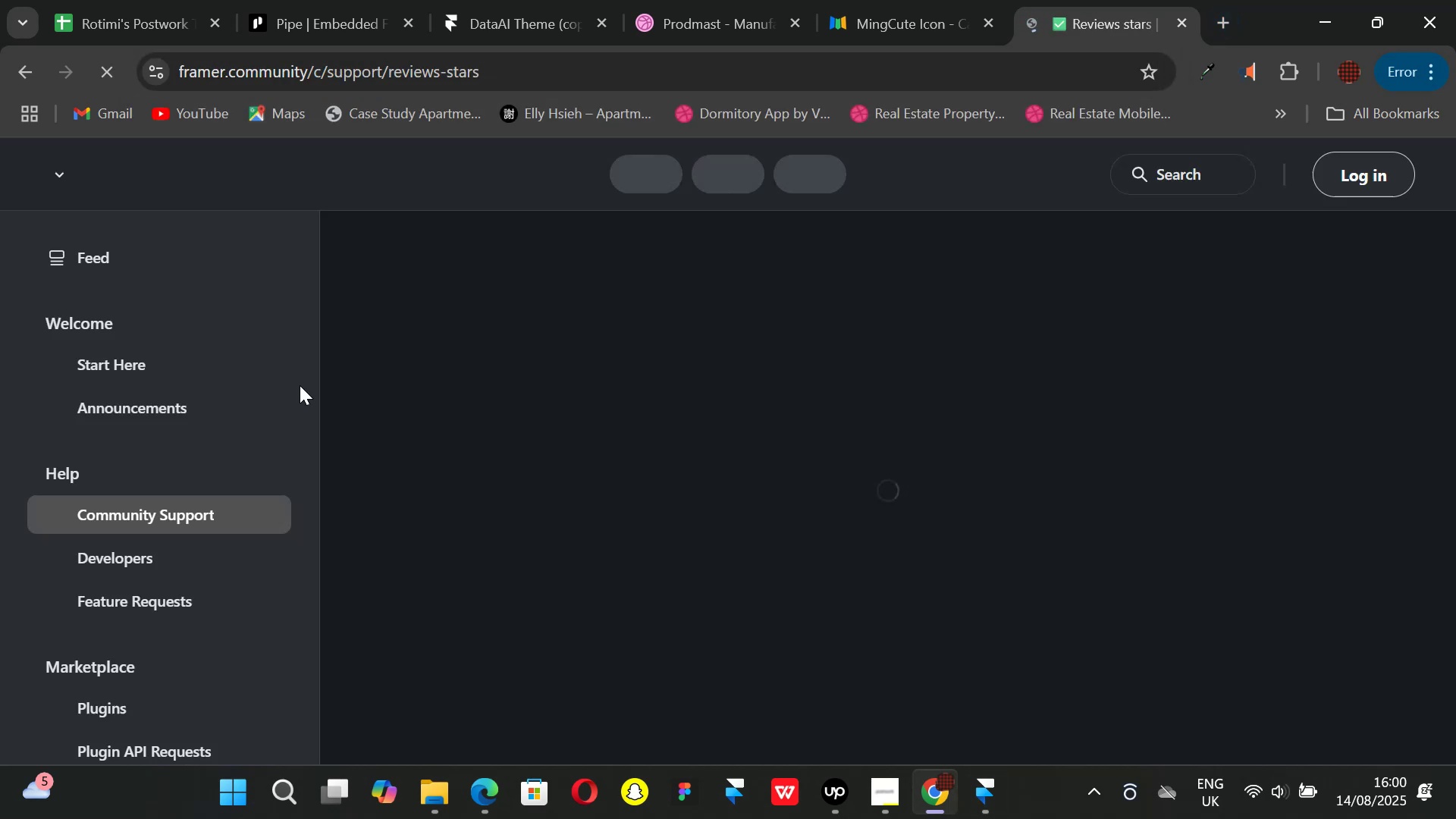 
wait(9.88)
 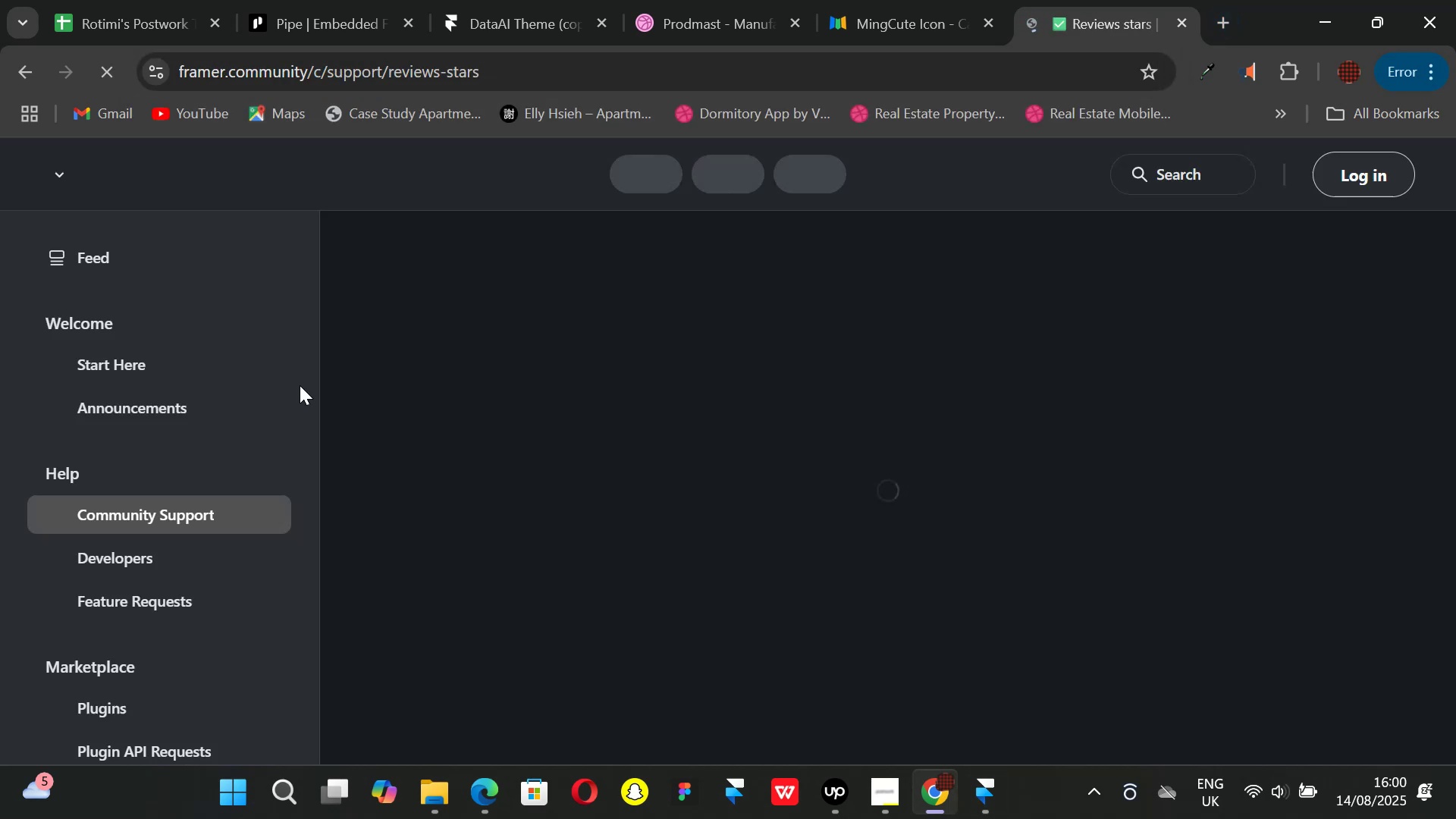 
left_click([27, 62])
 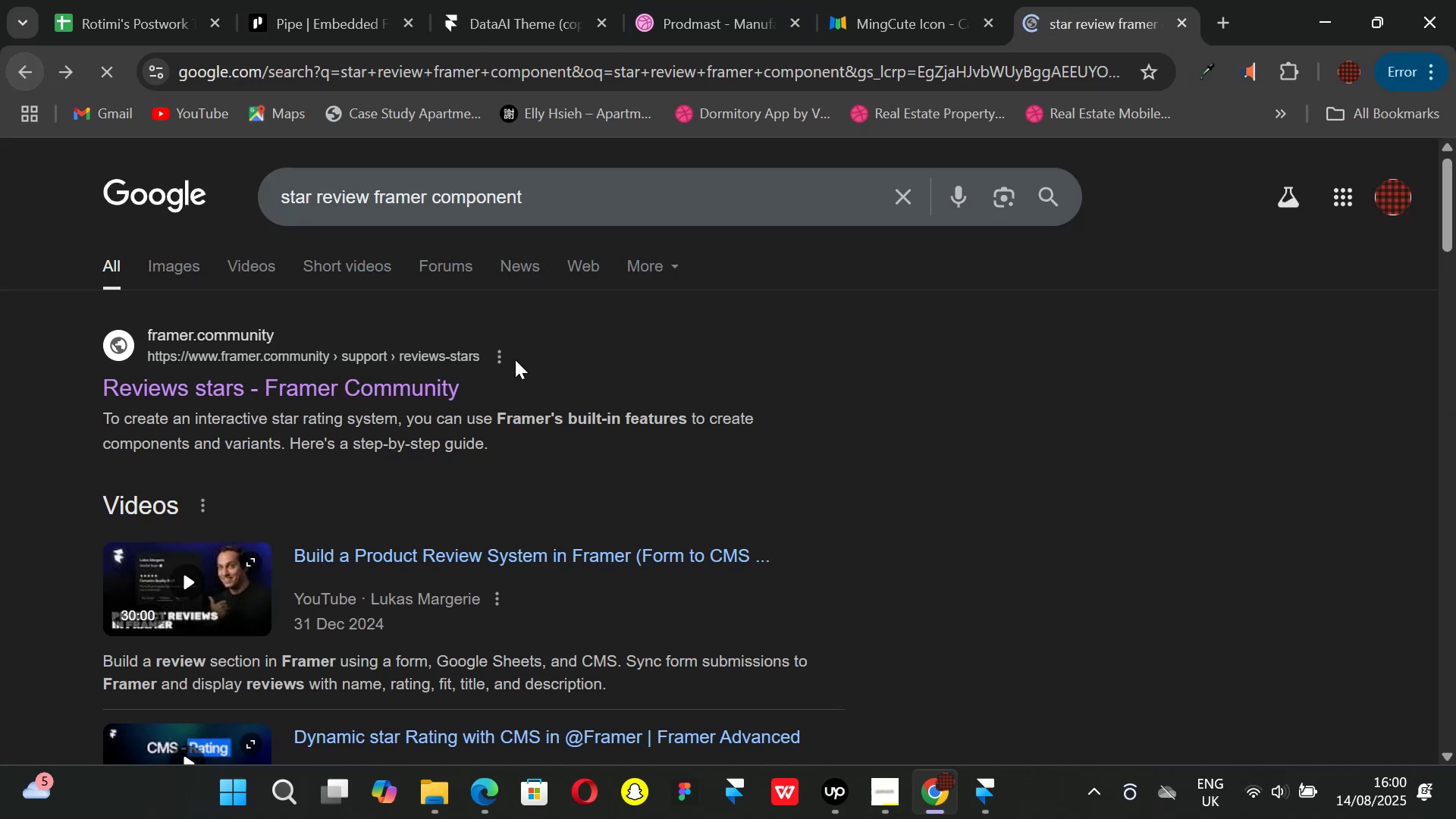 
scroll: coordinate [362, 499], scroll_direction: down, amount: 11.0
 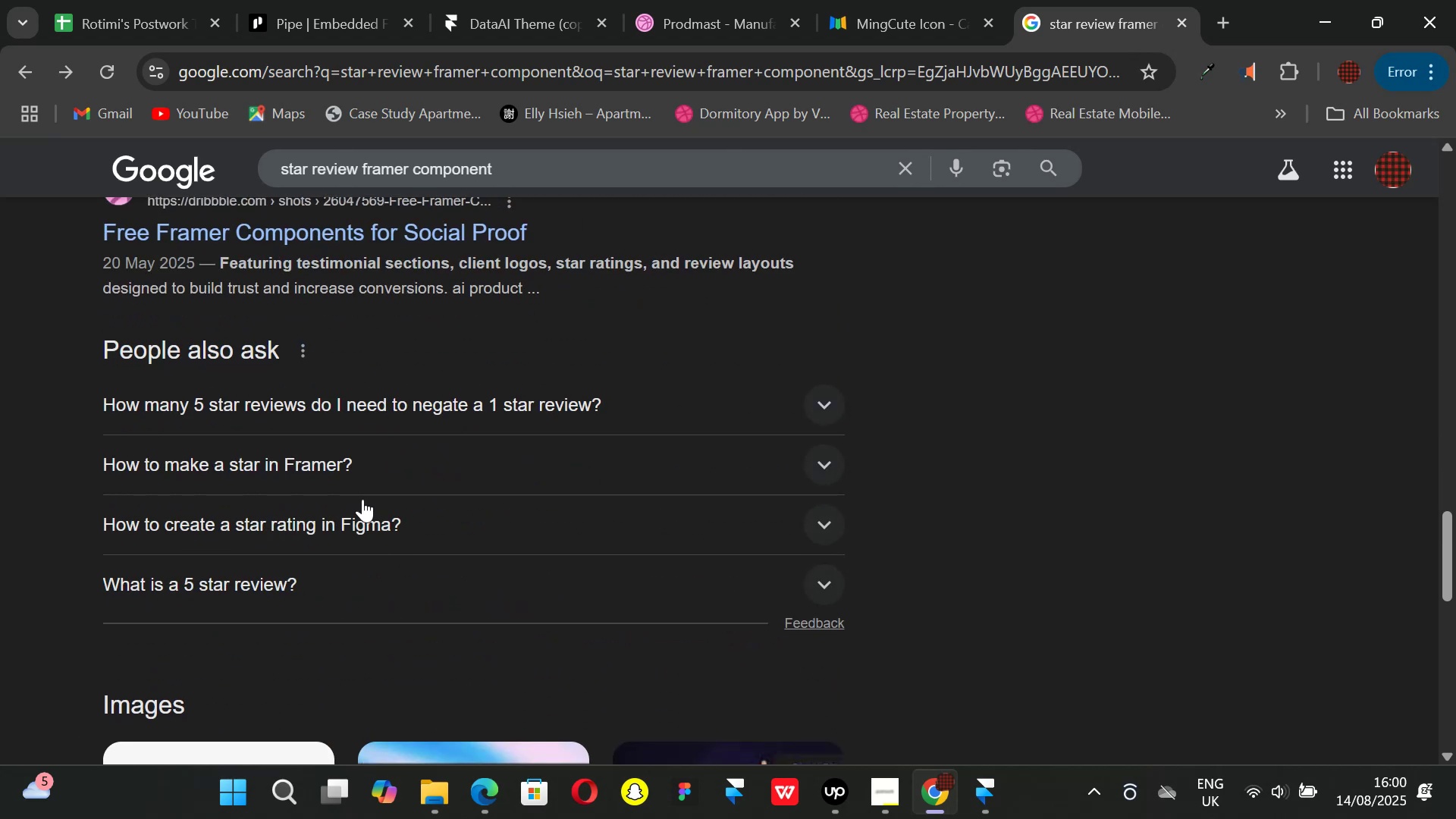 
scroll: coordinate [362, 500], scroll_direction: down, amount: 3.0
 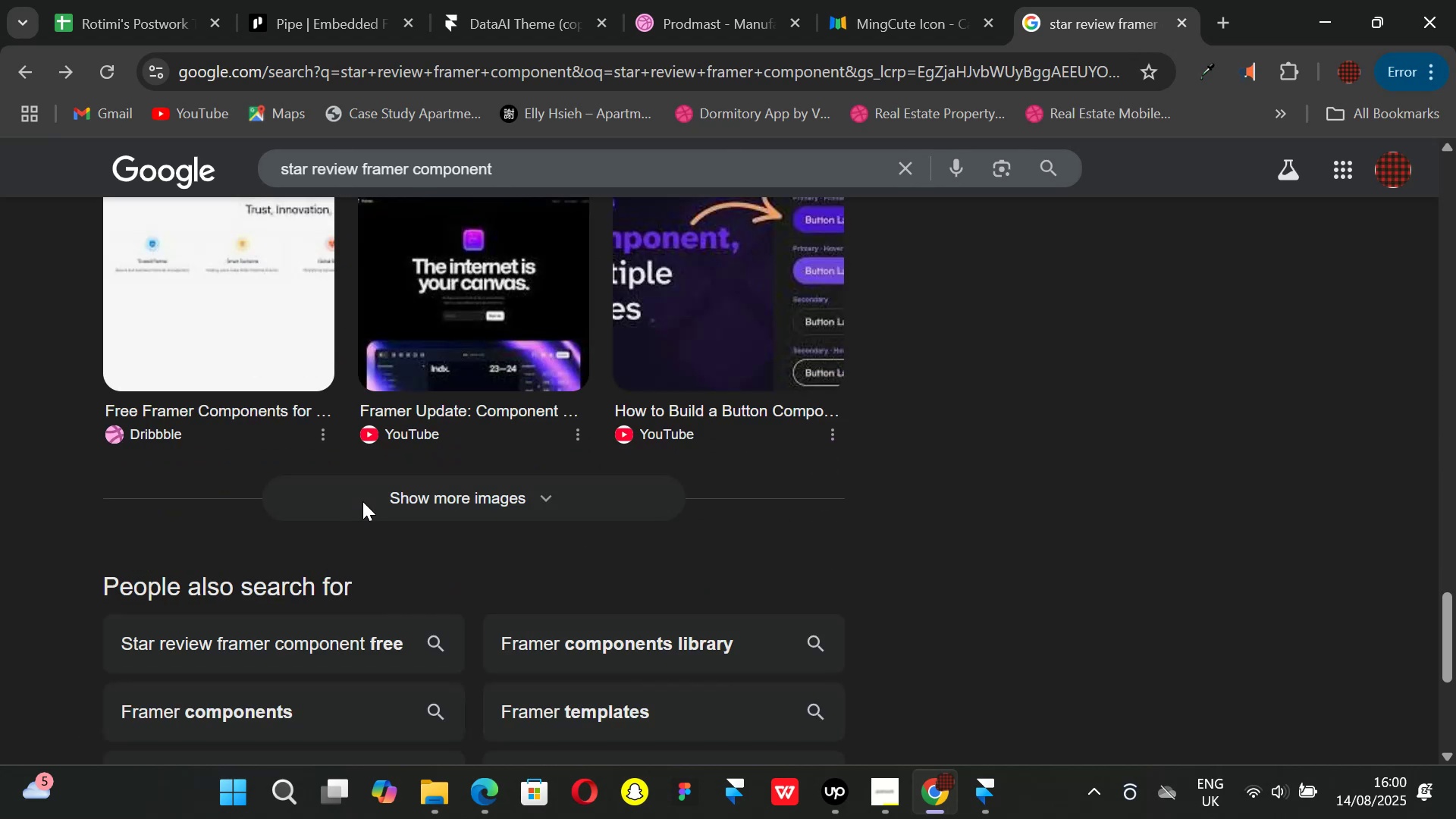 
scroll: coordinate [362, 501], scroll_direction: up, amount: 4.0
 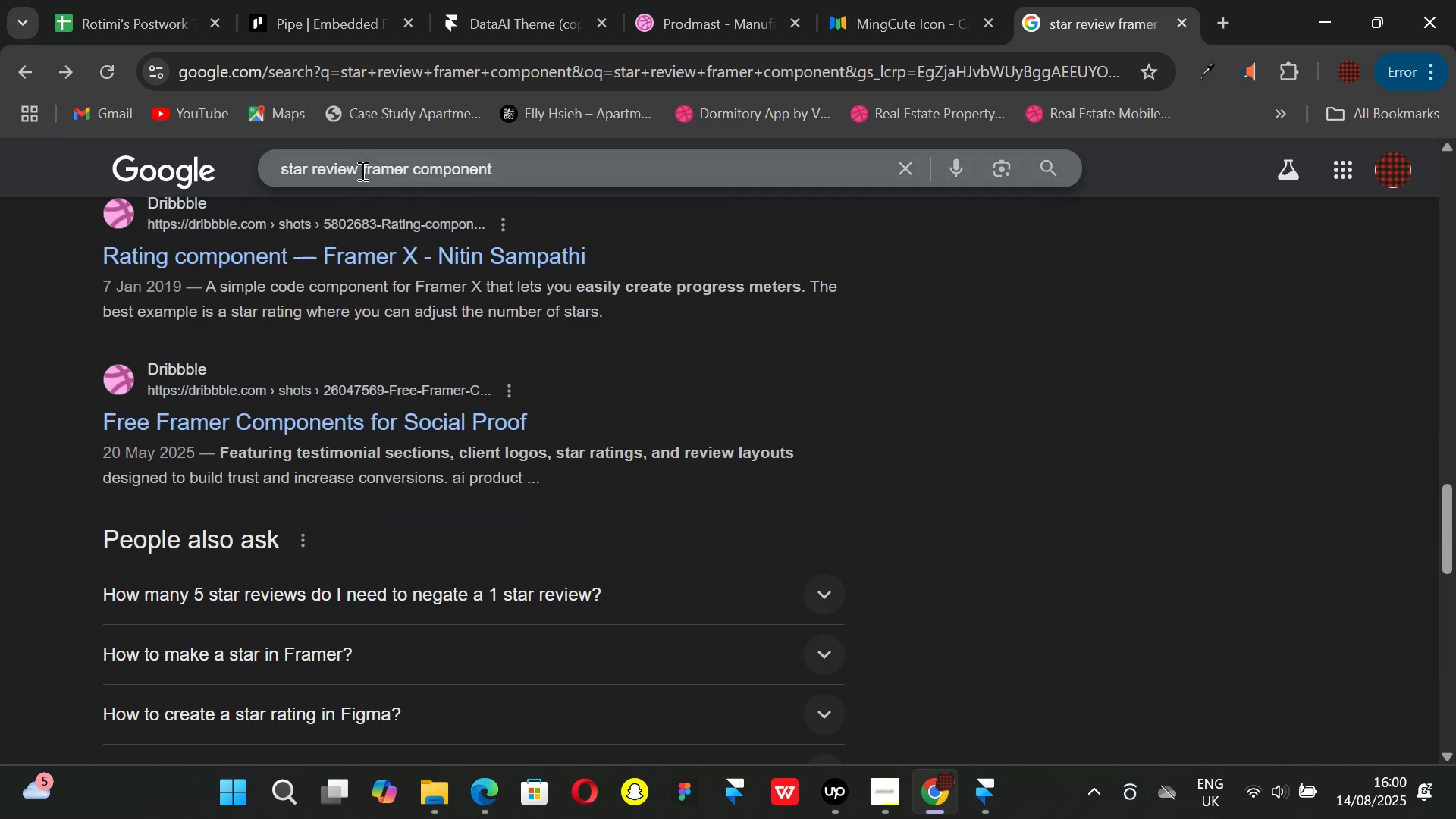 
left_click([356, 168])
 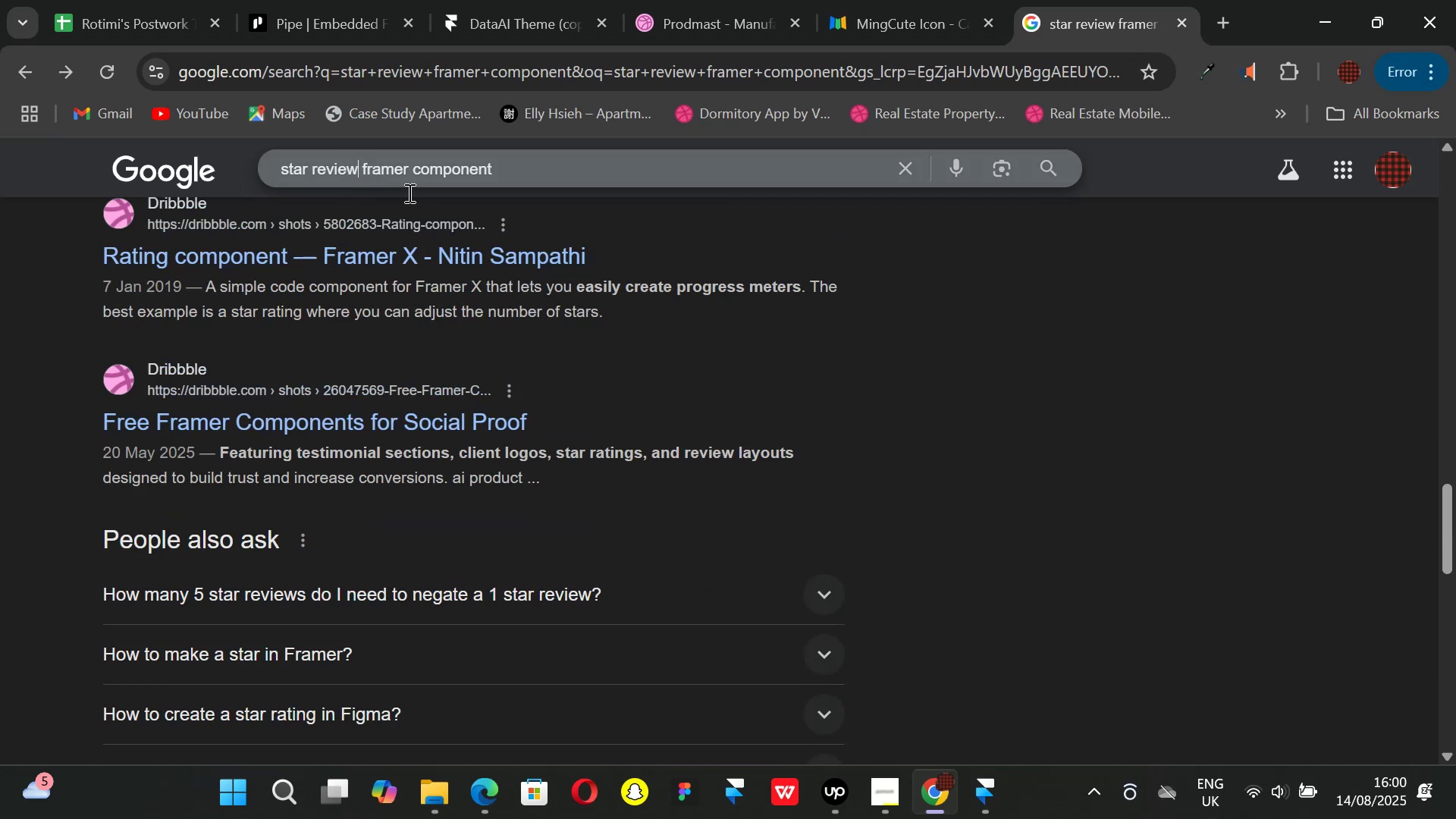 
key(Backspace)
 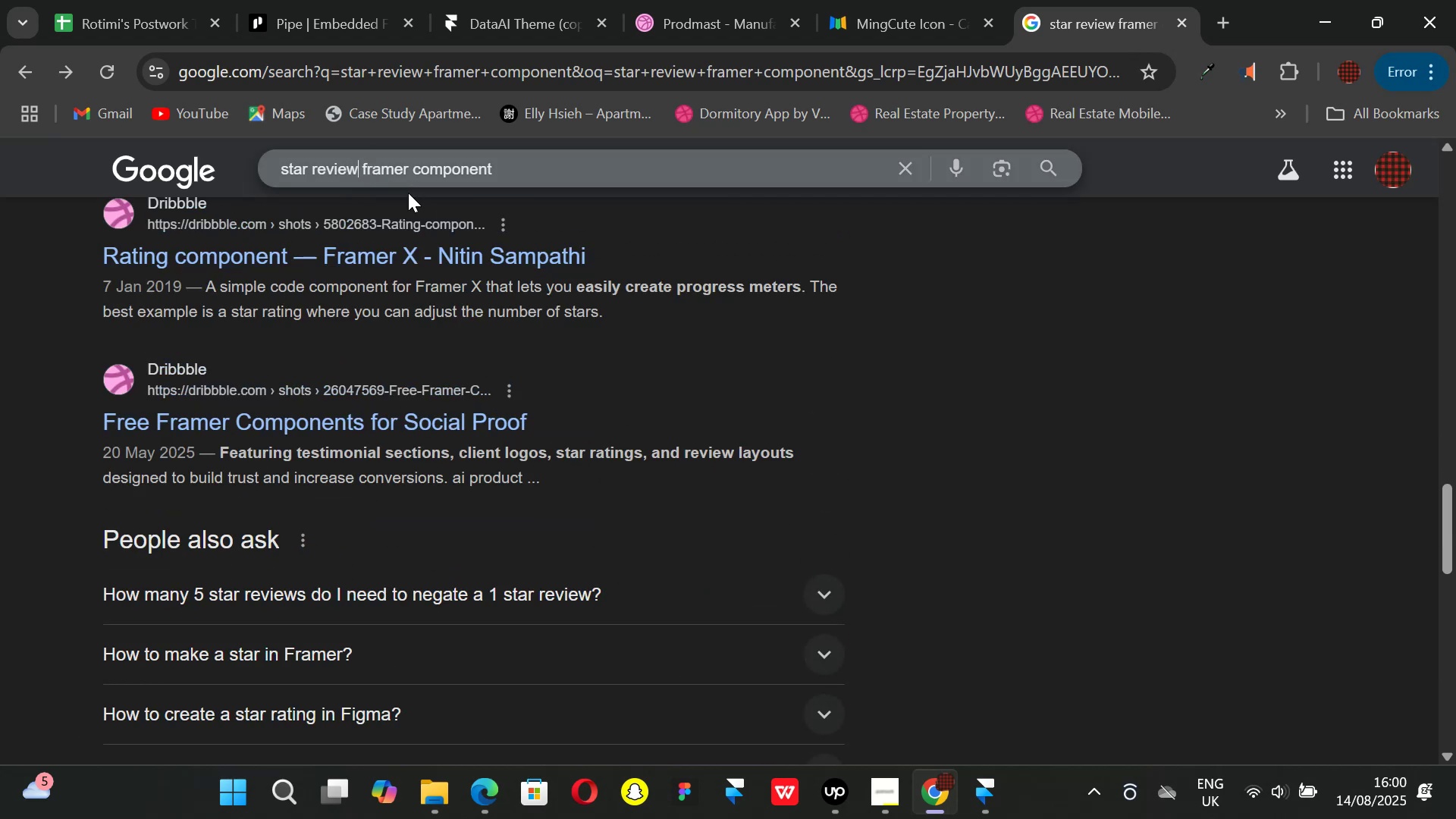 
key(Backspace)
 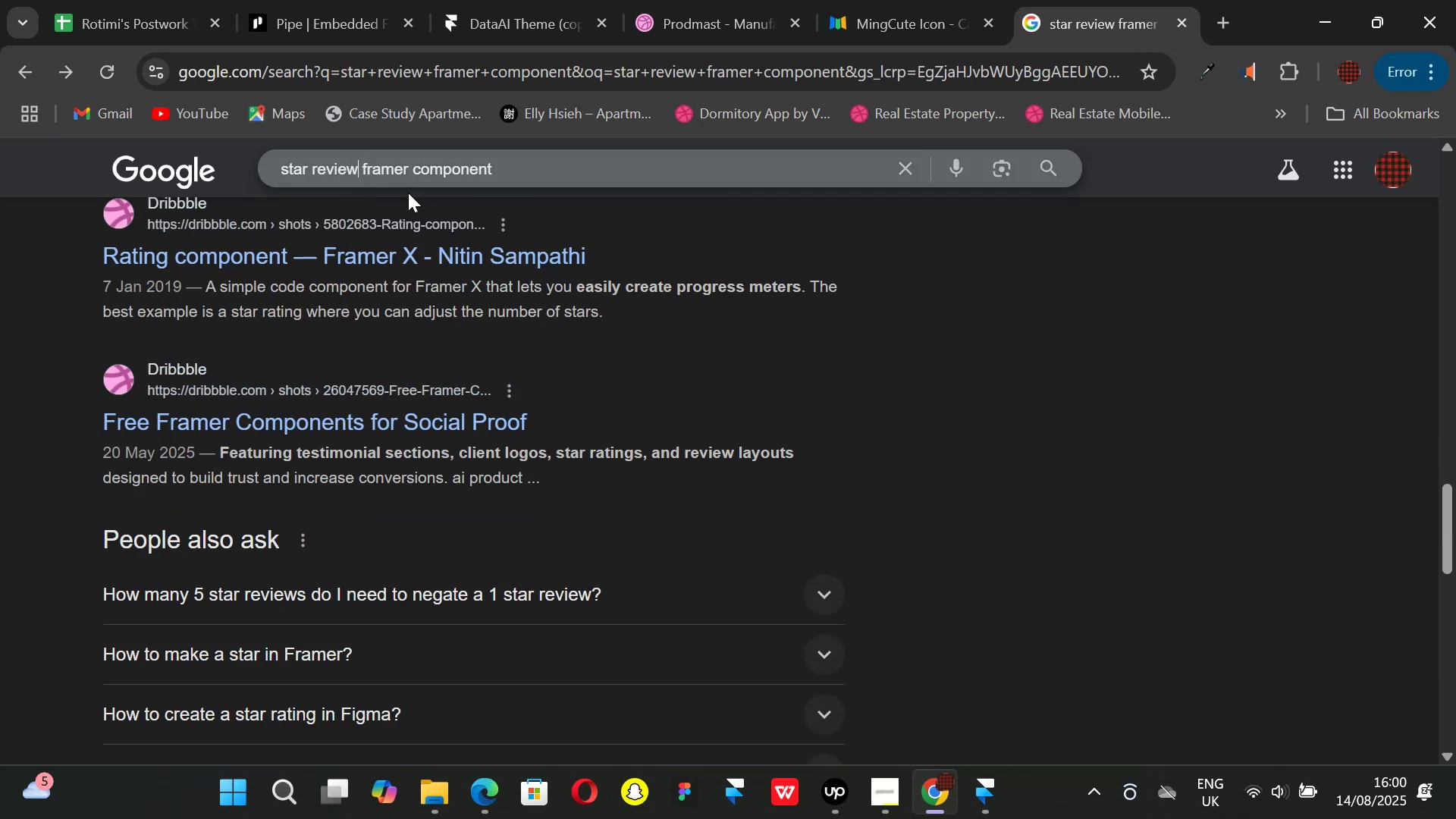 
key(Backspace)
 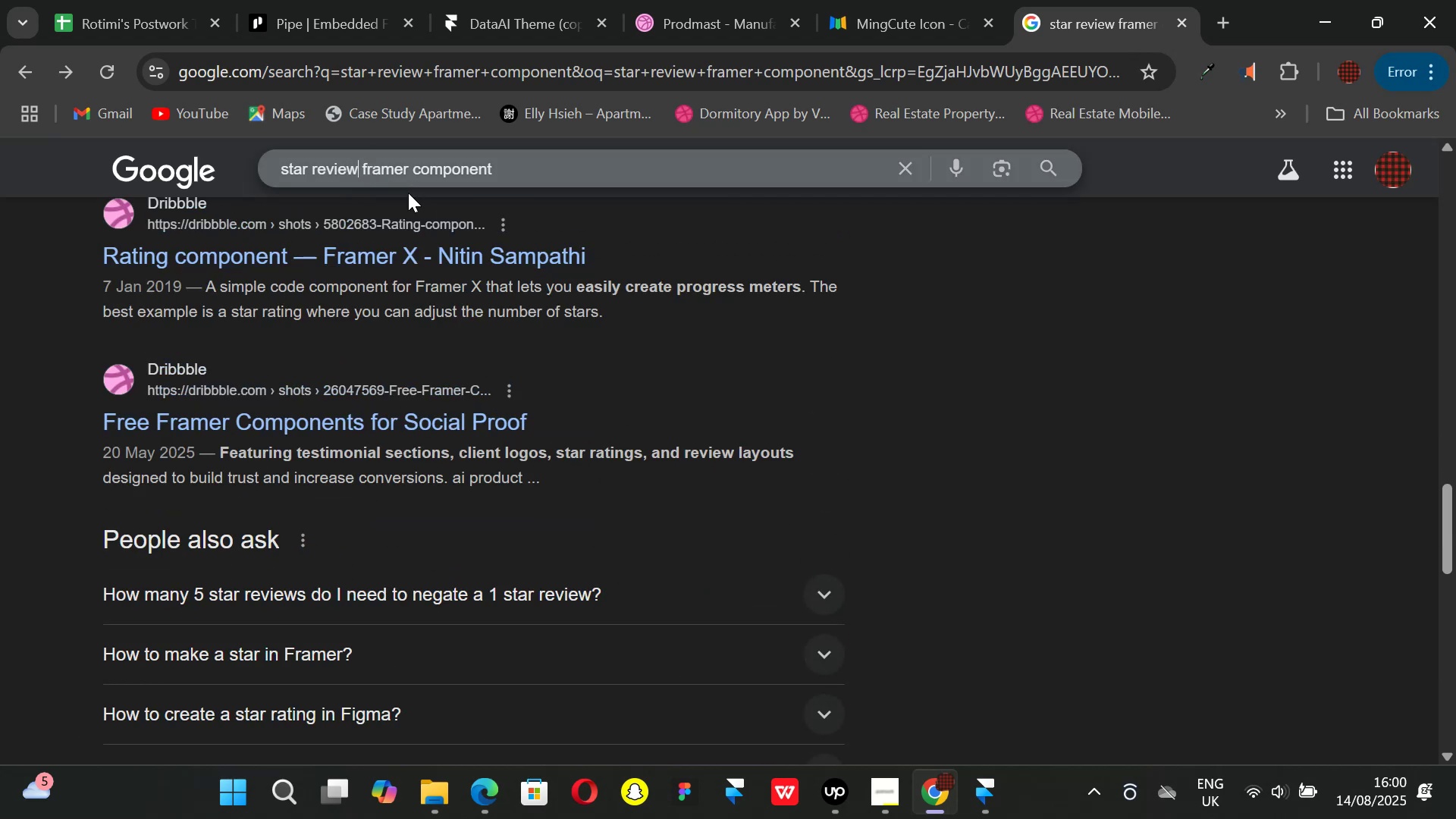 
key(Backspace)
 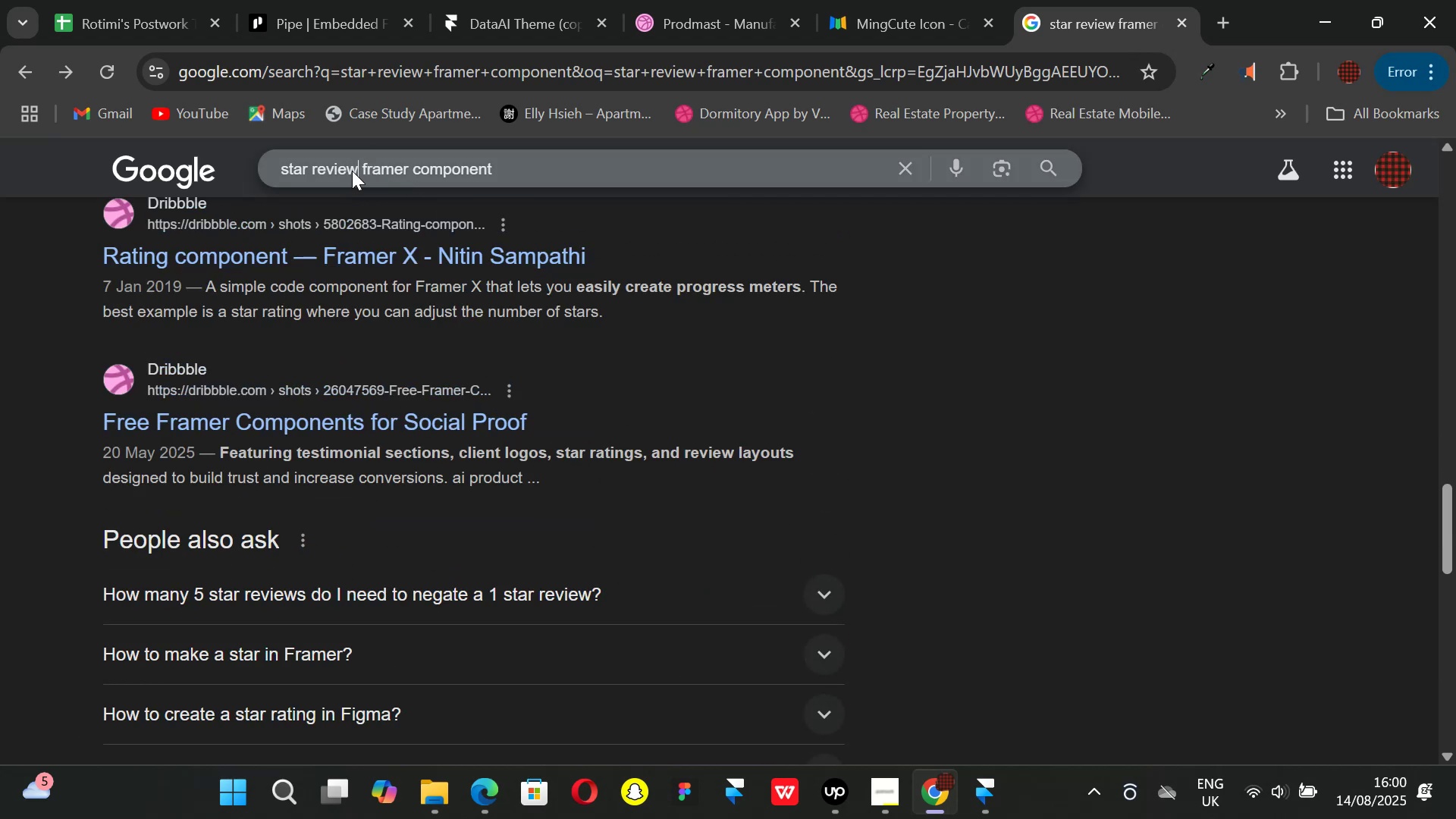 
left_click([353, 168])
 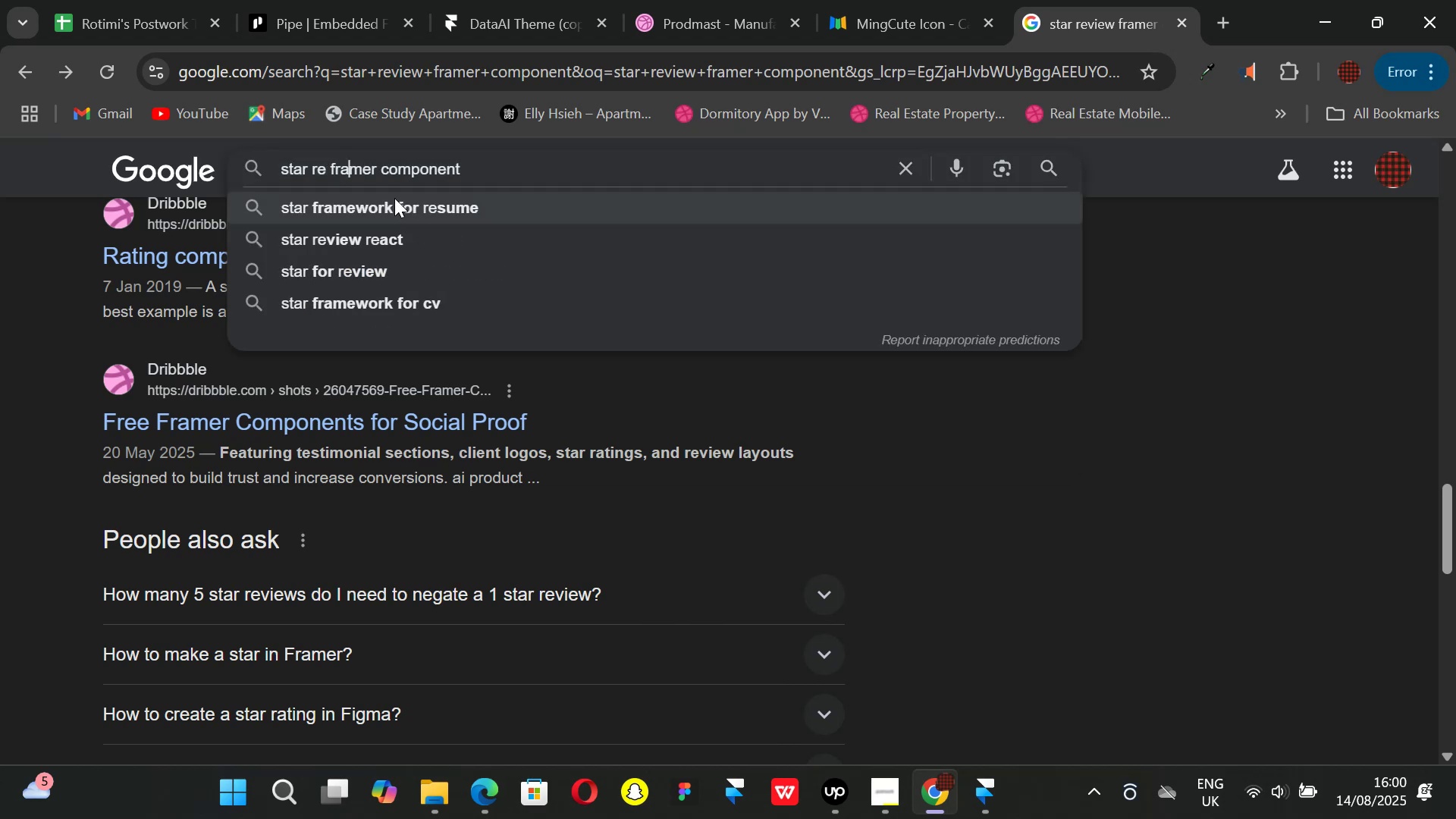 
key(ArrowLeft)
 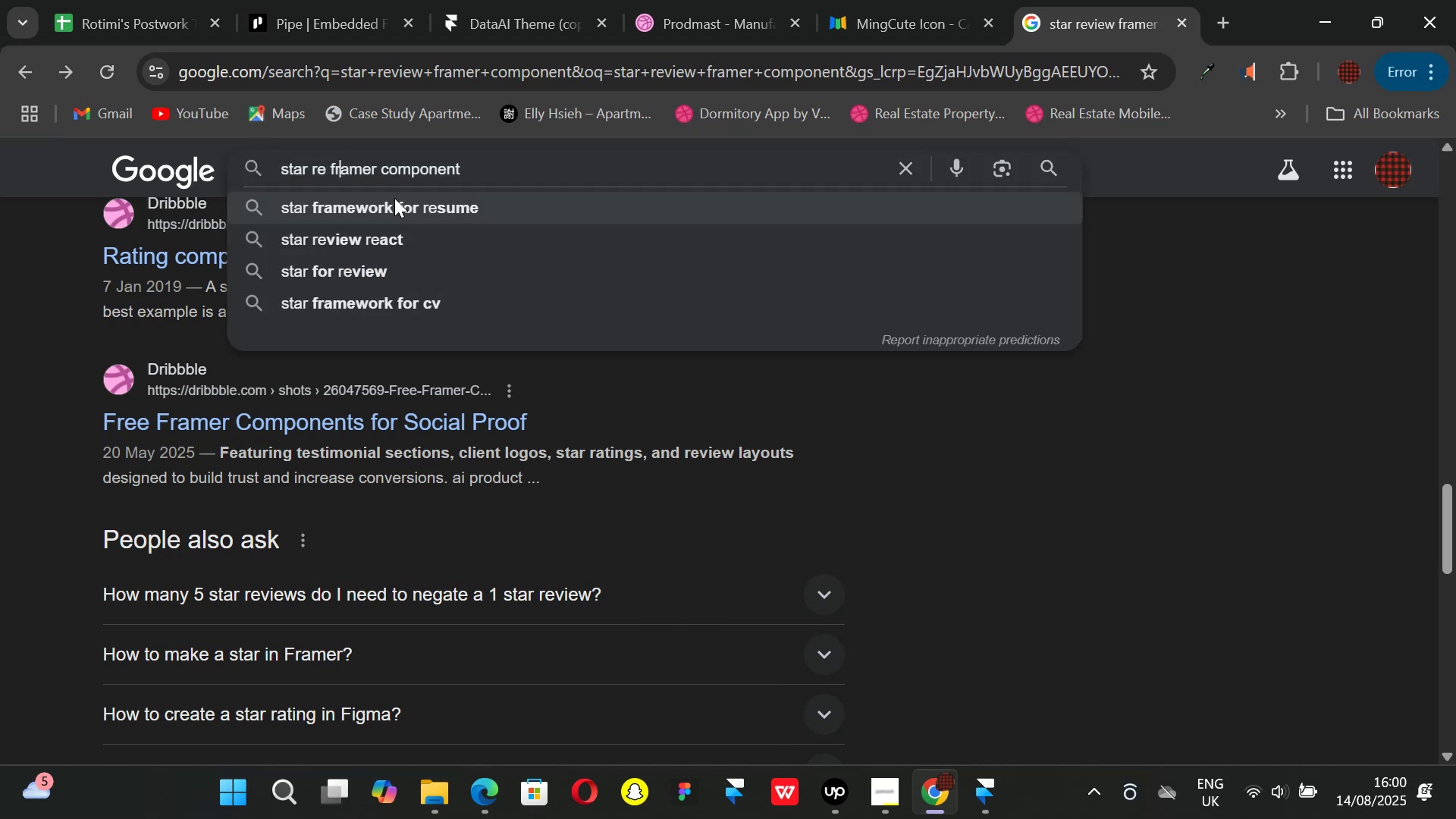 
key(ArrowLeft)
 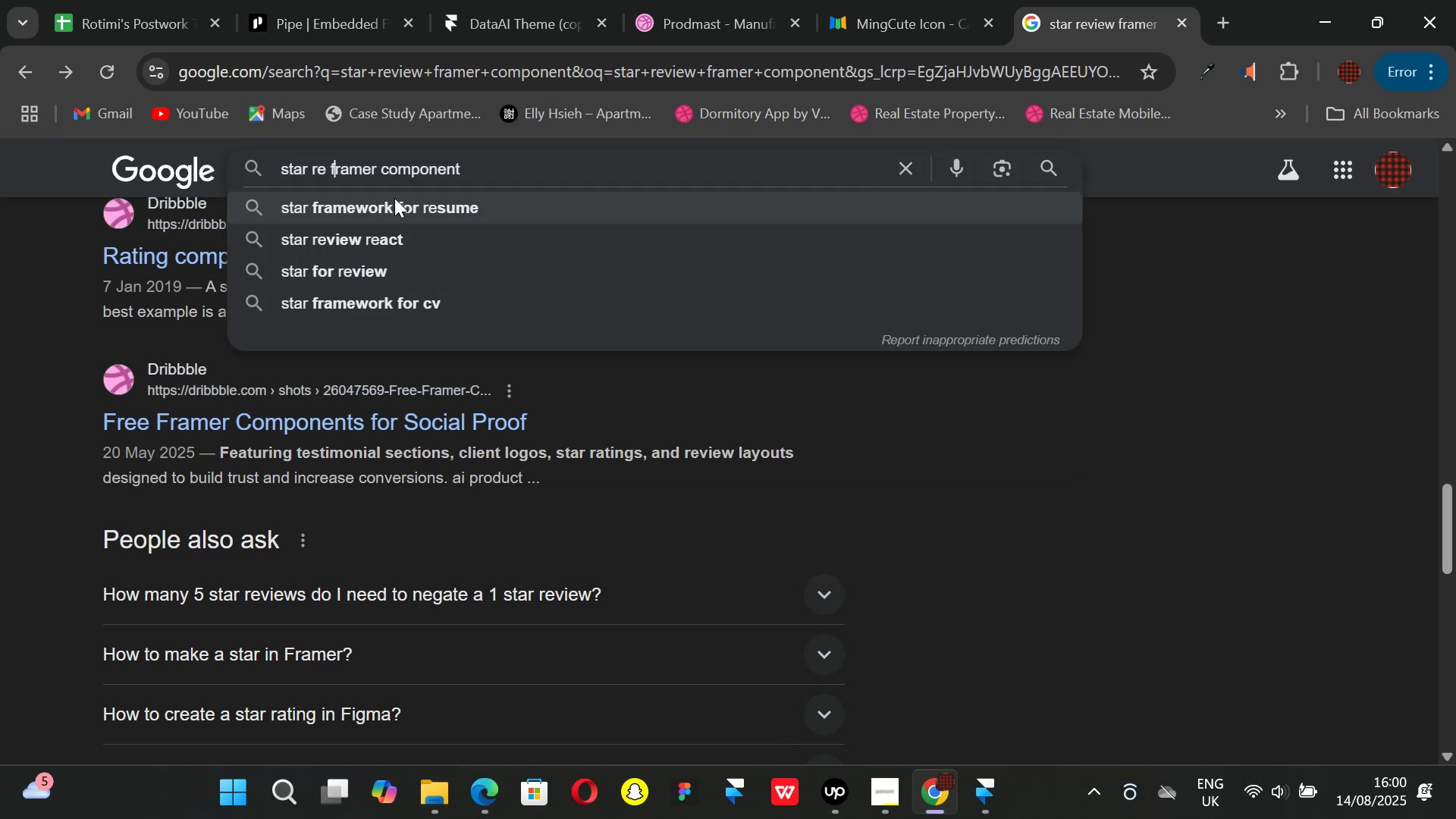 
key(ArrowLeft)
 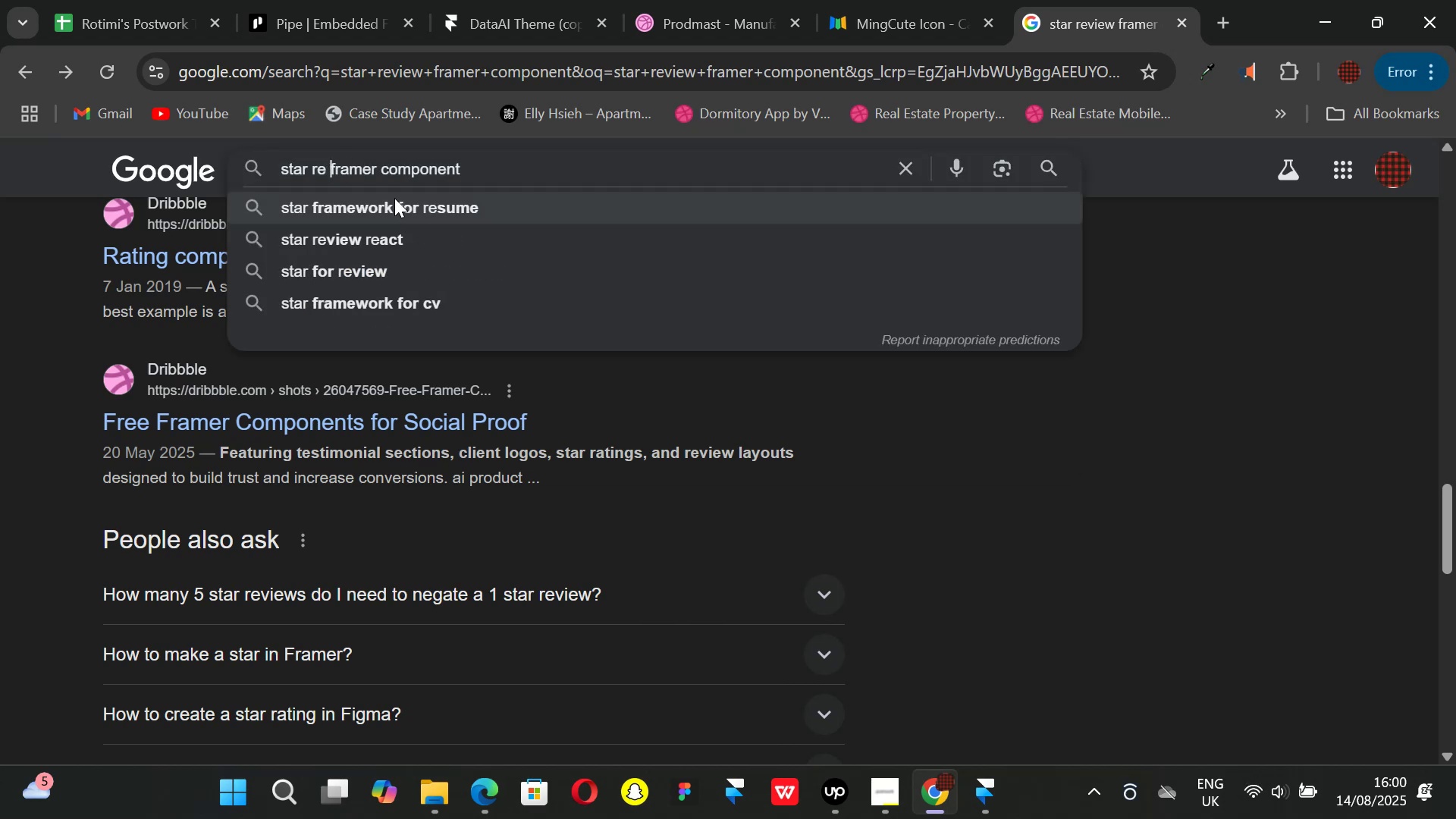 
key(ArrowLeft)
 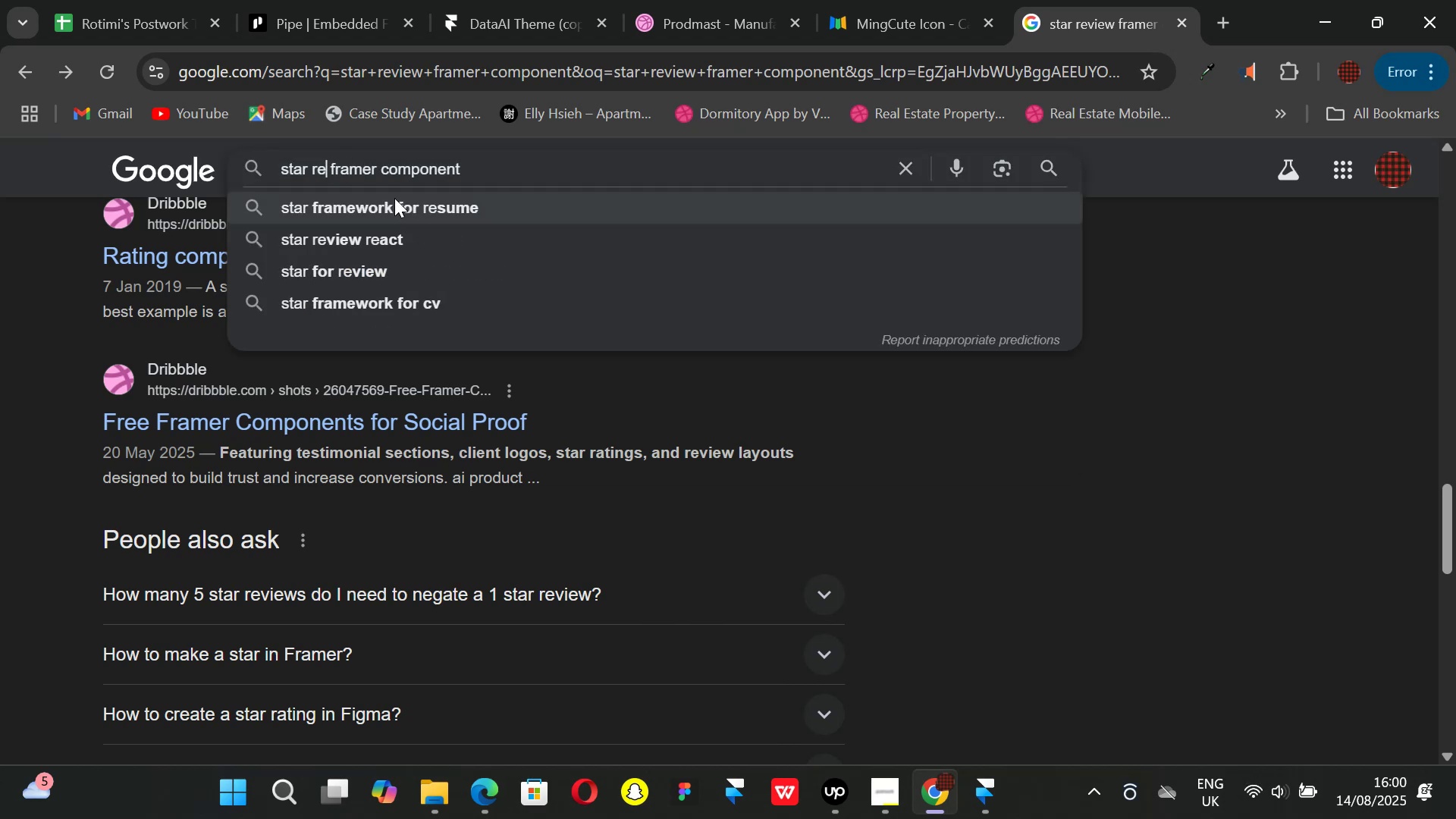 
key(Backspace)
type(ating)
 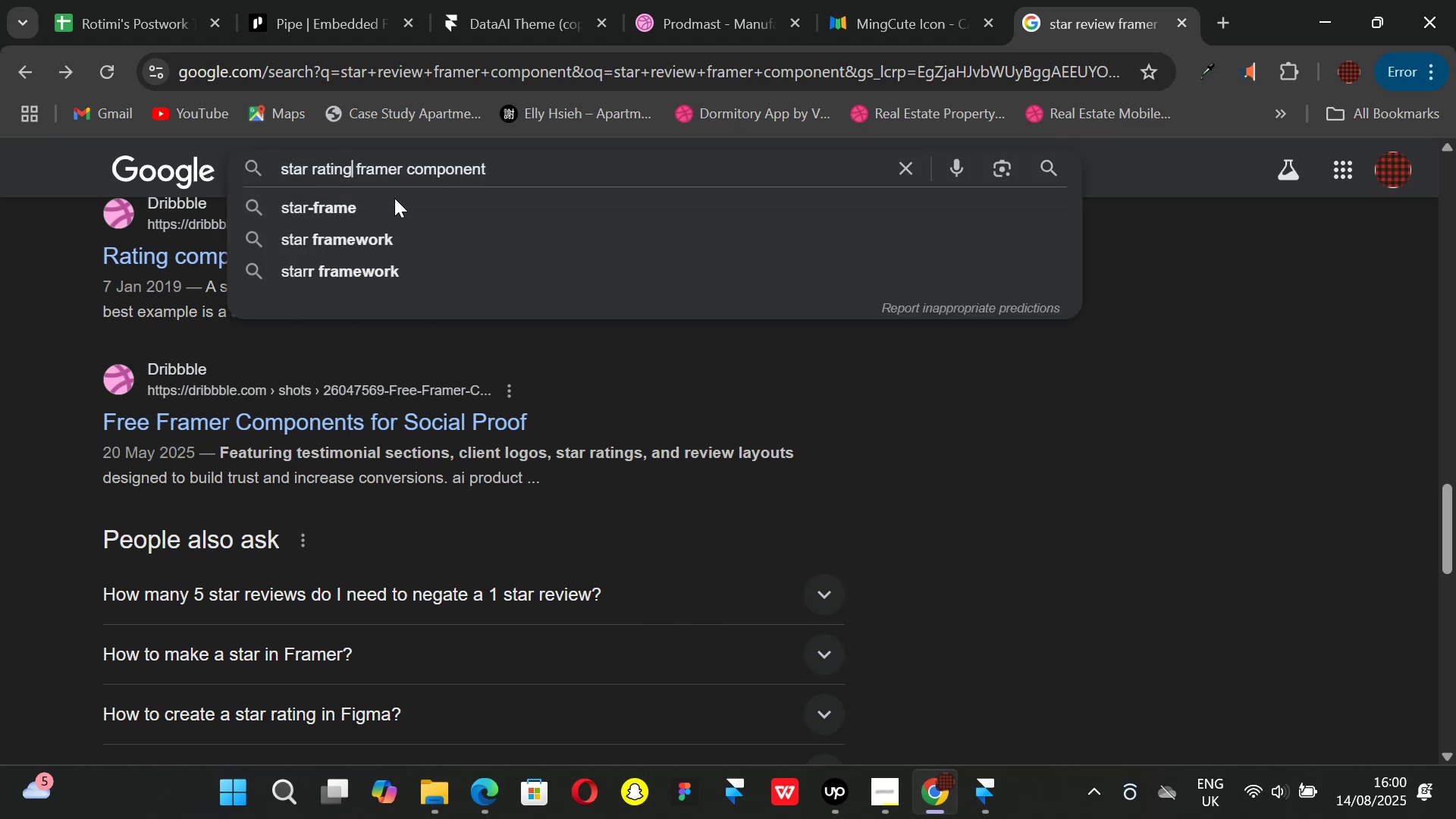 
key(Enter)
 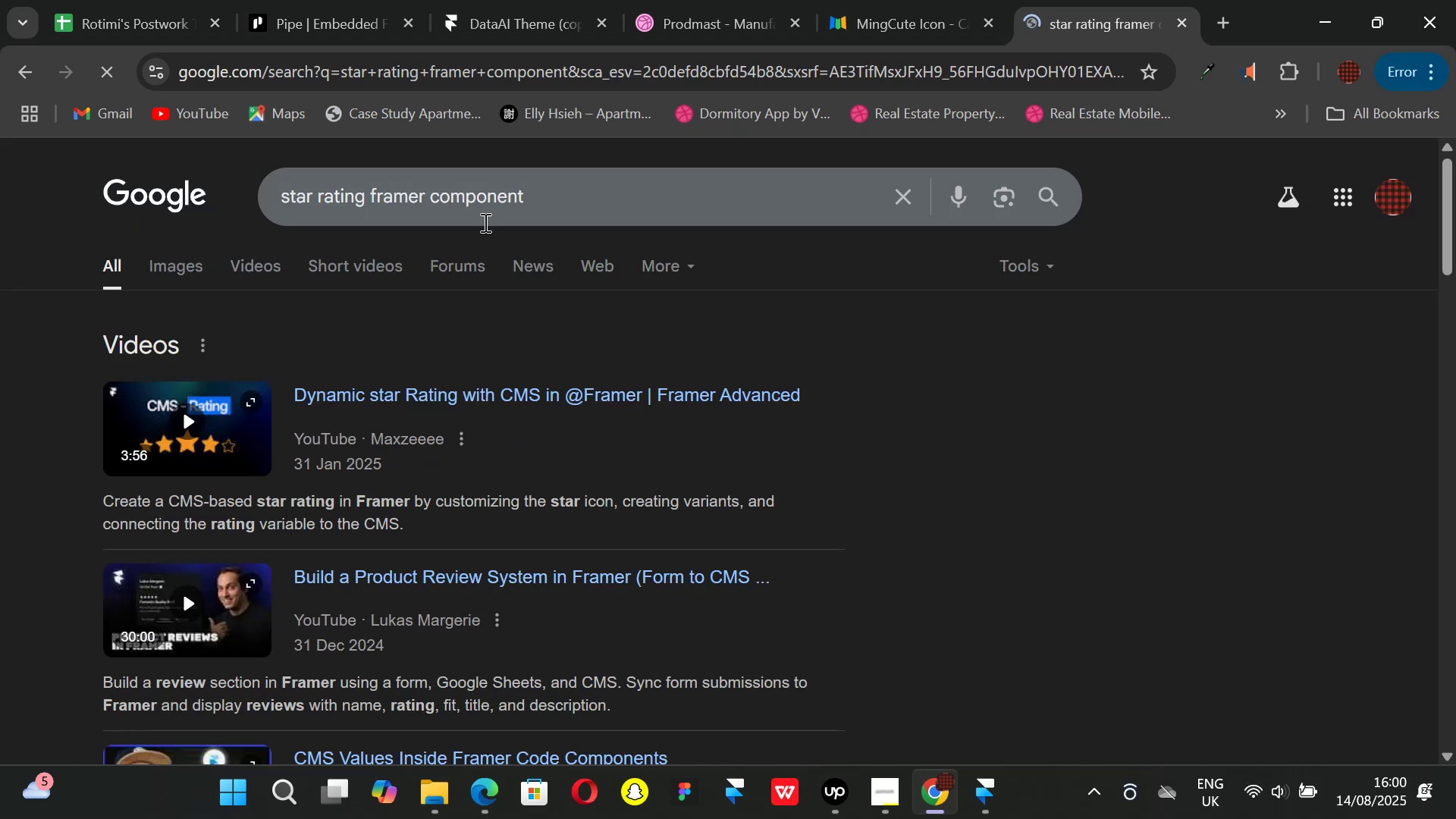 
scroll: coordinate [260, 477], scroll_direction: down, amount: 6.0
 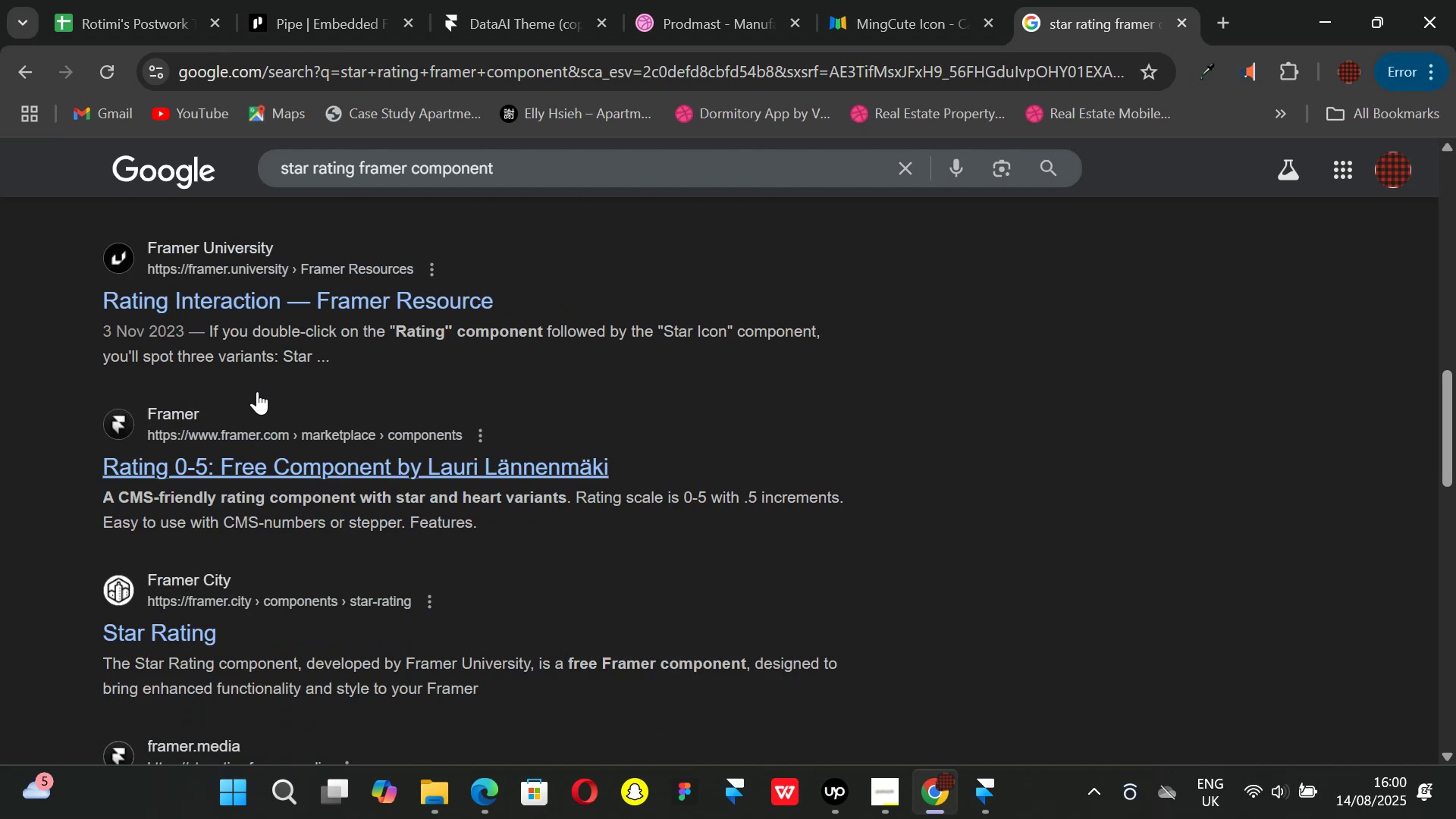 
left_click([304, 299])
 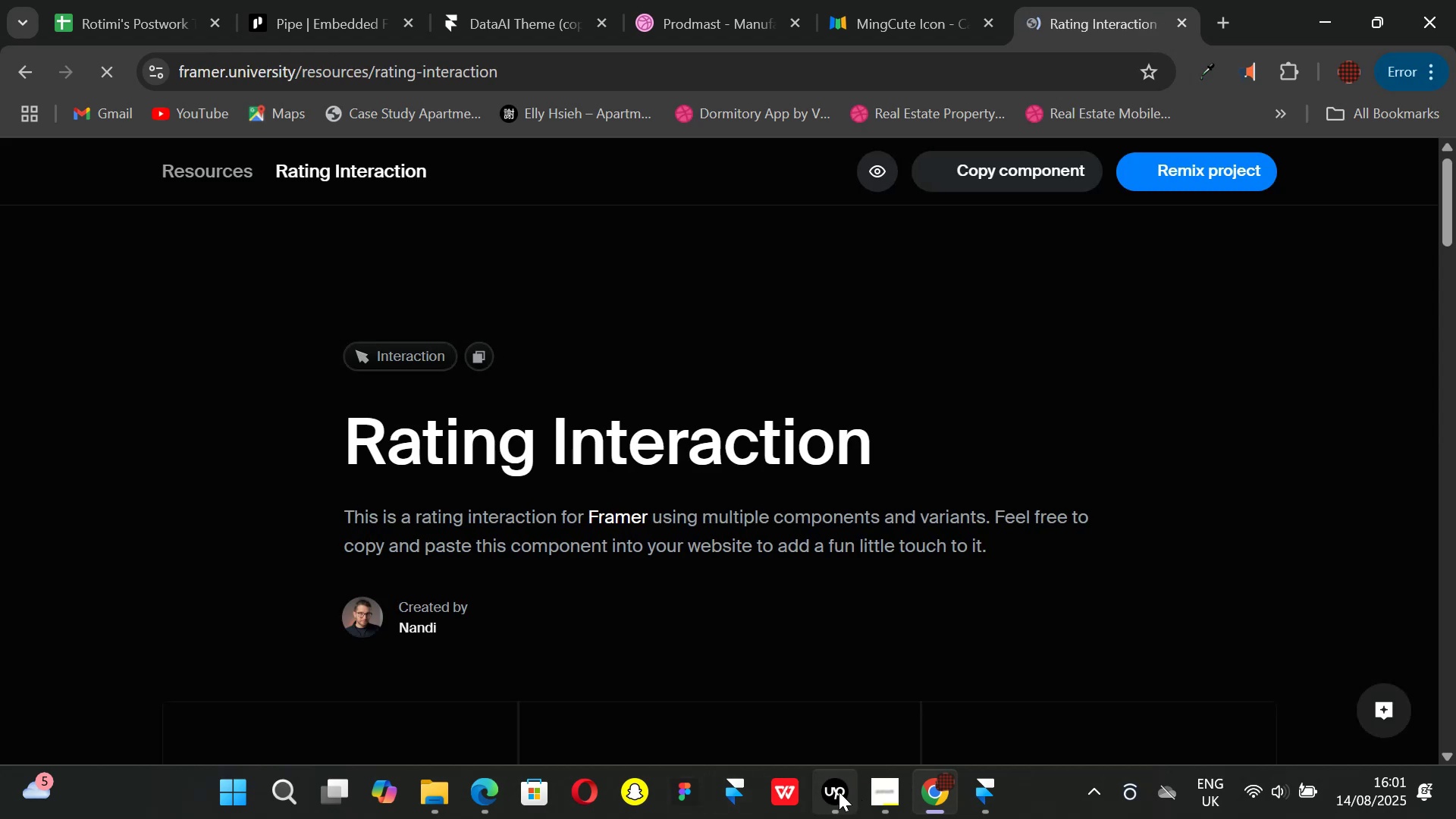 
left_click([835, 792])
 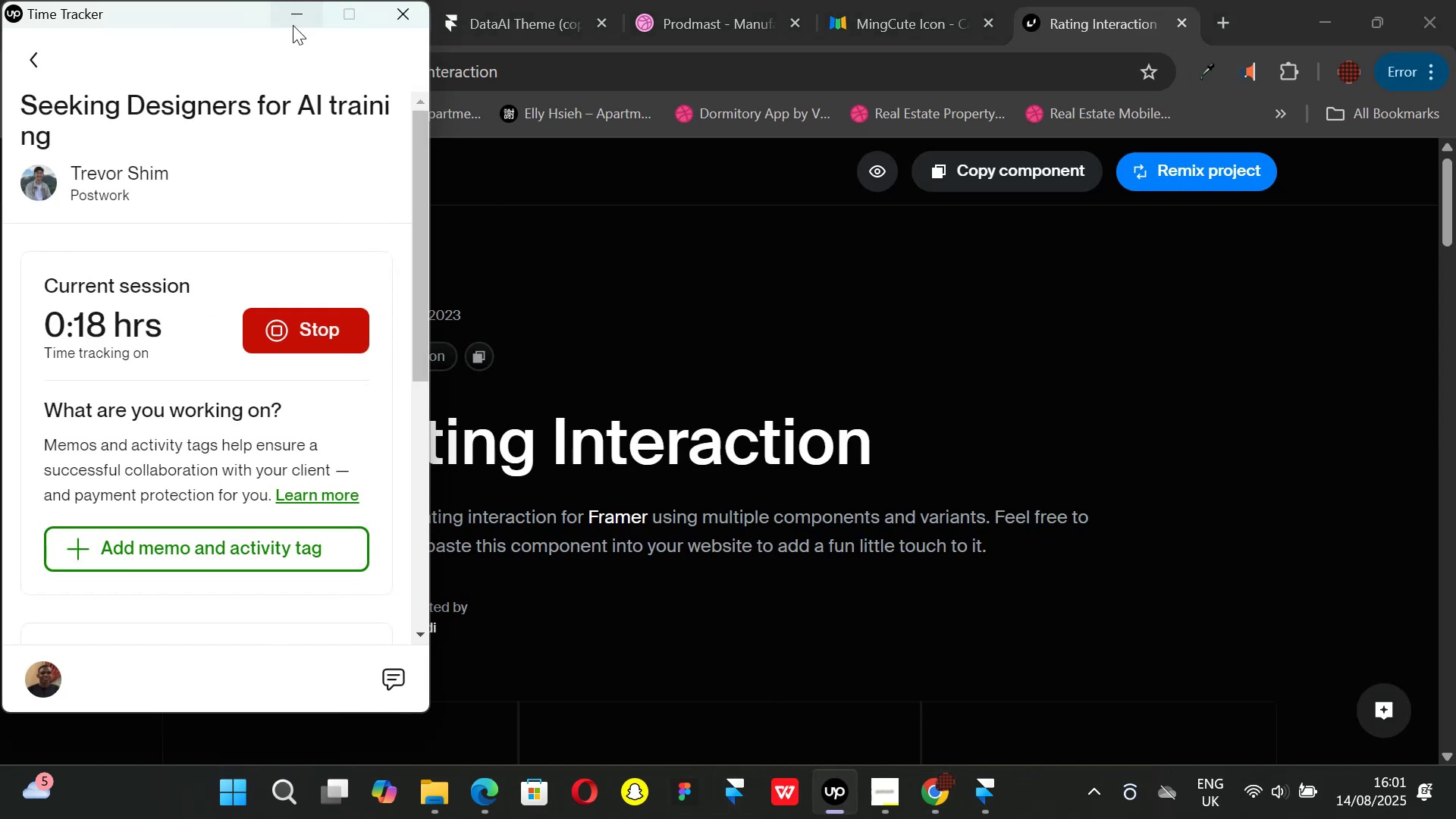 
left_click([299, 14])
 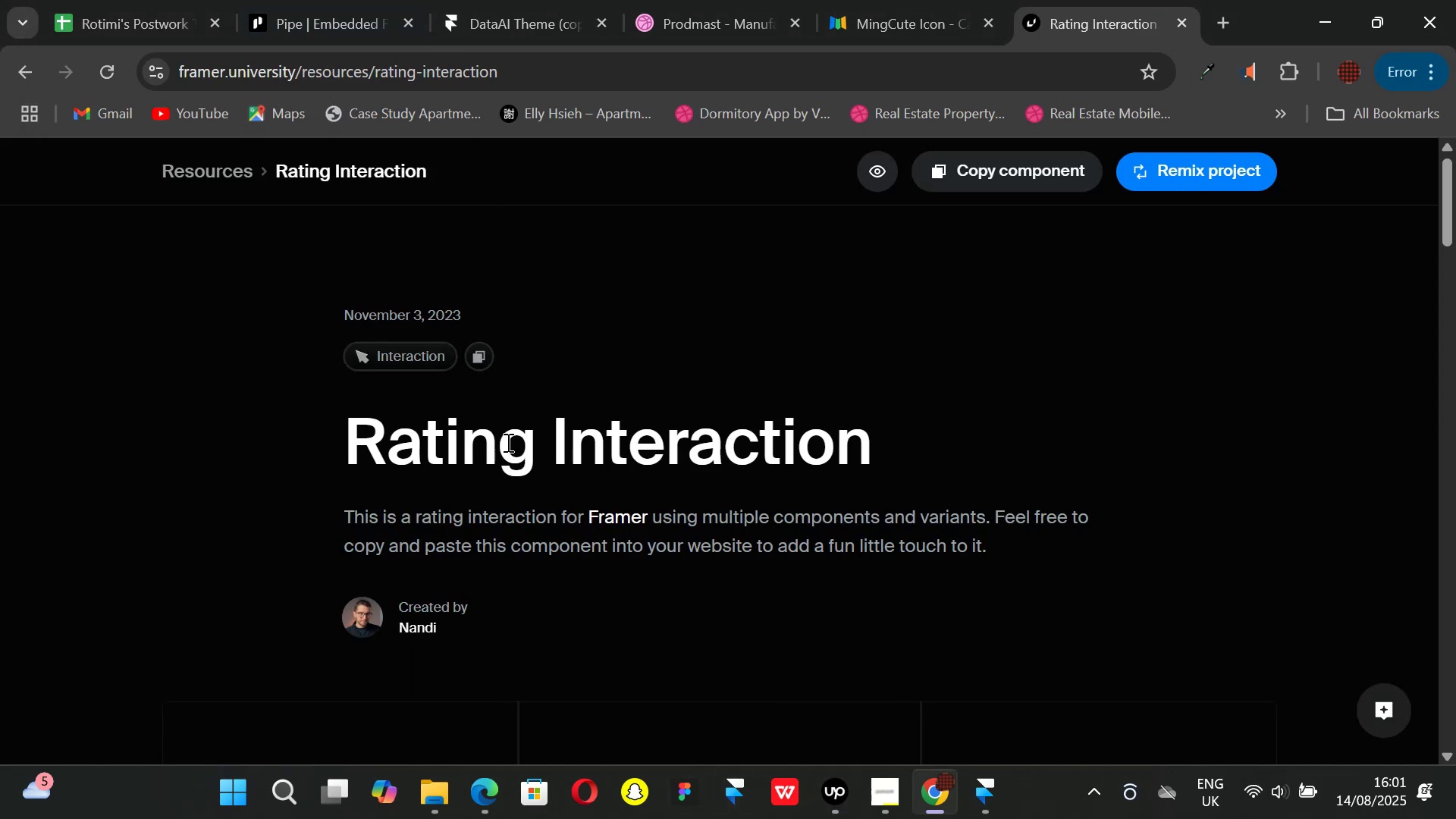 
scroll: coordinate [559, 468], scroll_direction: none, amount: 0.0
 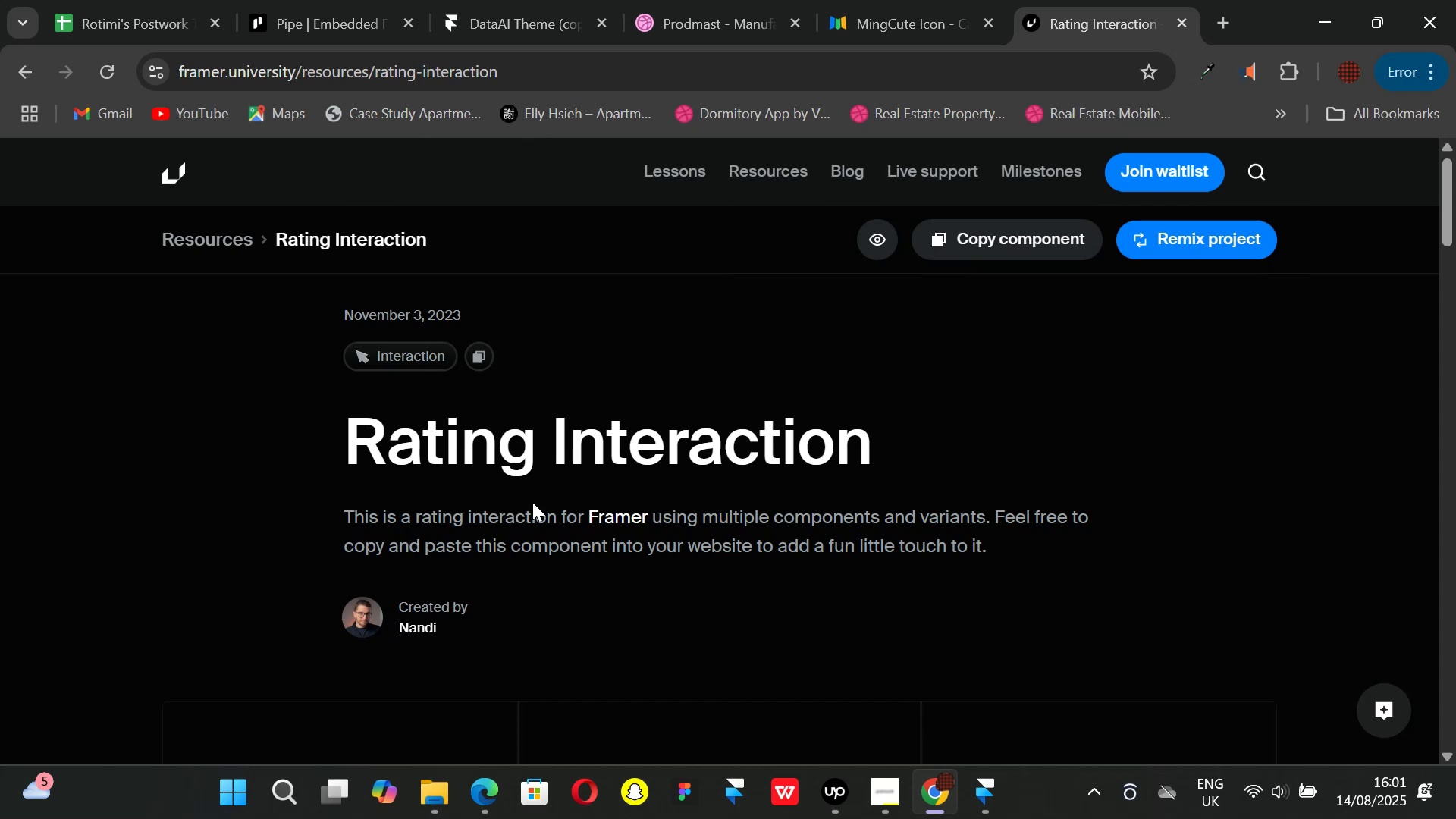 
scroll: coordinate [527, 486], scroll_direction: down, amount: 8.0
 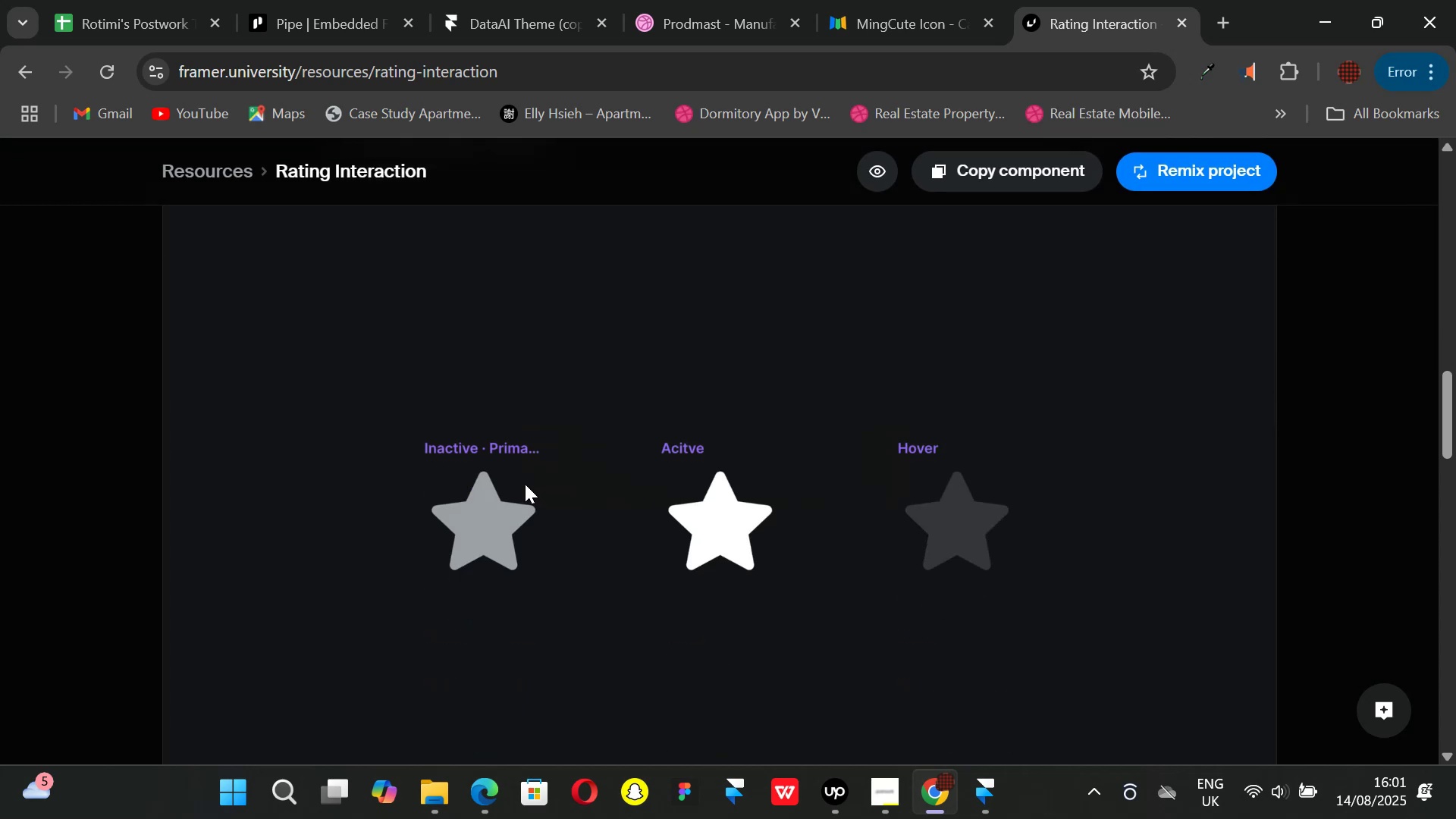 
scroll: coordinate [519, 479], scroll_direction: up, amount: 2.0
 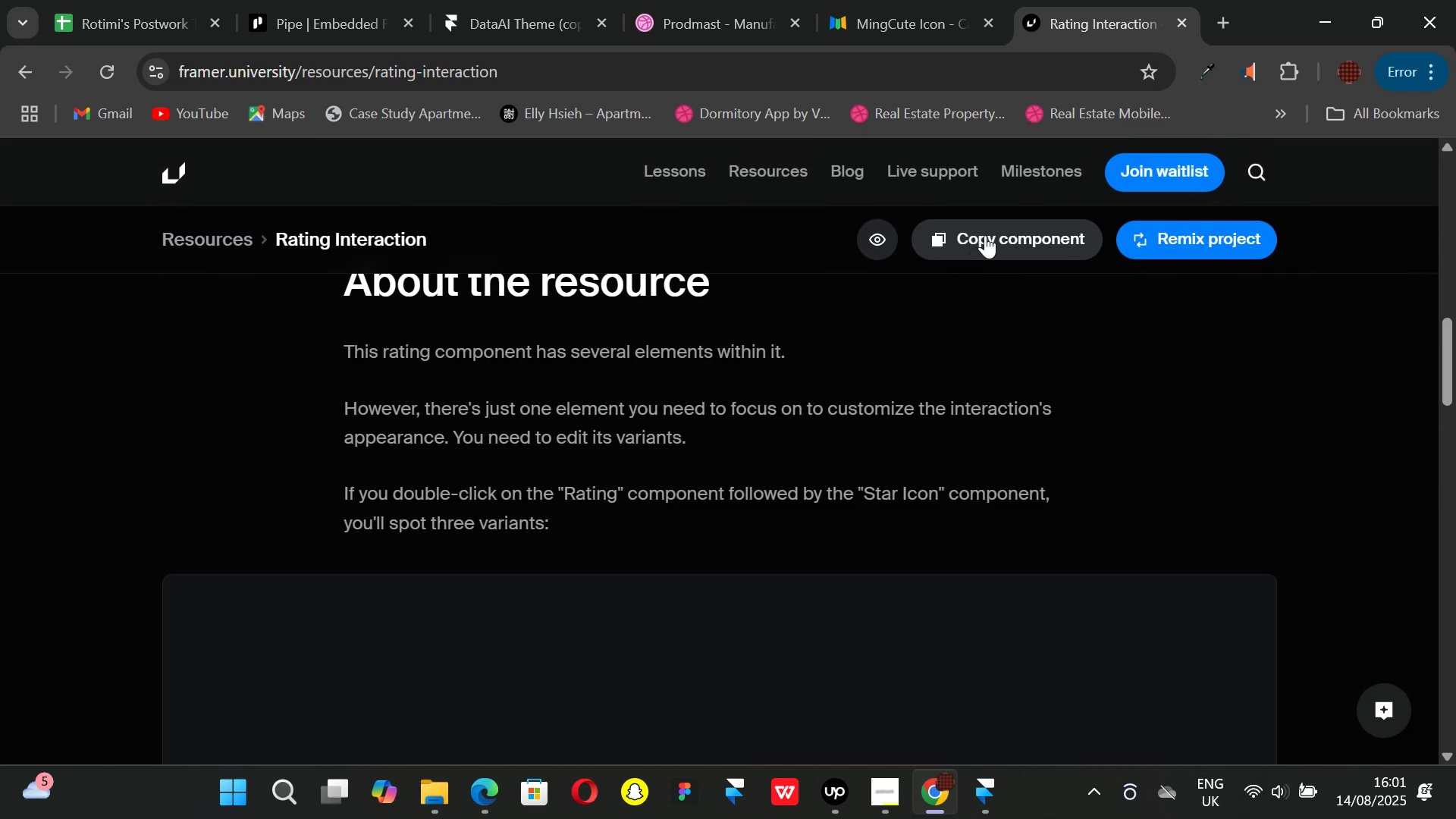 
left_click([985, 235])
 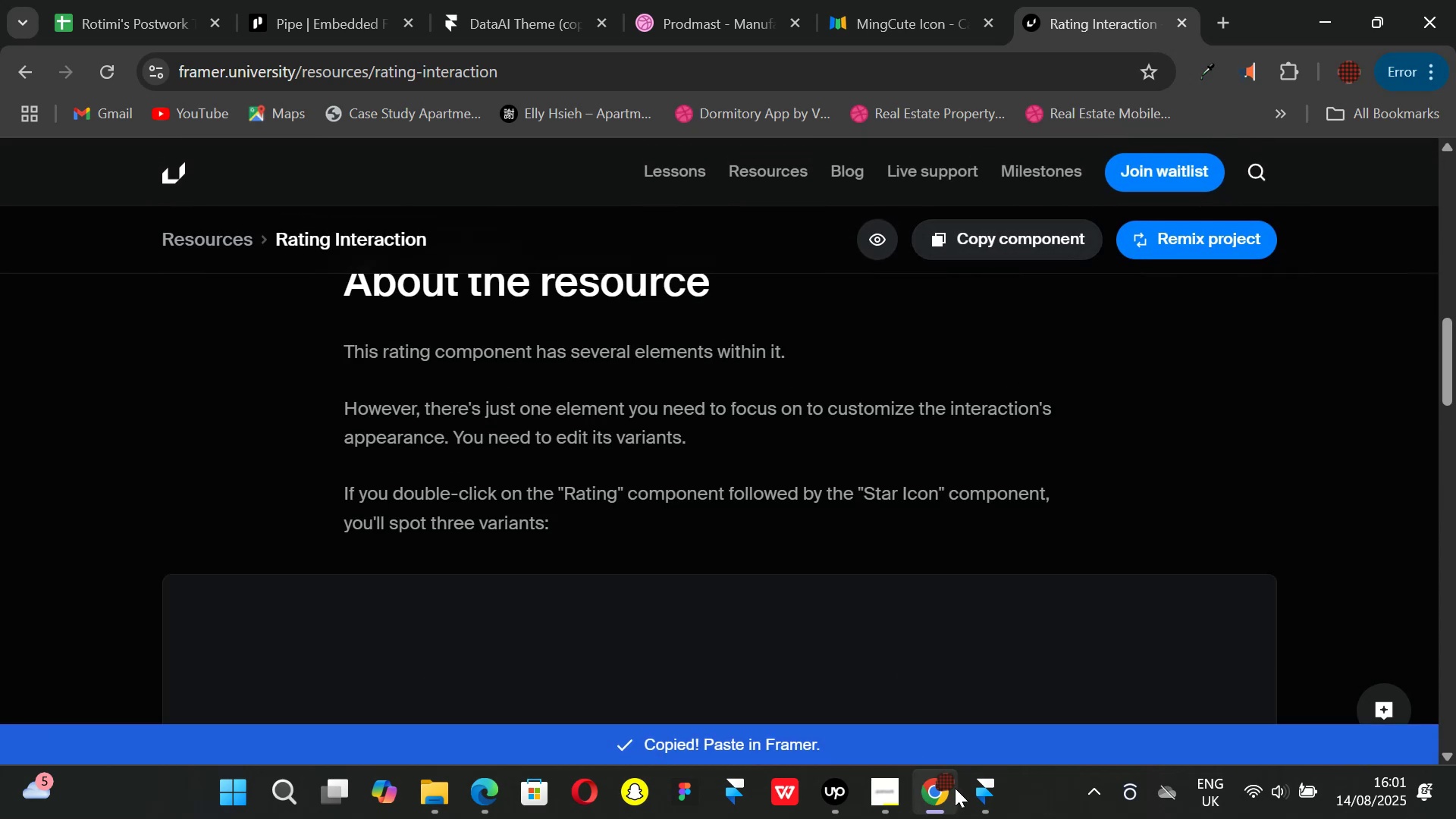 
left_click([970, 794])
 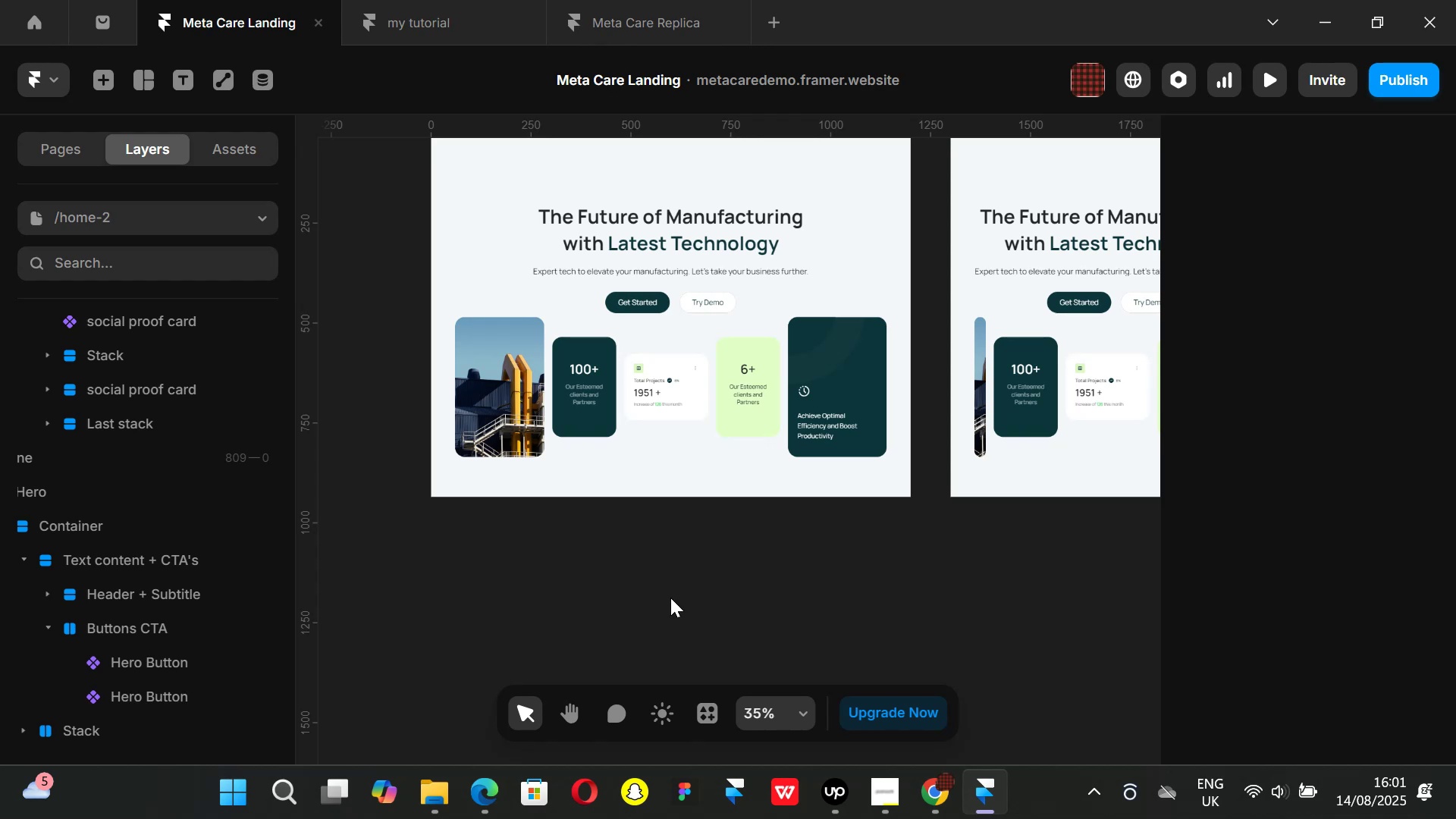 
scroll: coordinate [639, 572], scroll_direction: down, amount: 1.0
 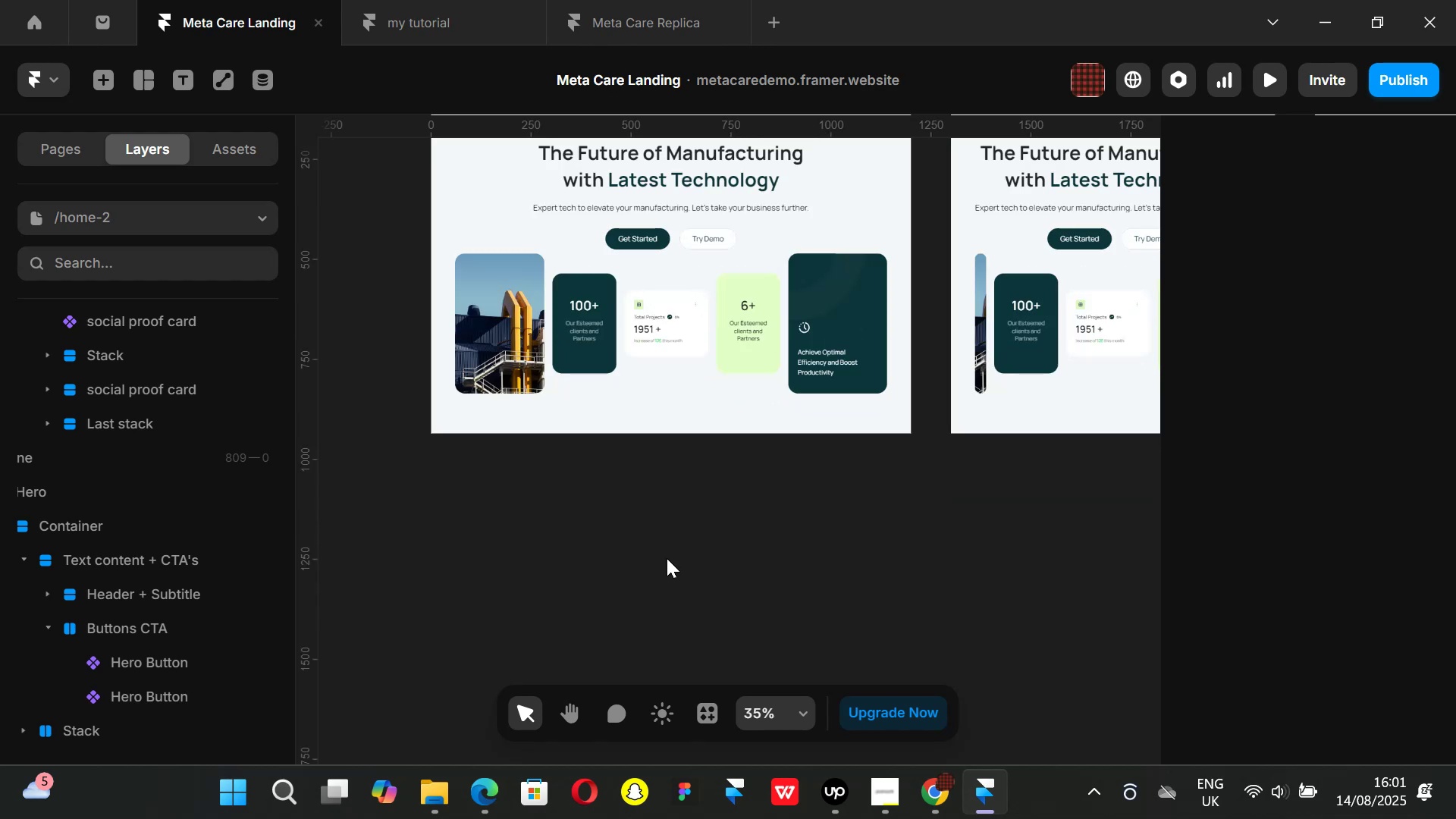 
left_click([667, 559])
 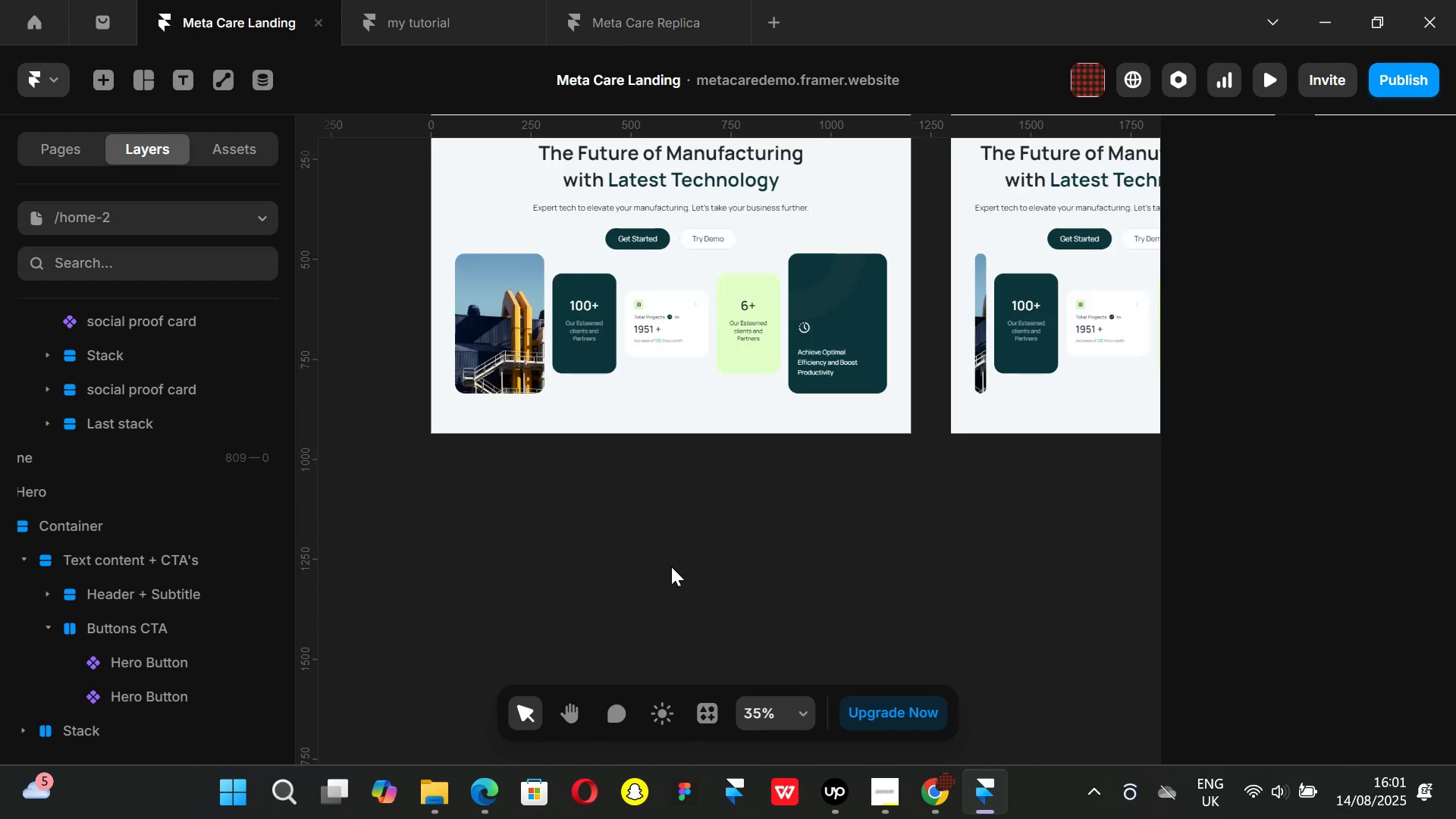 
key(Control+ControlLeft)
 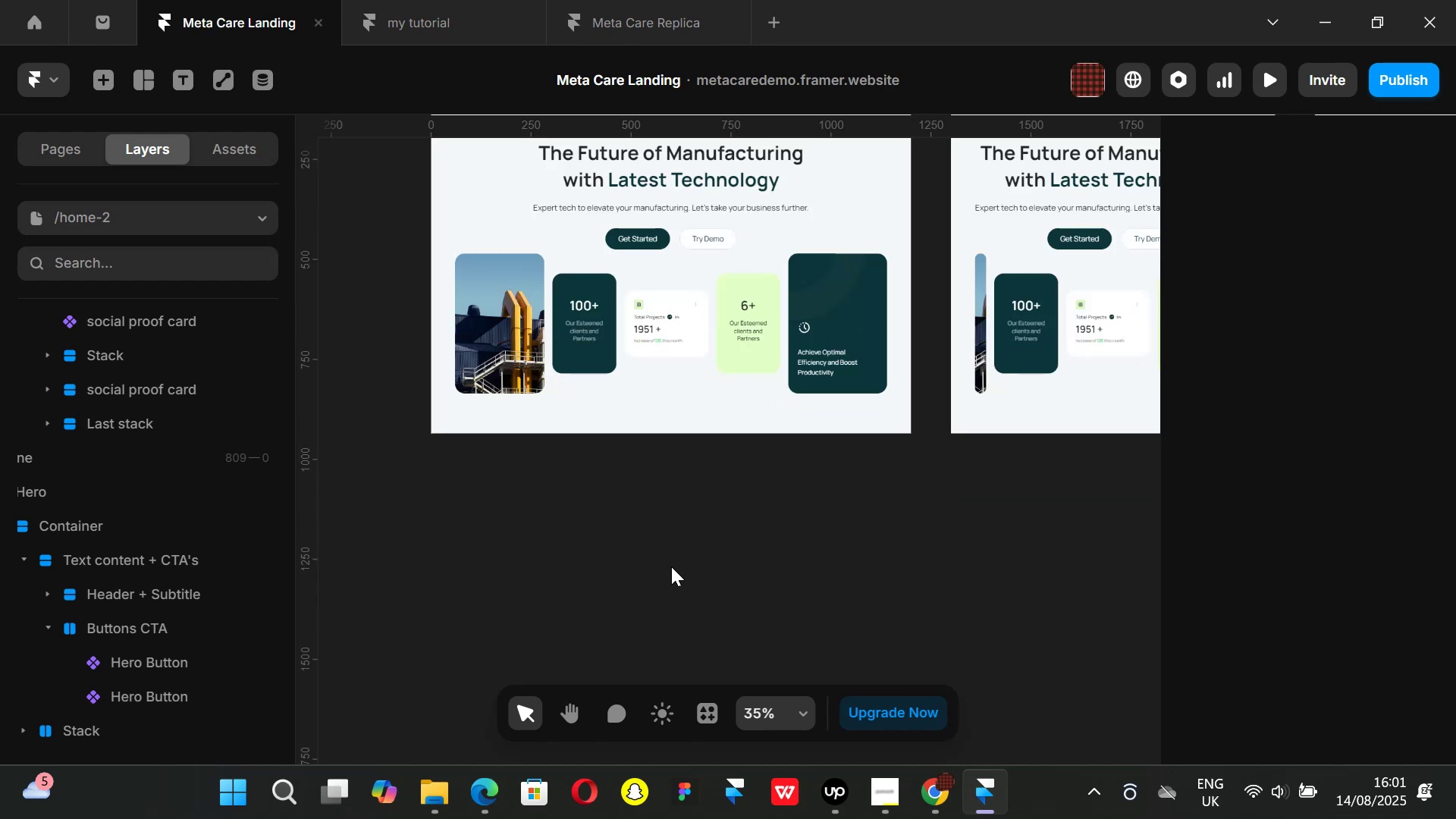 
key(Control+V)
 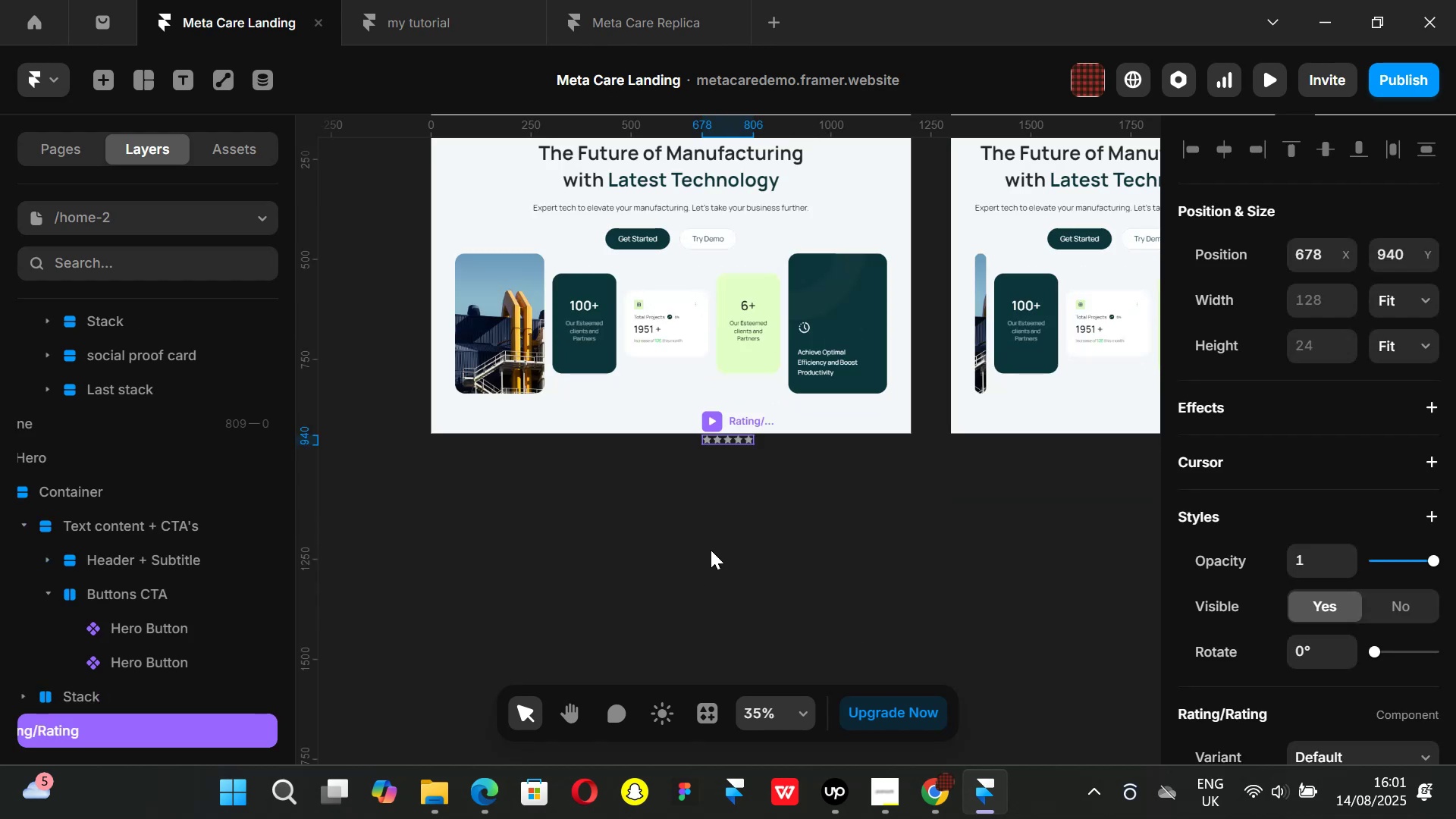 
left_click_drag(start_coordinate=[711, 415], to_coordinate=[758, 475])
 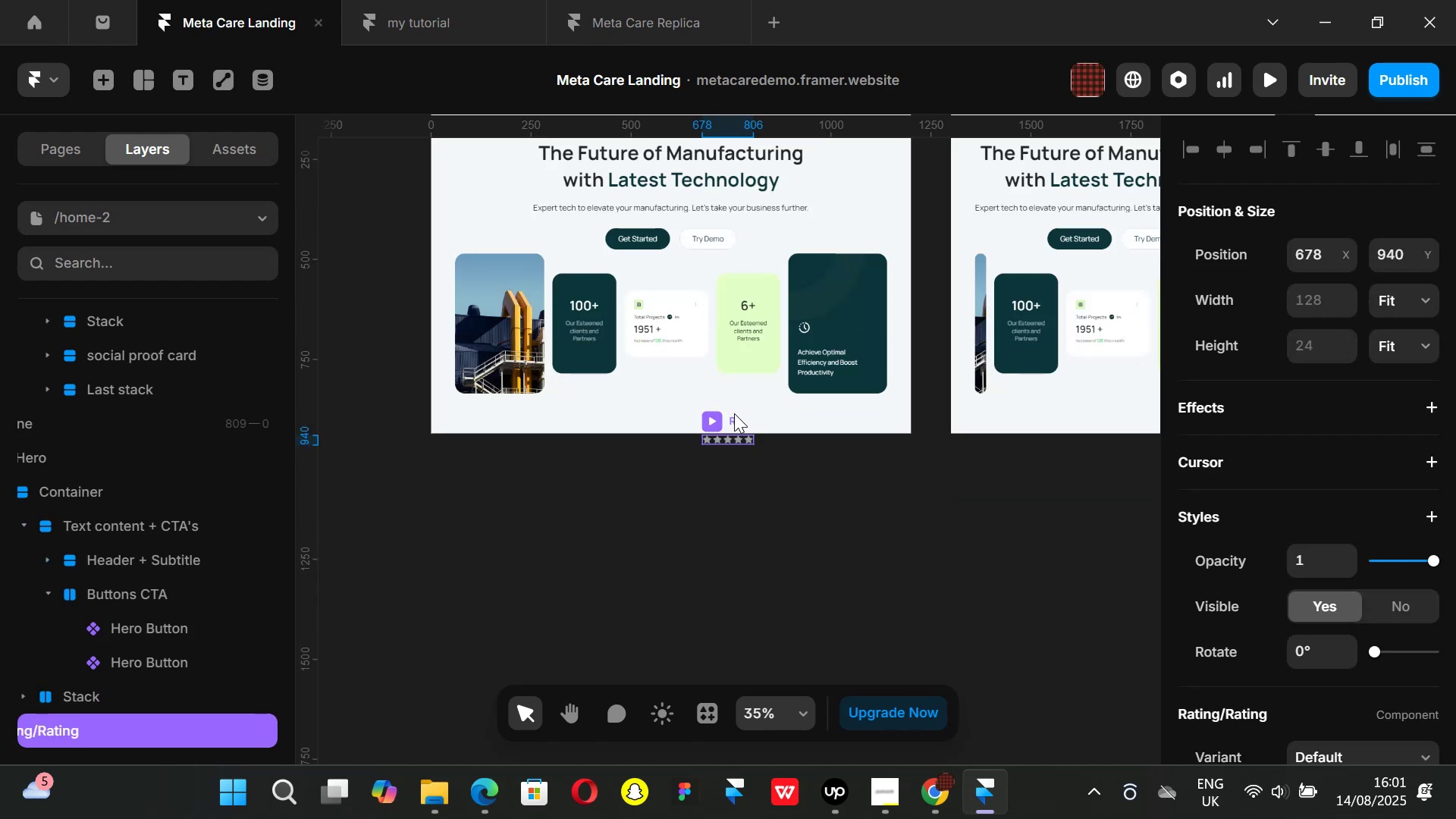 
left_click_drag(start_coordinate=[734, 416], to_coordinate=[757, 457])
 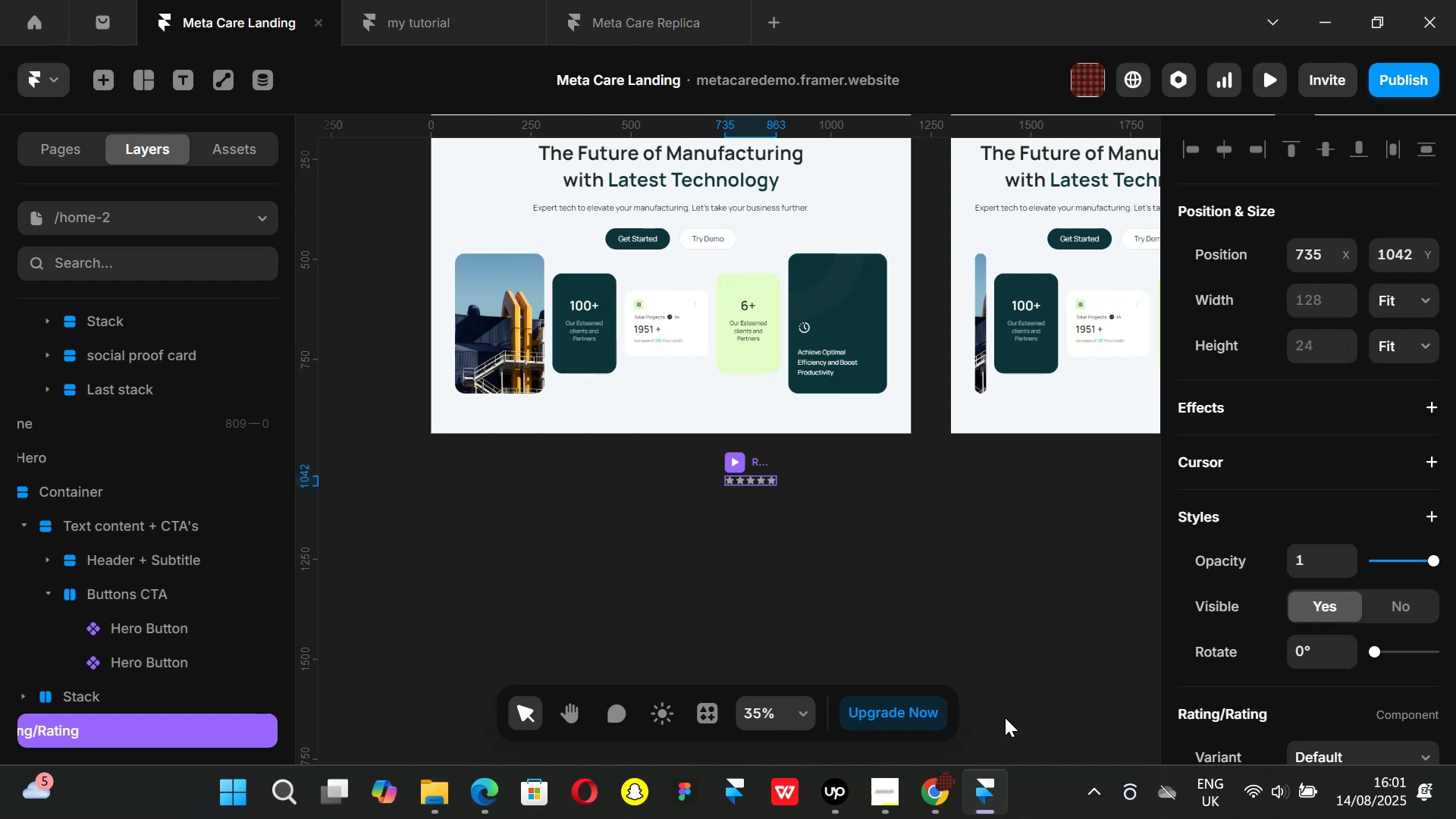 
left_click([952, 795])
 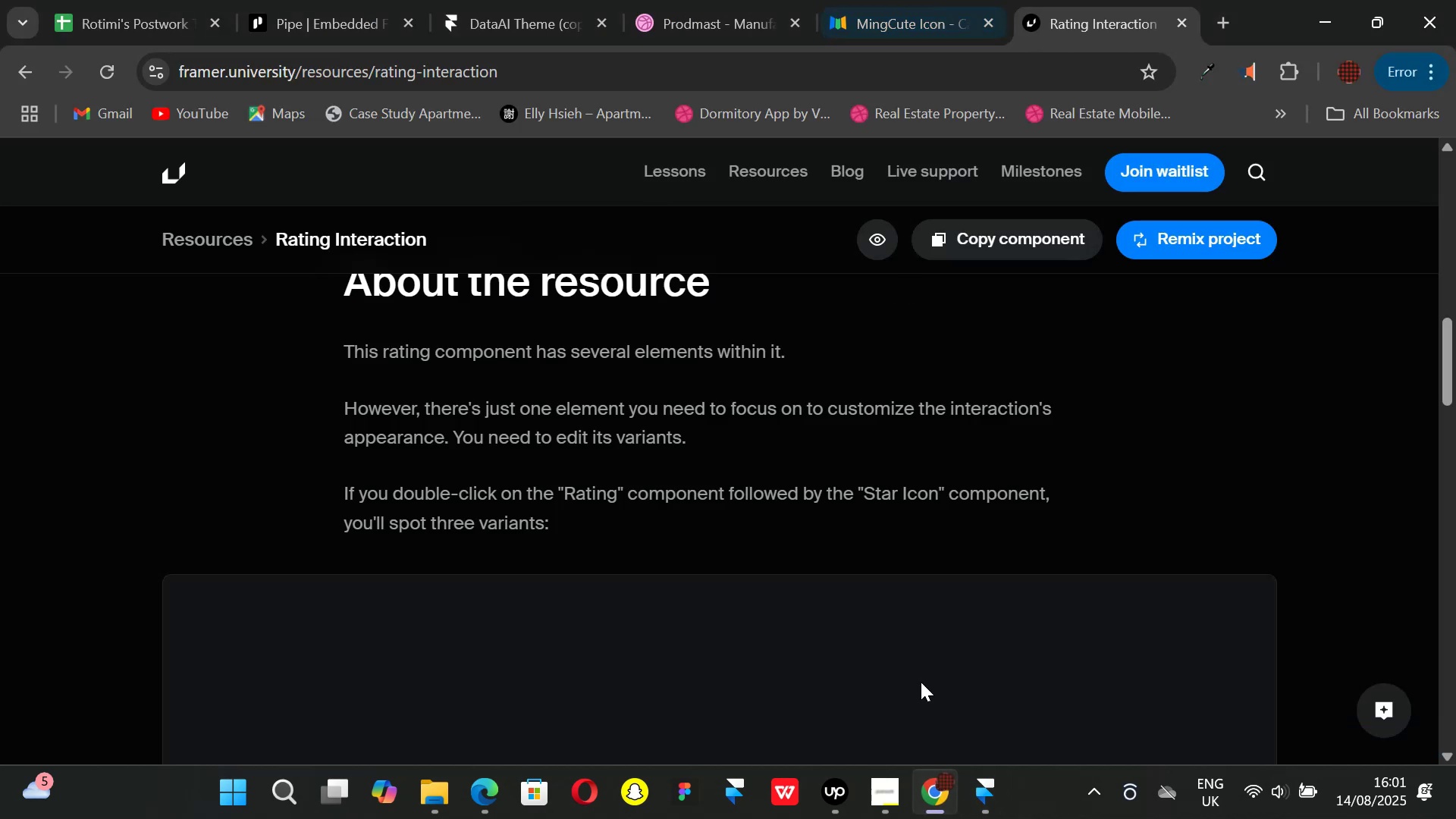 
left_click([974, 784])
 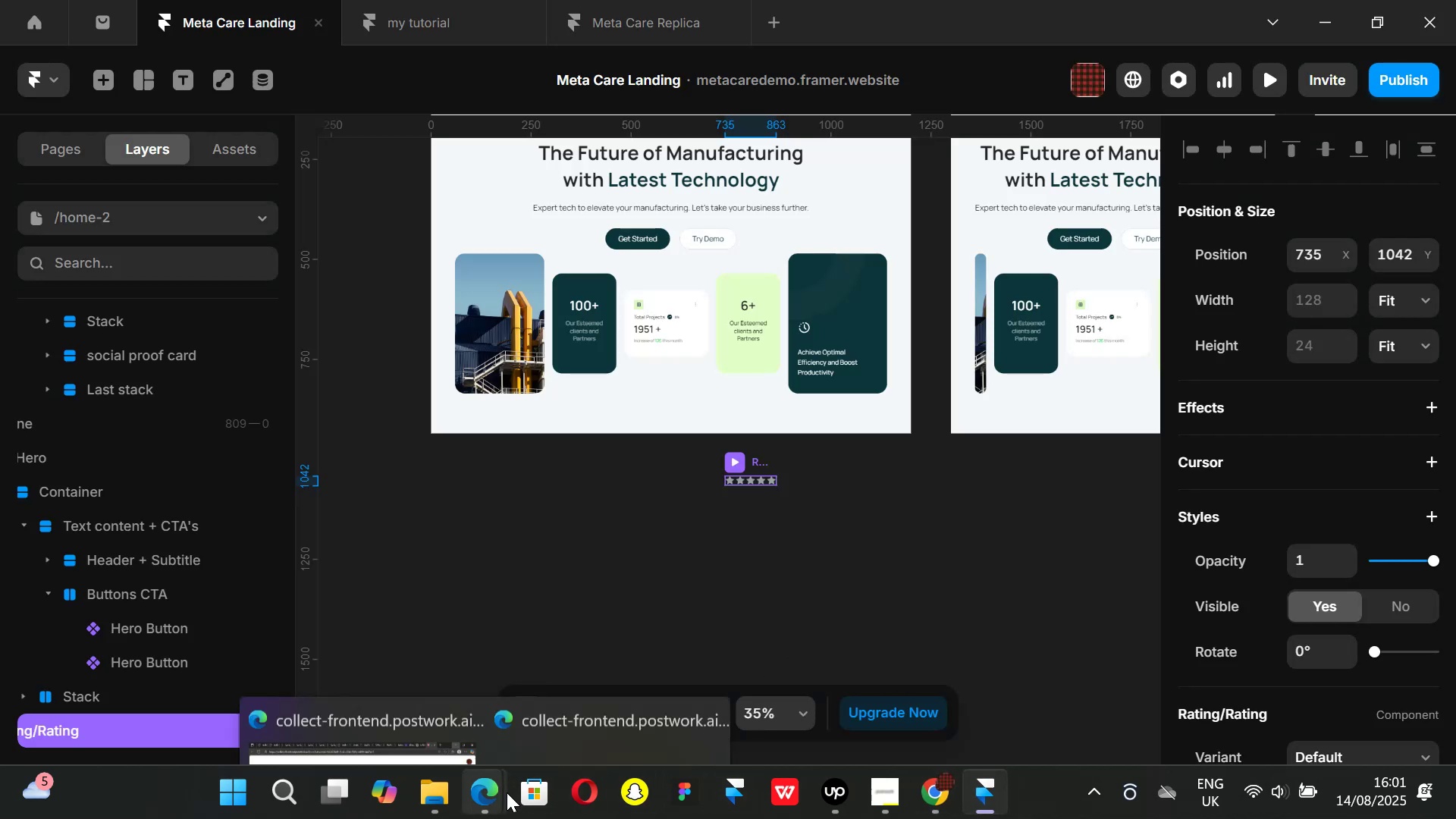 
left_click([380, 667])
 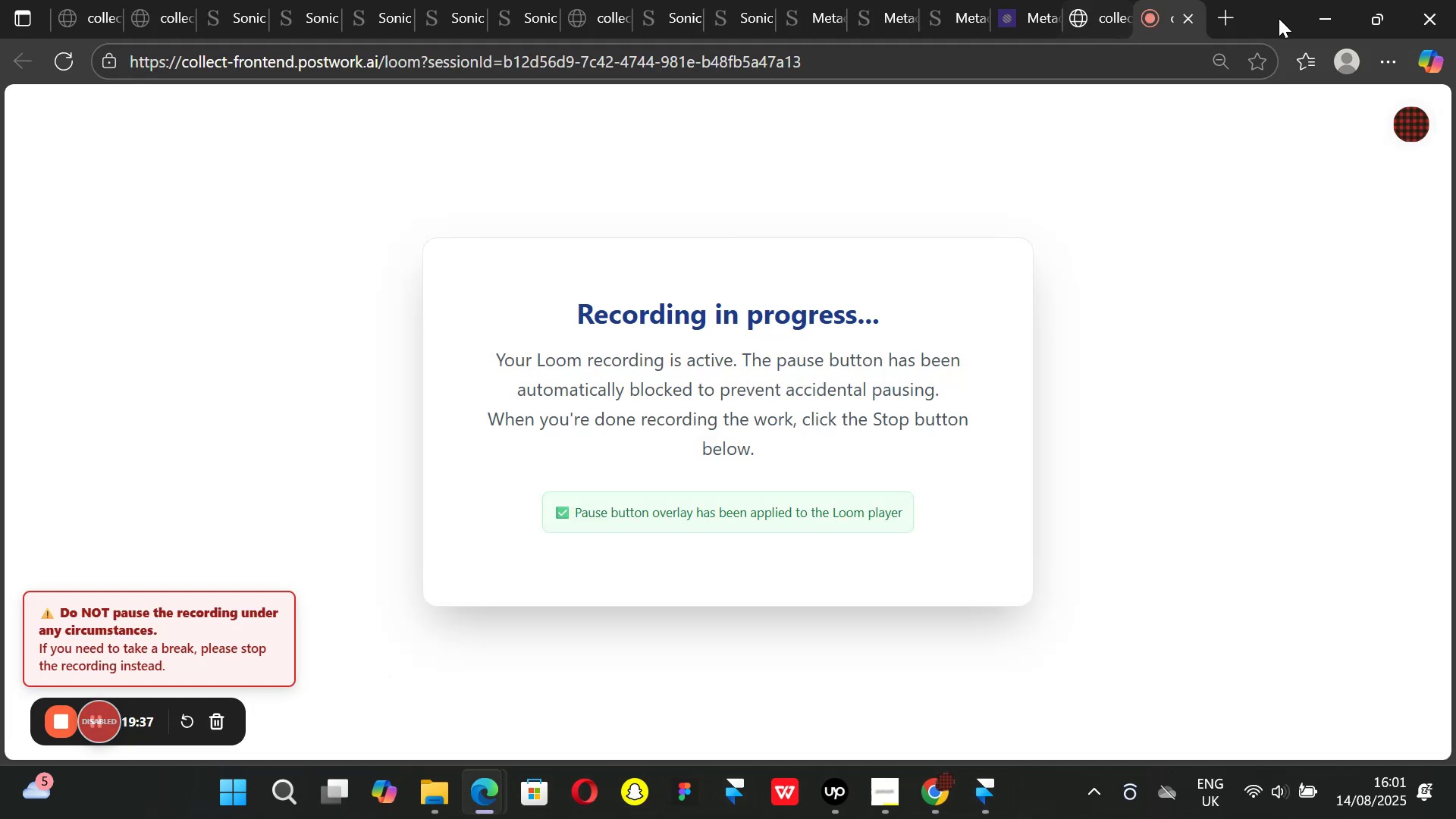 
left_click([1325, 23])
 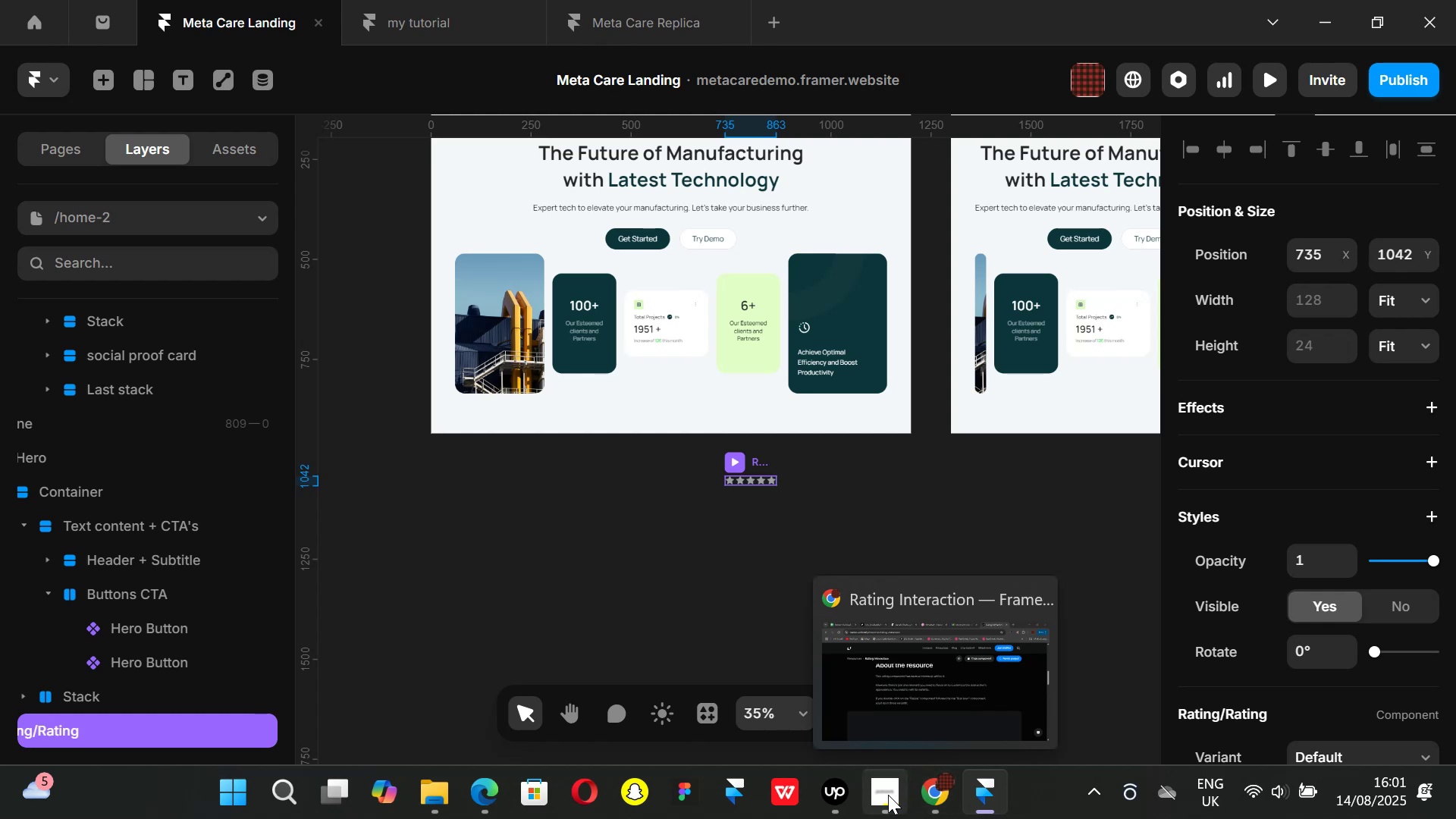 
left_click([888, 795])
 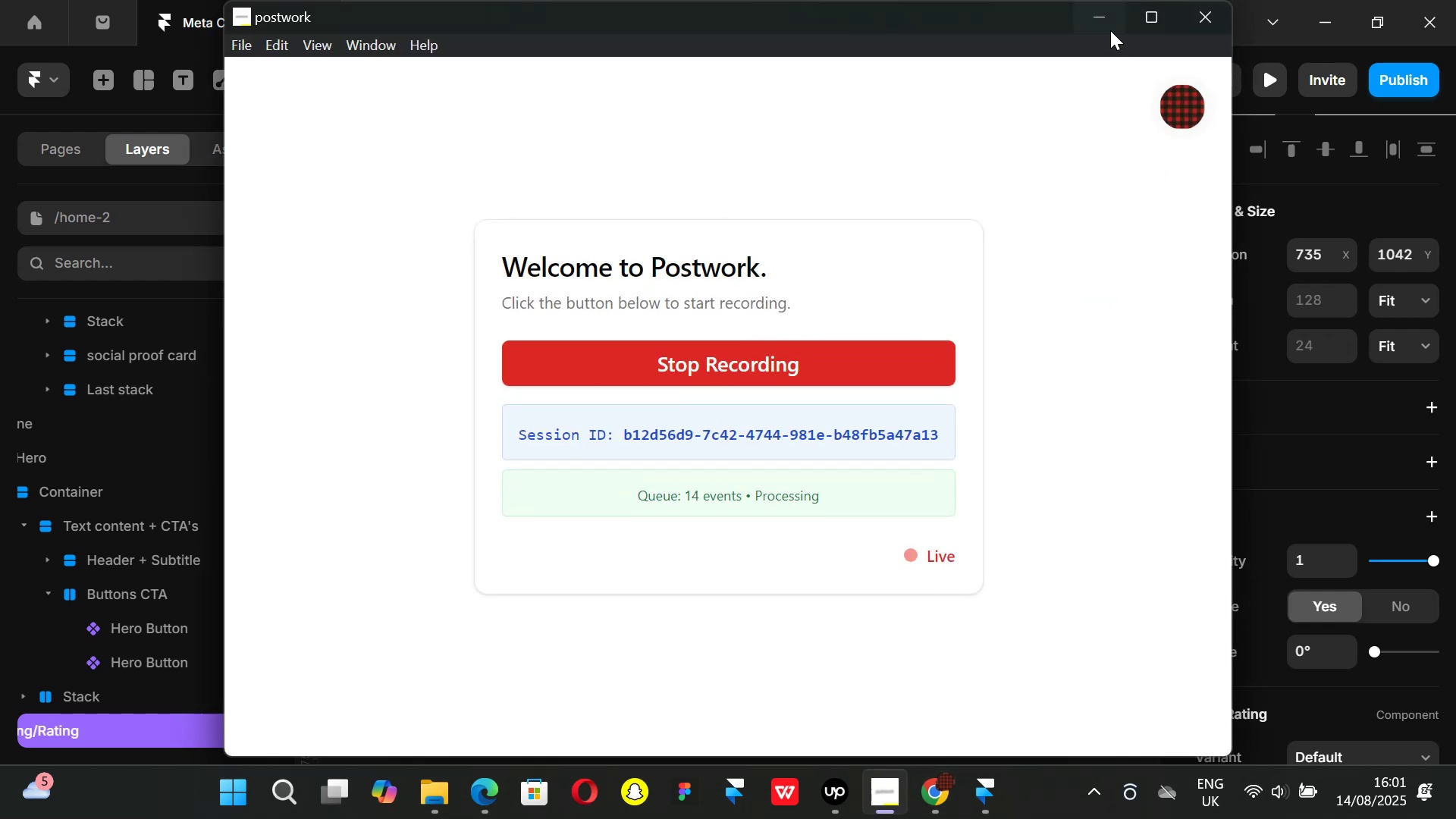 
left_click([1106, 25])
 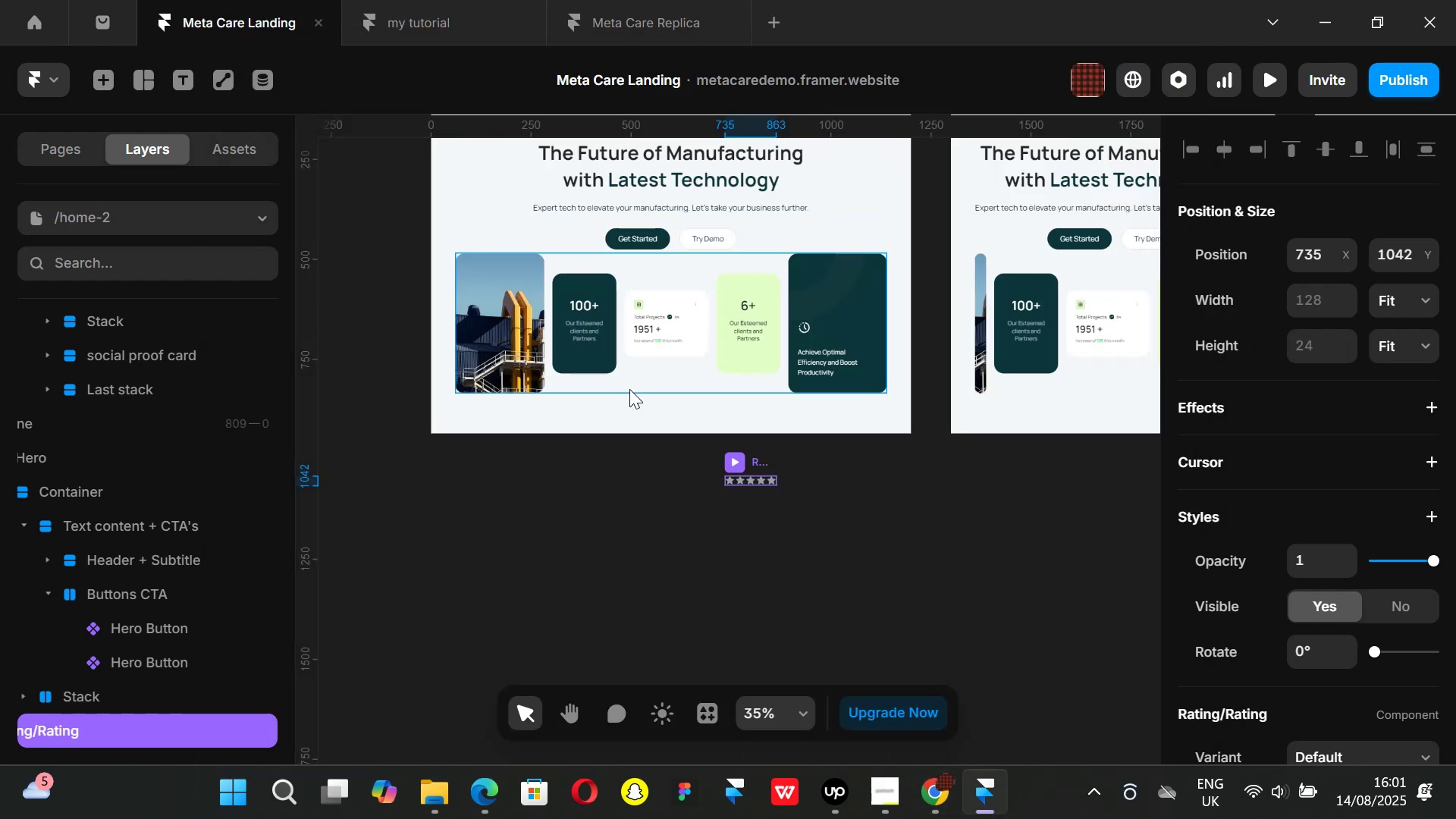 
hold_key(key=ControlLeft, duration=0.97)
scroll: coordinate [738, 472], scroll_direction: up, amount: 6.0
 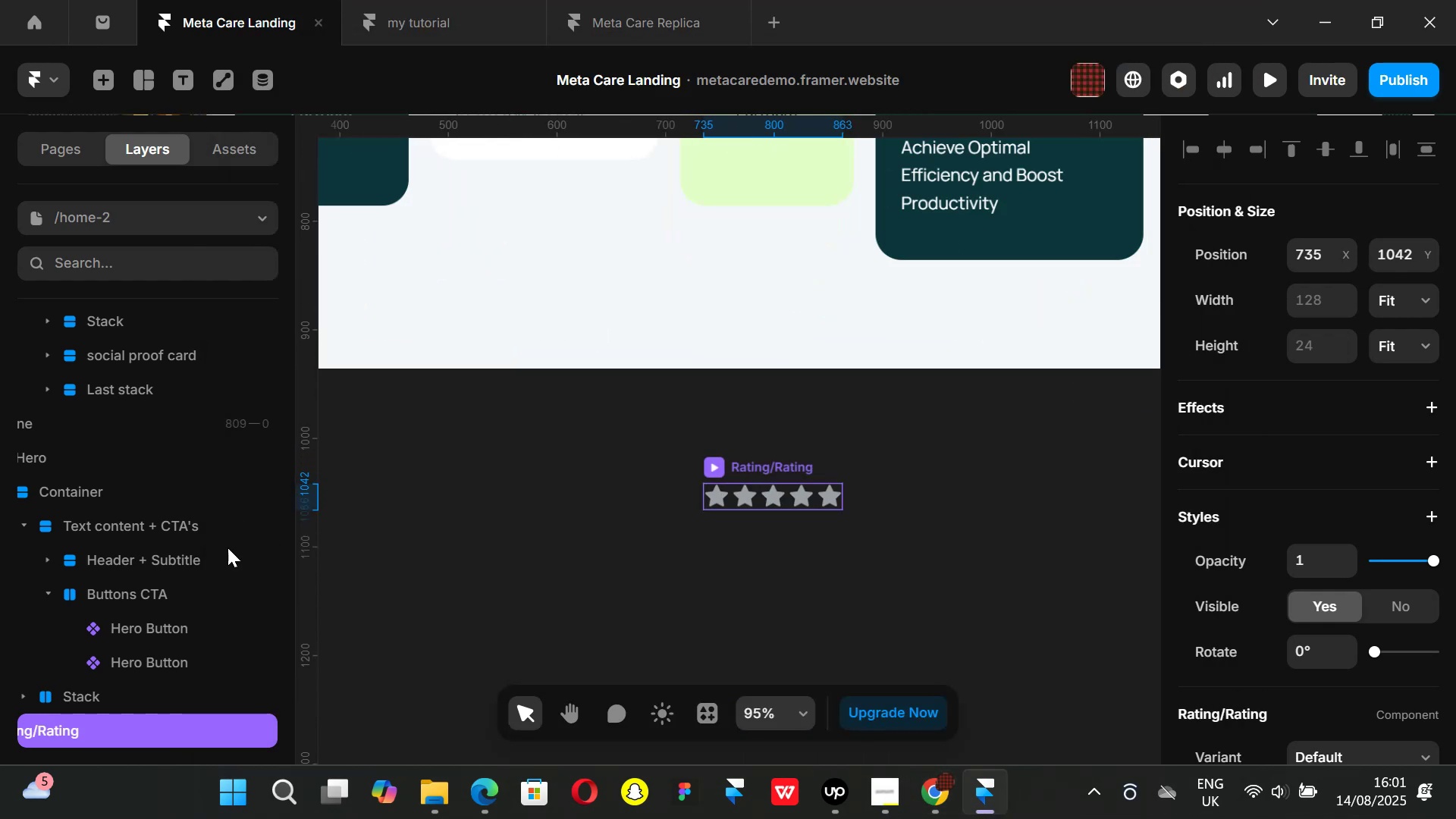 
scroll: coordinate [1247, 513], scroll_direction: down, amount: 9.0
 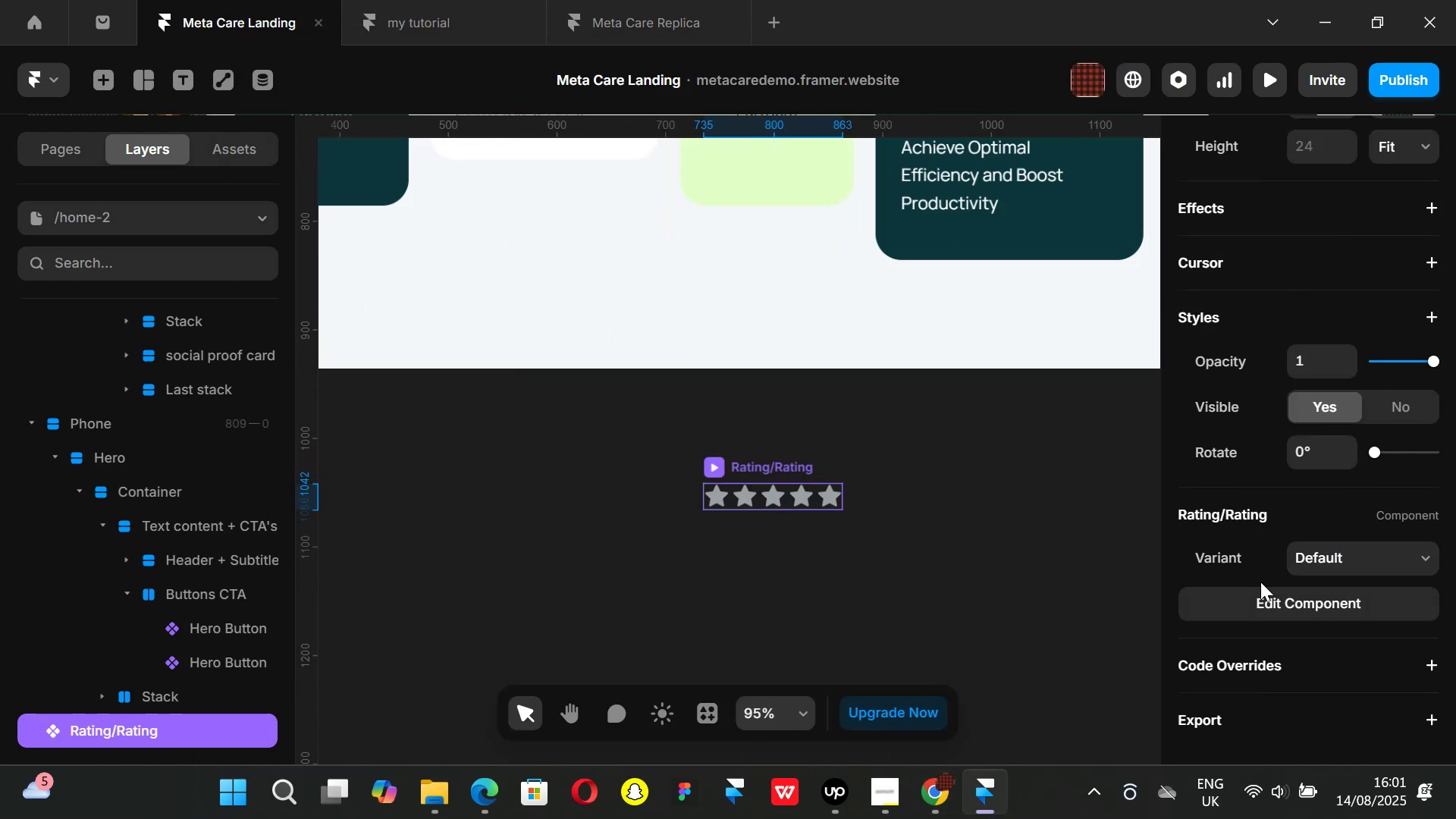 
left_click([1274, 599])
 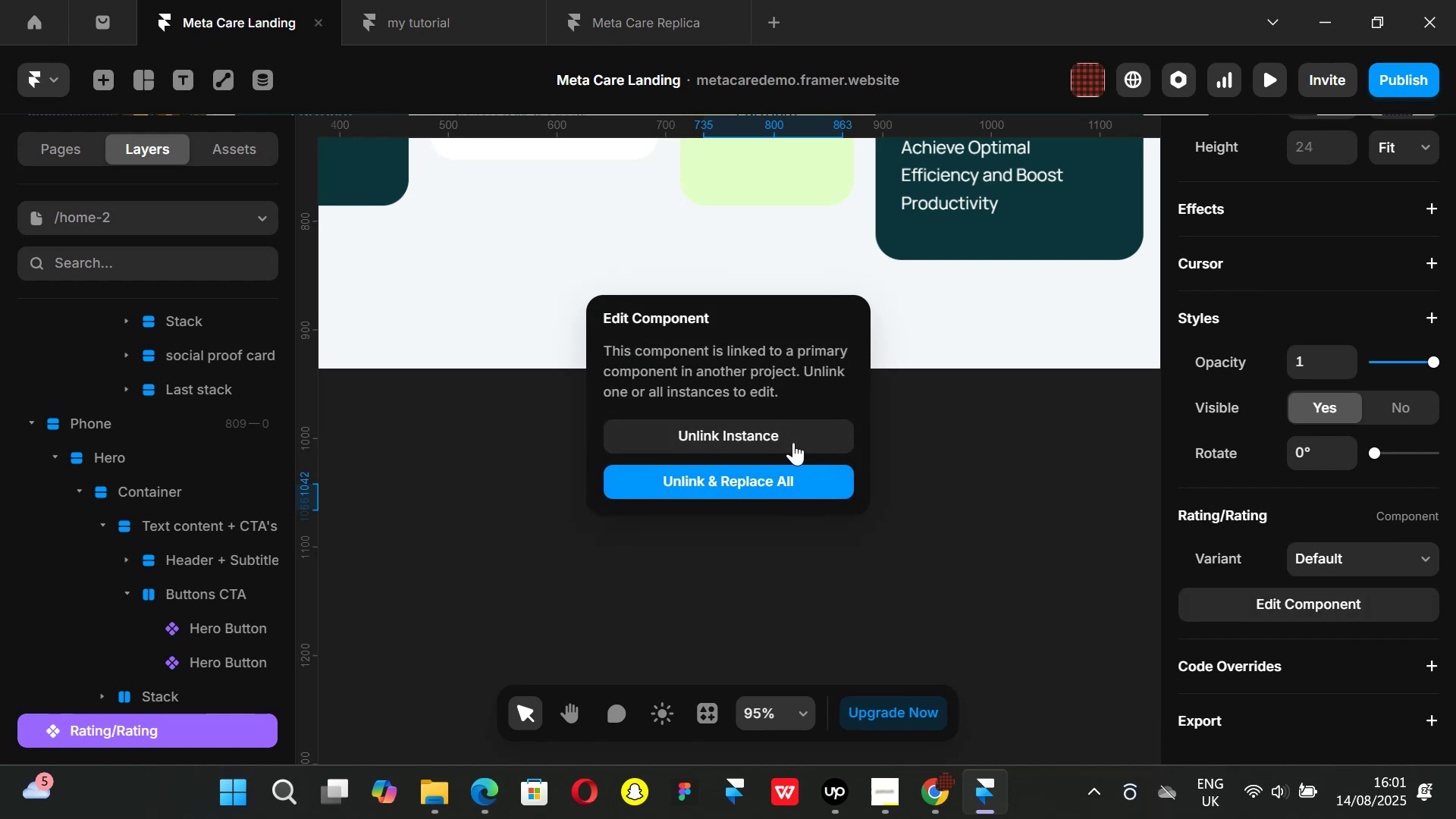 
left_click([758, 438])
 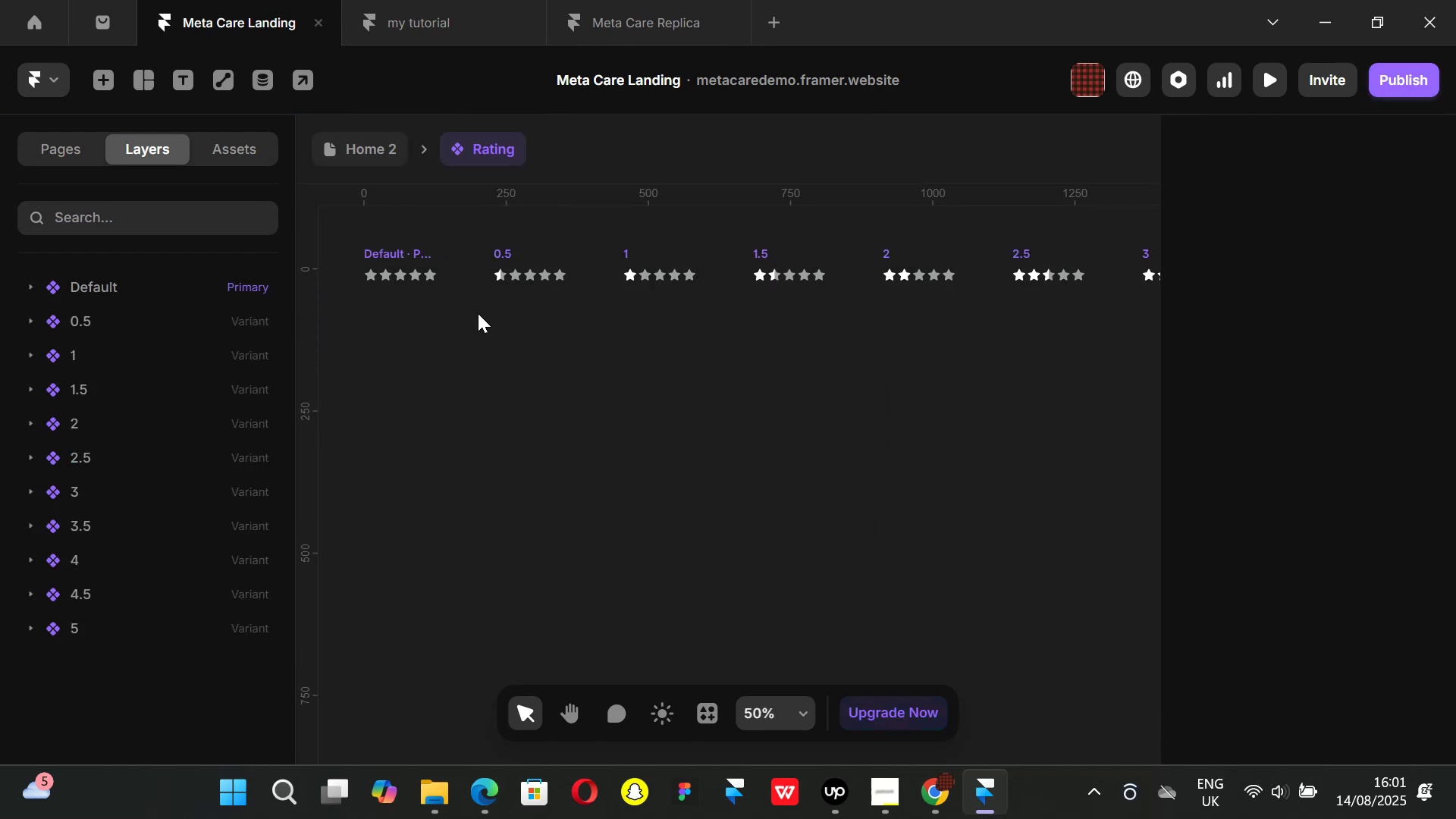 
wait(5.81)
 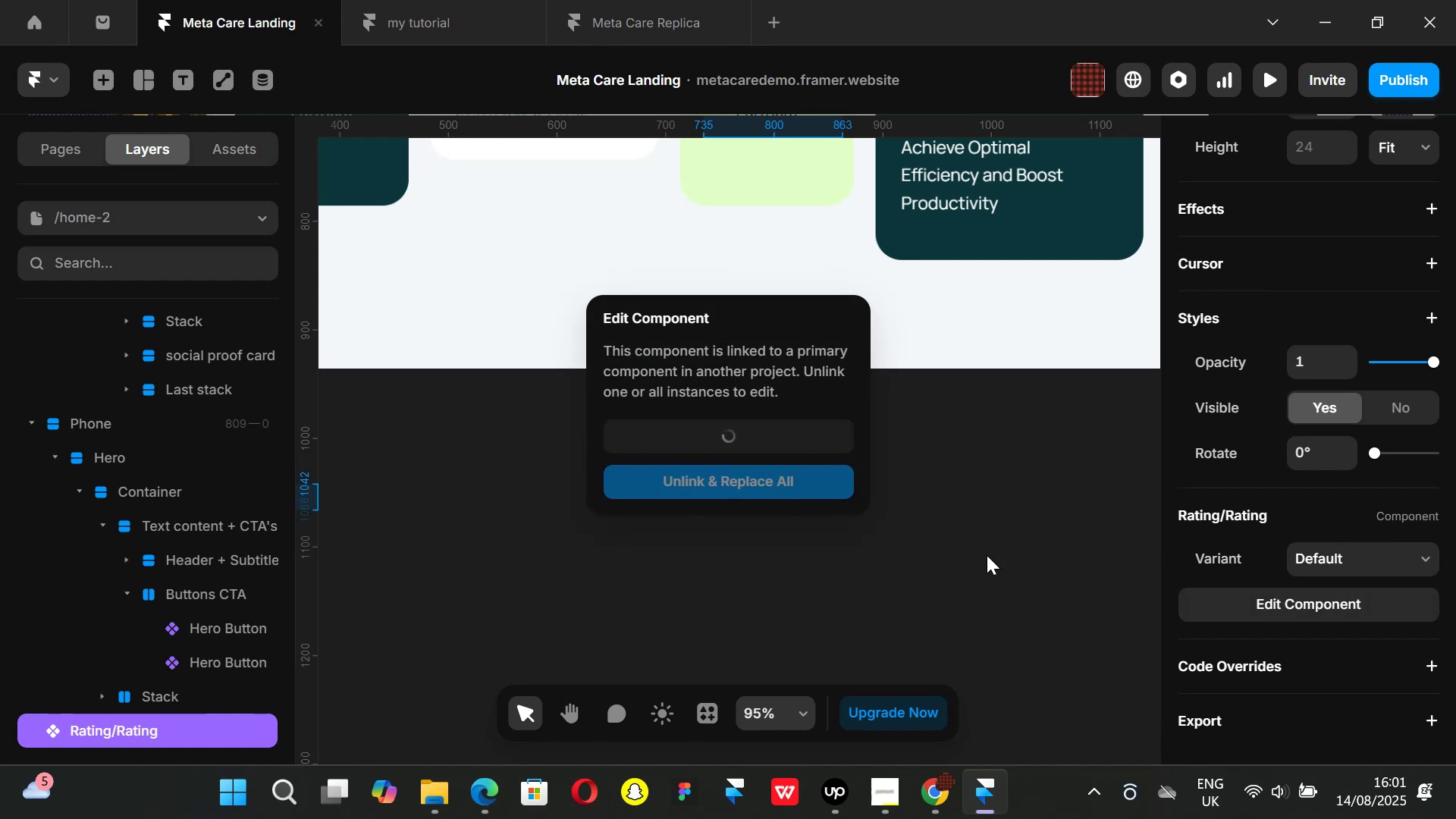 
hold_key(key=ShiftLeft, duration=0.93)
scroll: coordinate [513, 281], scroll_direction: up, amount: 3.0
 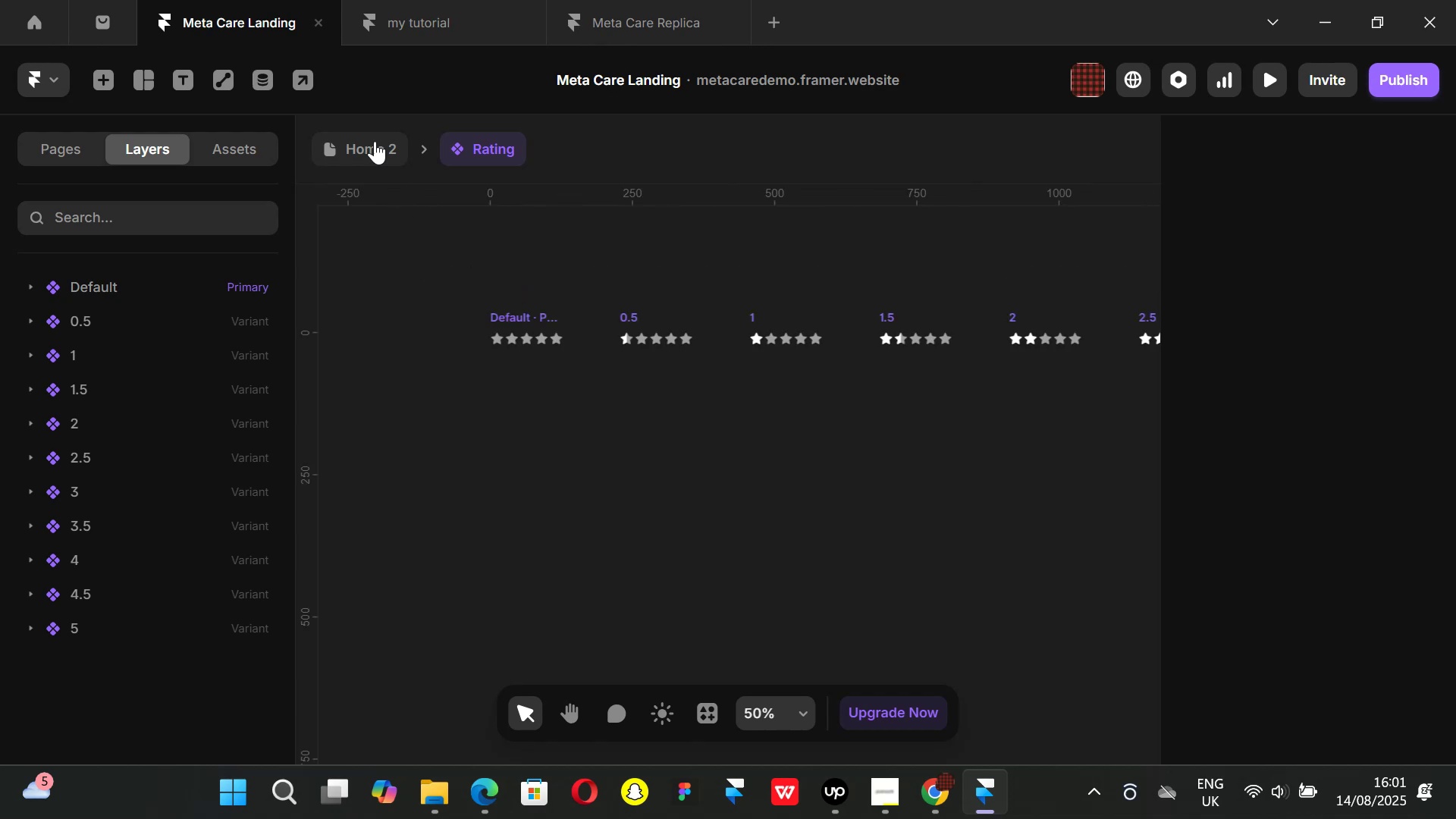 
left_click([369, 137])
 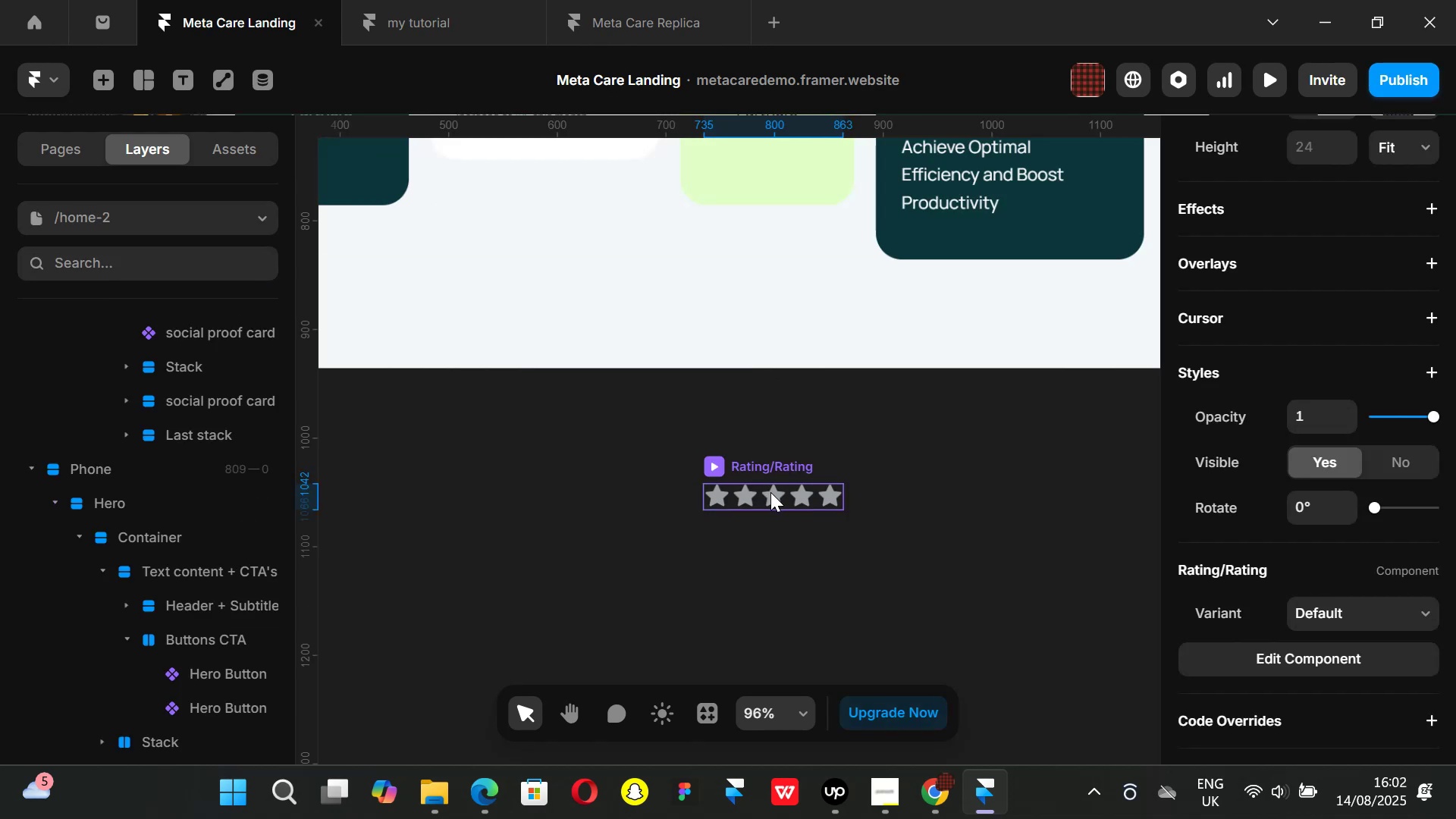 
left_click([1352, 654])
 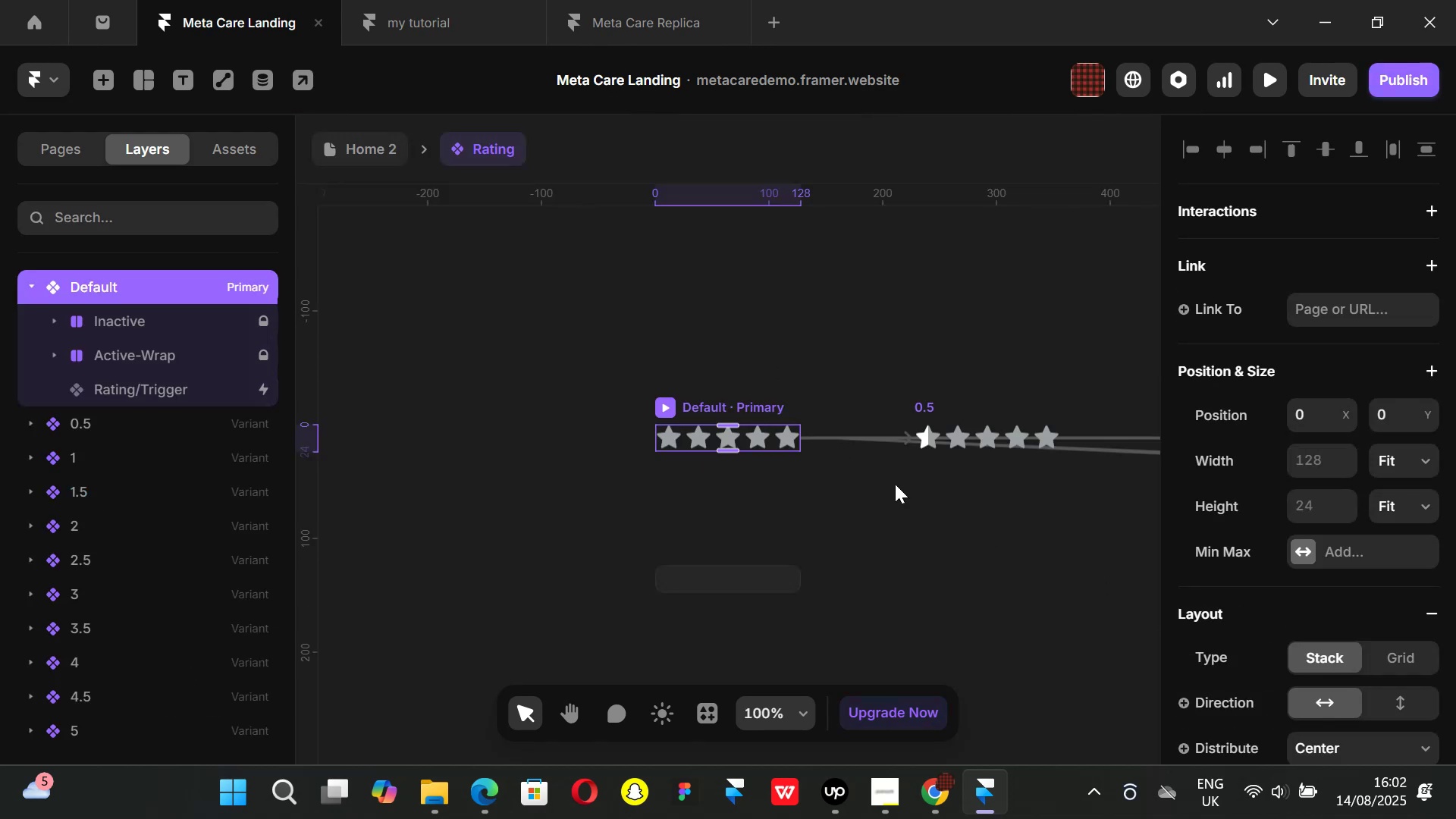 
hold_key(key=ShiftLeft, duration=1.28)
scroll: coordinate [1347, 543], scroll_direction: down, amount: 9.0
 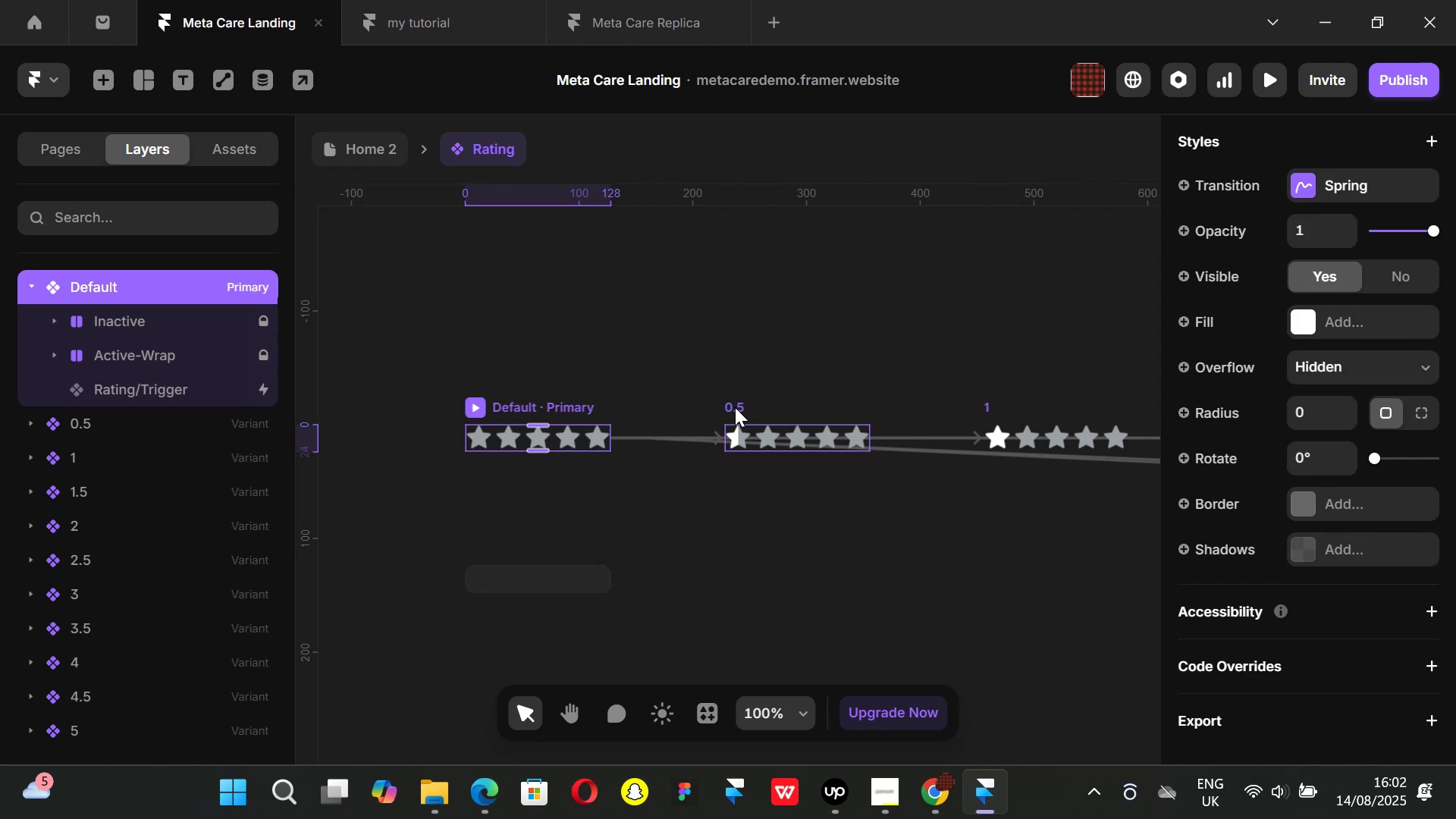 
hold_key(key=ShiftLeft, duration=1.51)
scroll: coordinate [871, 457], scroll_direction: down, amount: 25.0
 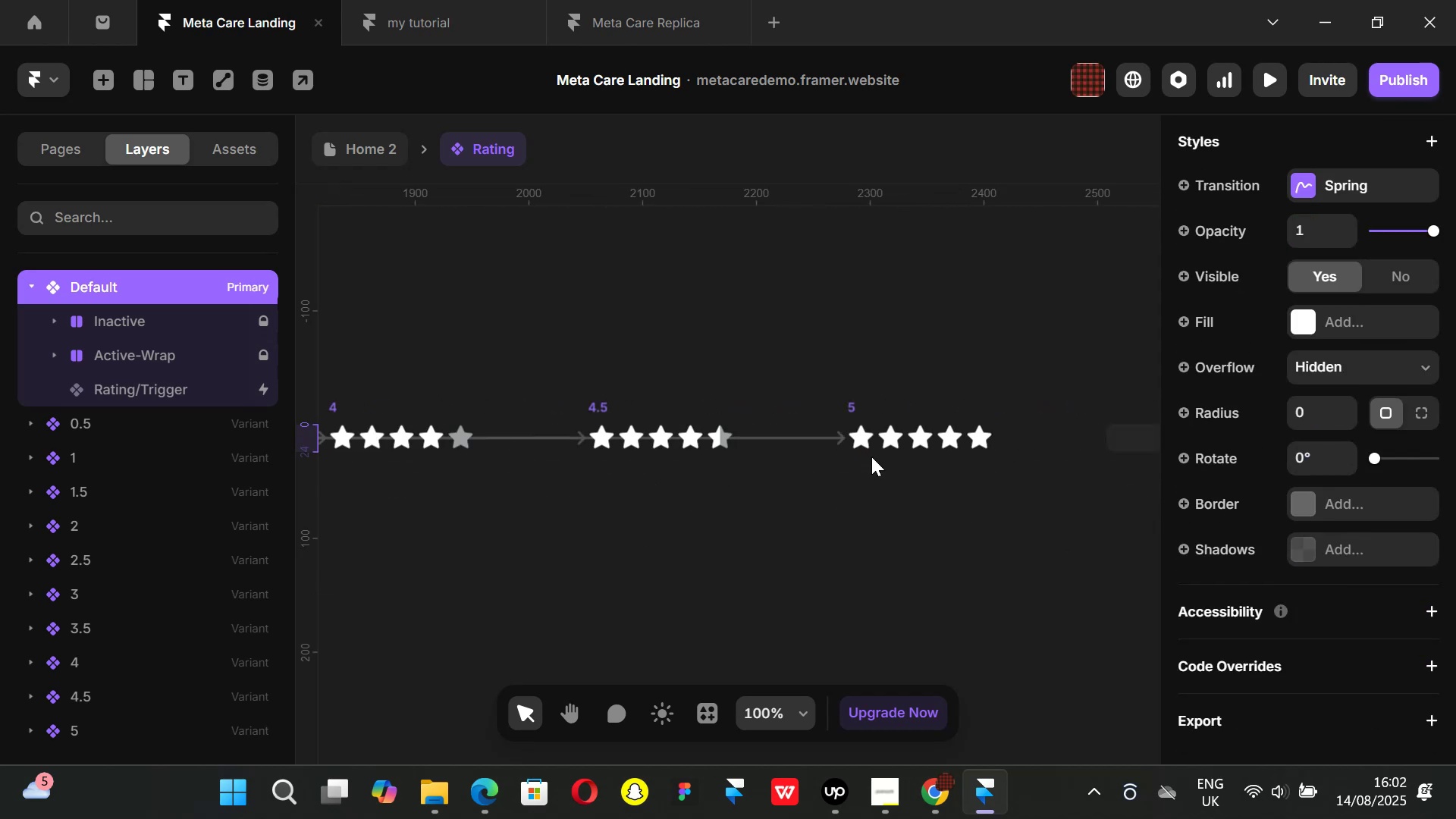 
hold_key(key=ShiftLeft, duration=1.51)
 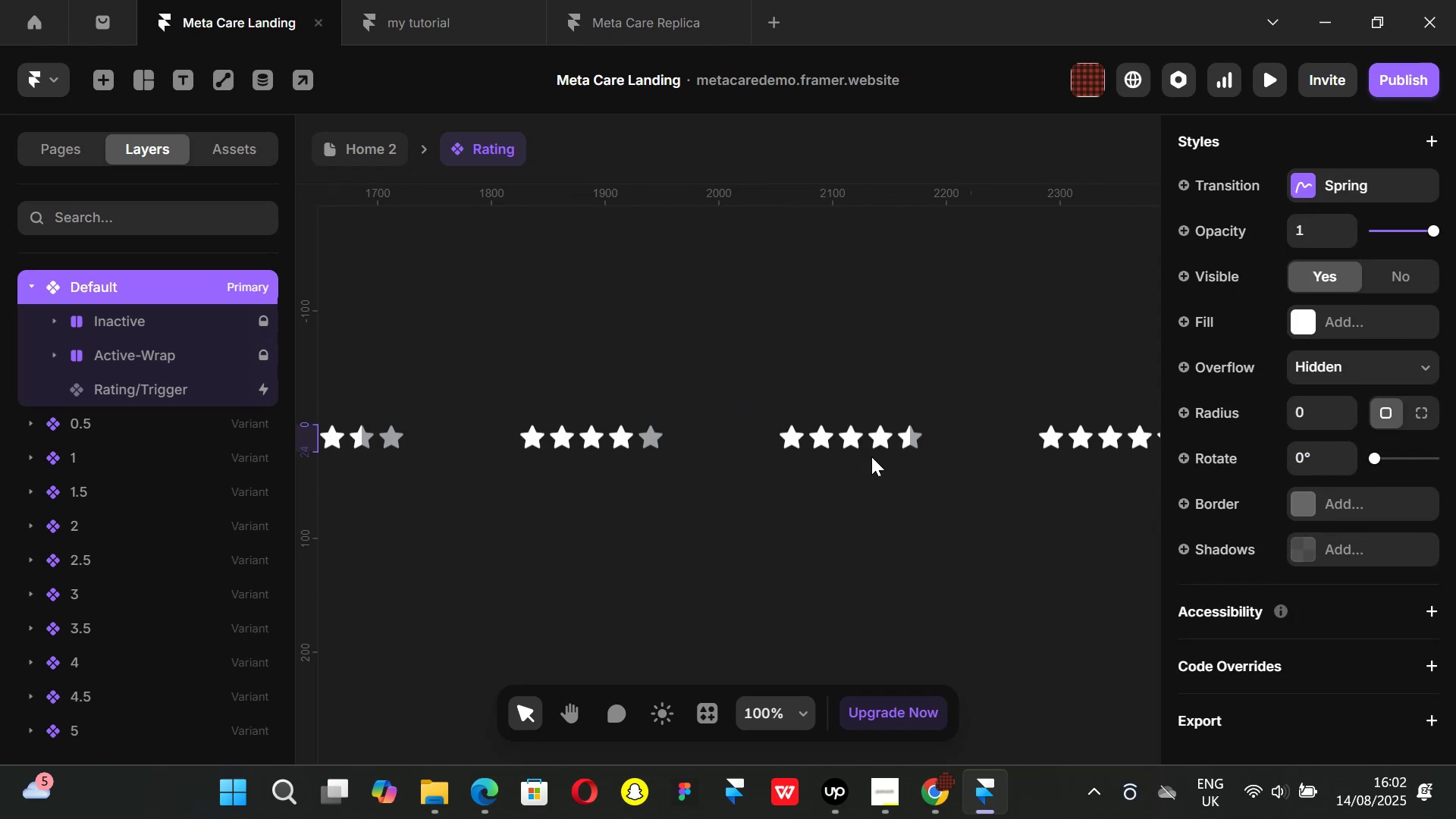 
hold_key(key=ShiftLeft, duration=1.32)
 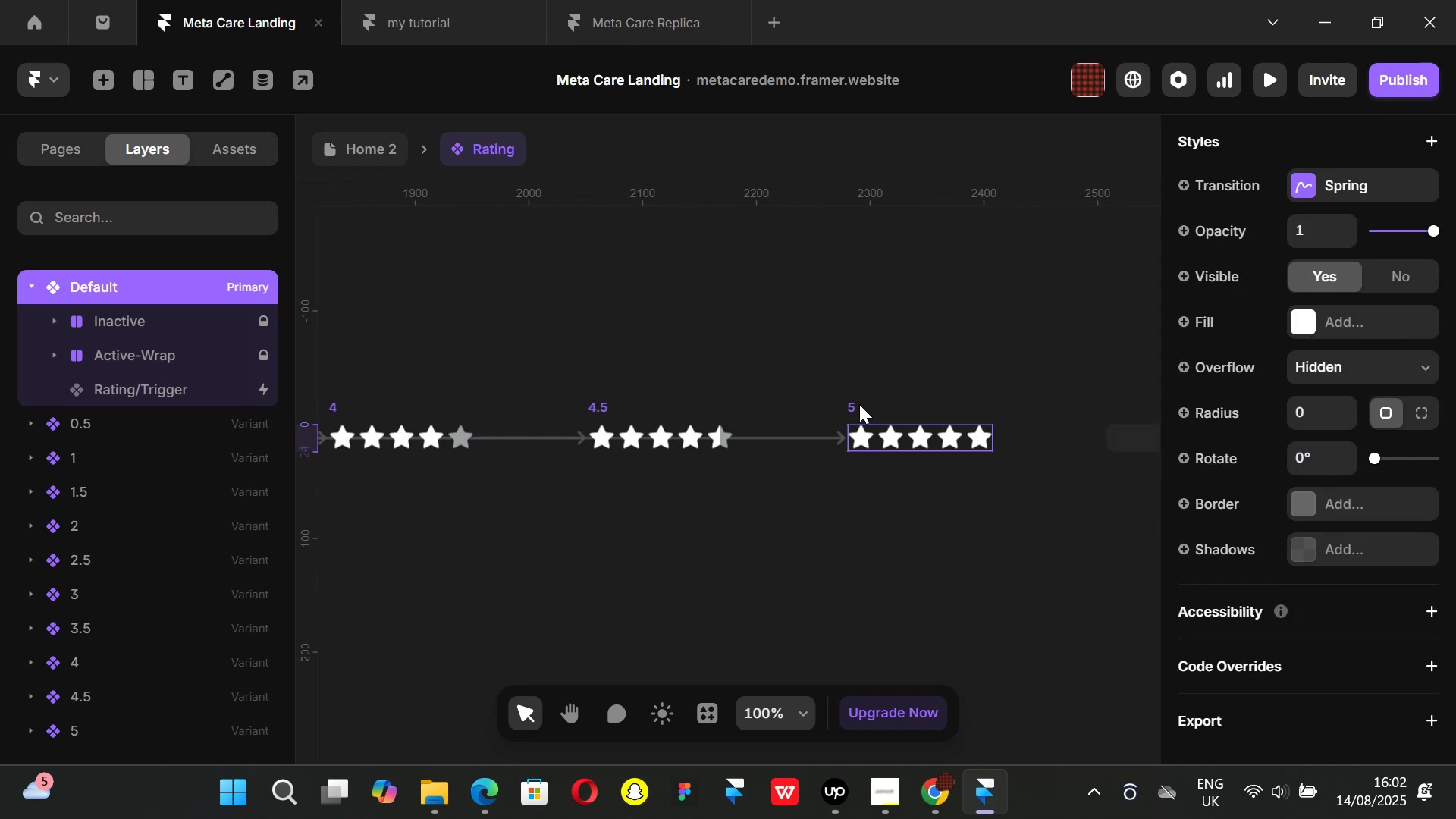 
left_click([859, 404])
 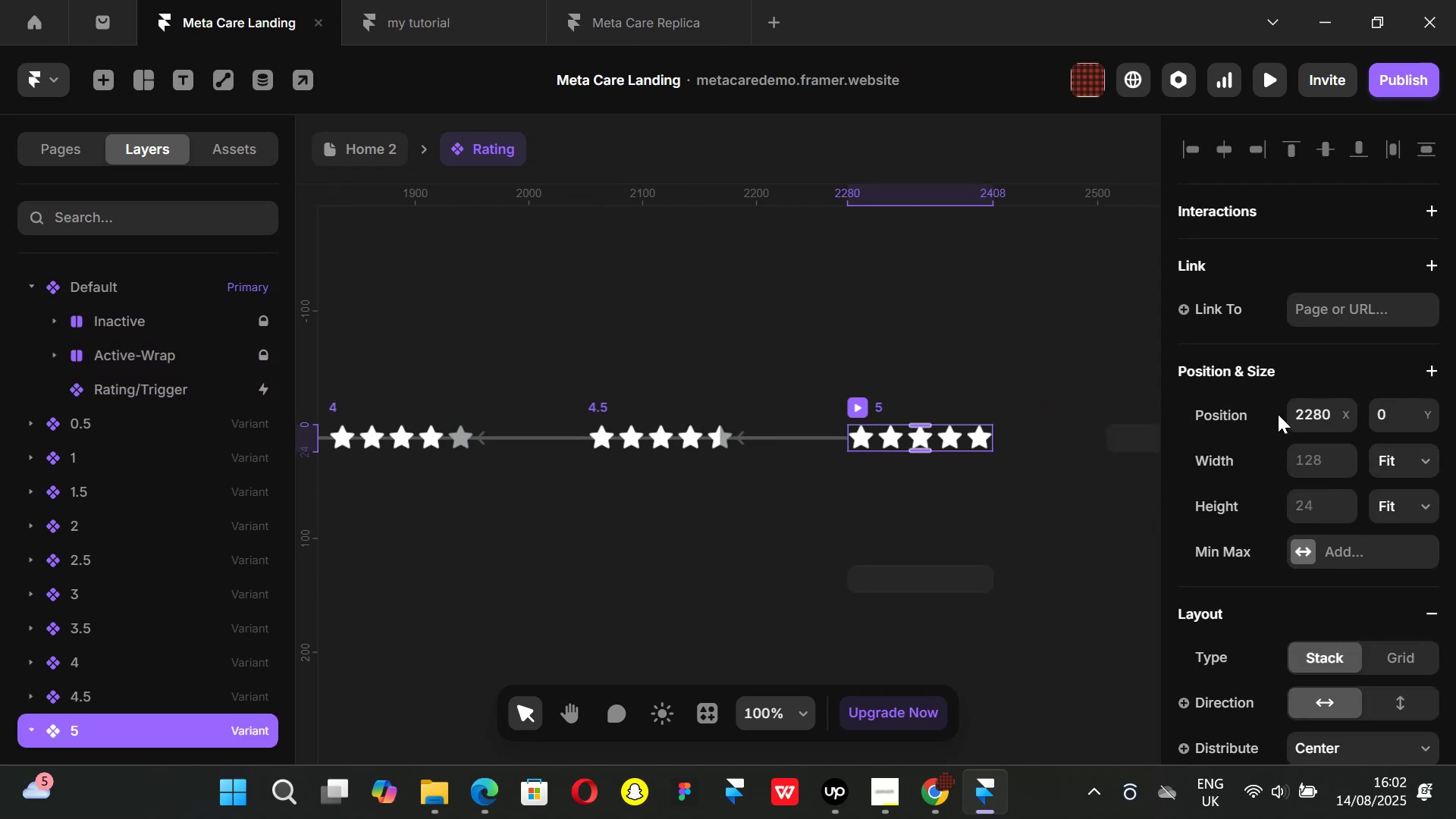 
scroll: coordinate [1301, 460], scroll_direction: down, amount: 12.0
 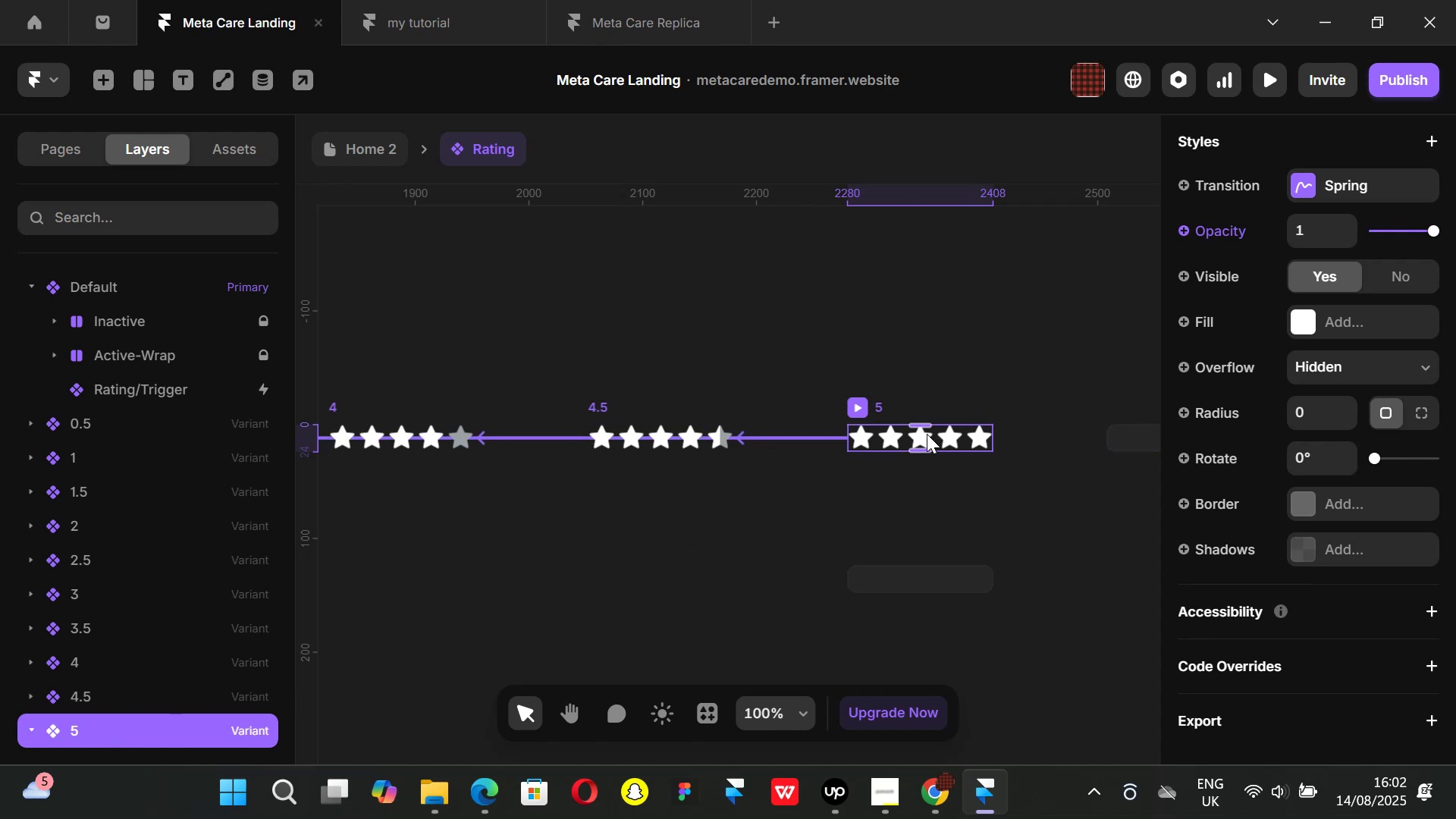 
left_click([1315, 315])
 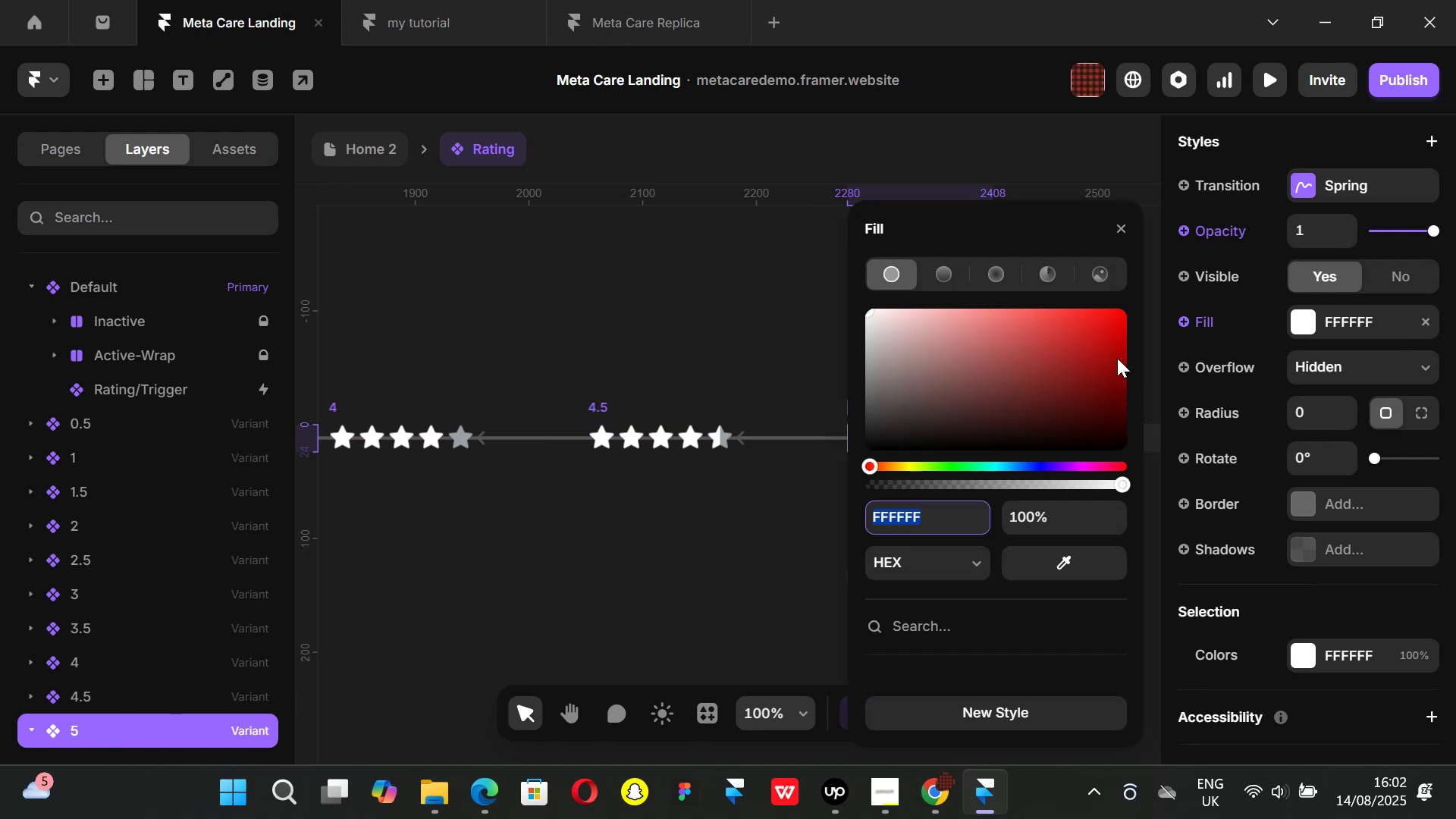 
left_click_drag(start_coordinate=[1053, 359], to_coordinate=[1095, 297])
 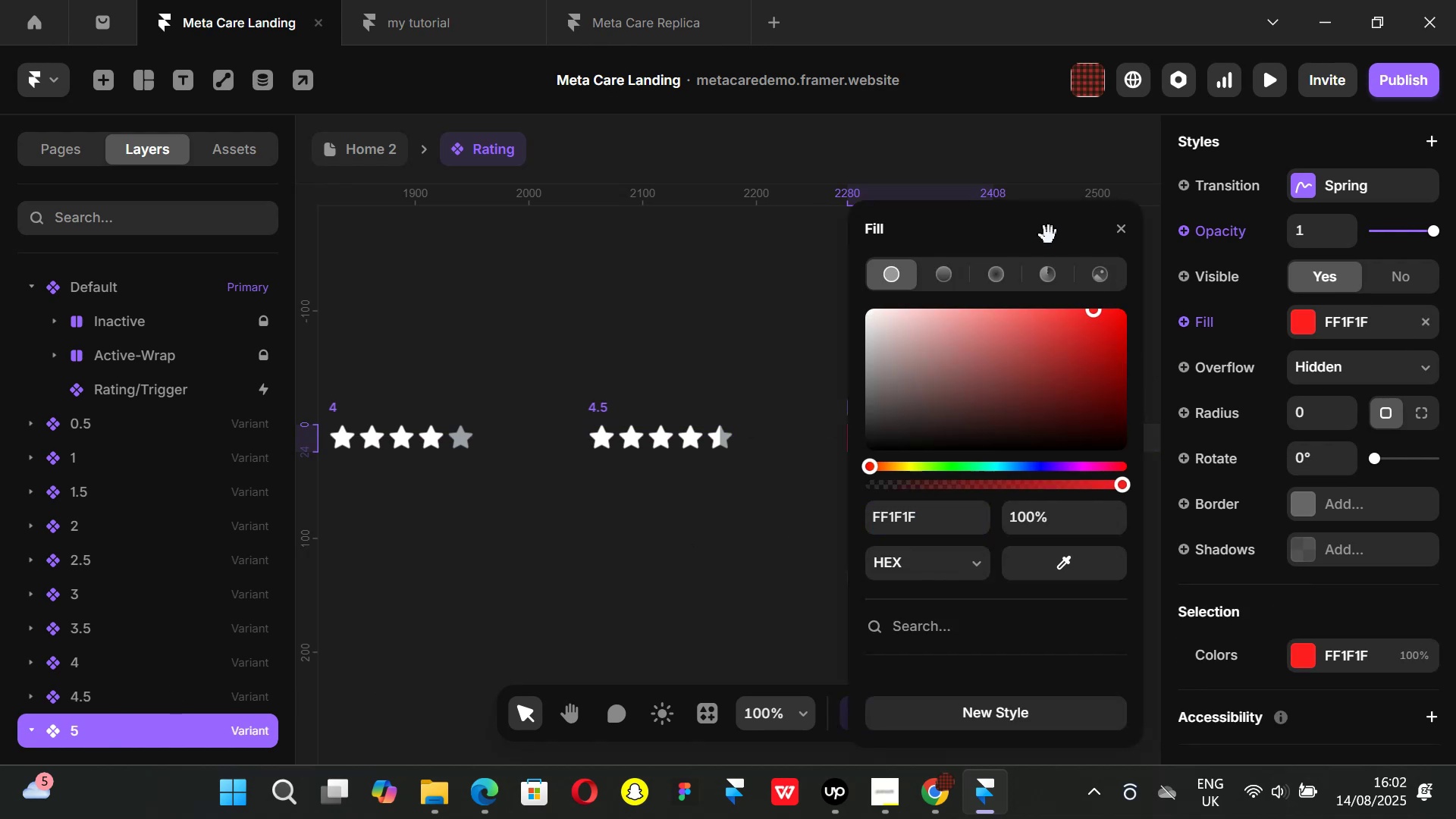 
left_click_drag(start_coordinate=[1046, 230], to_coordinate=[637, 319])
 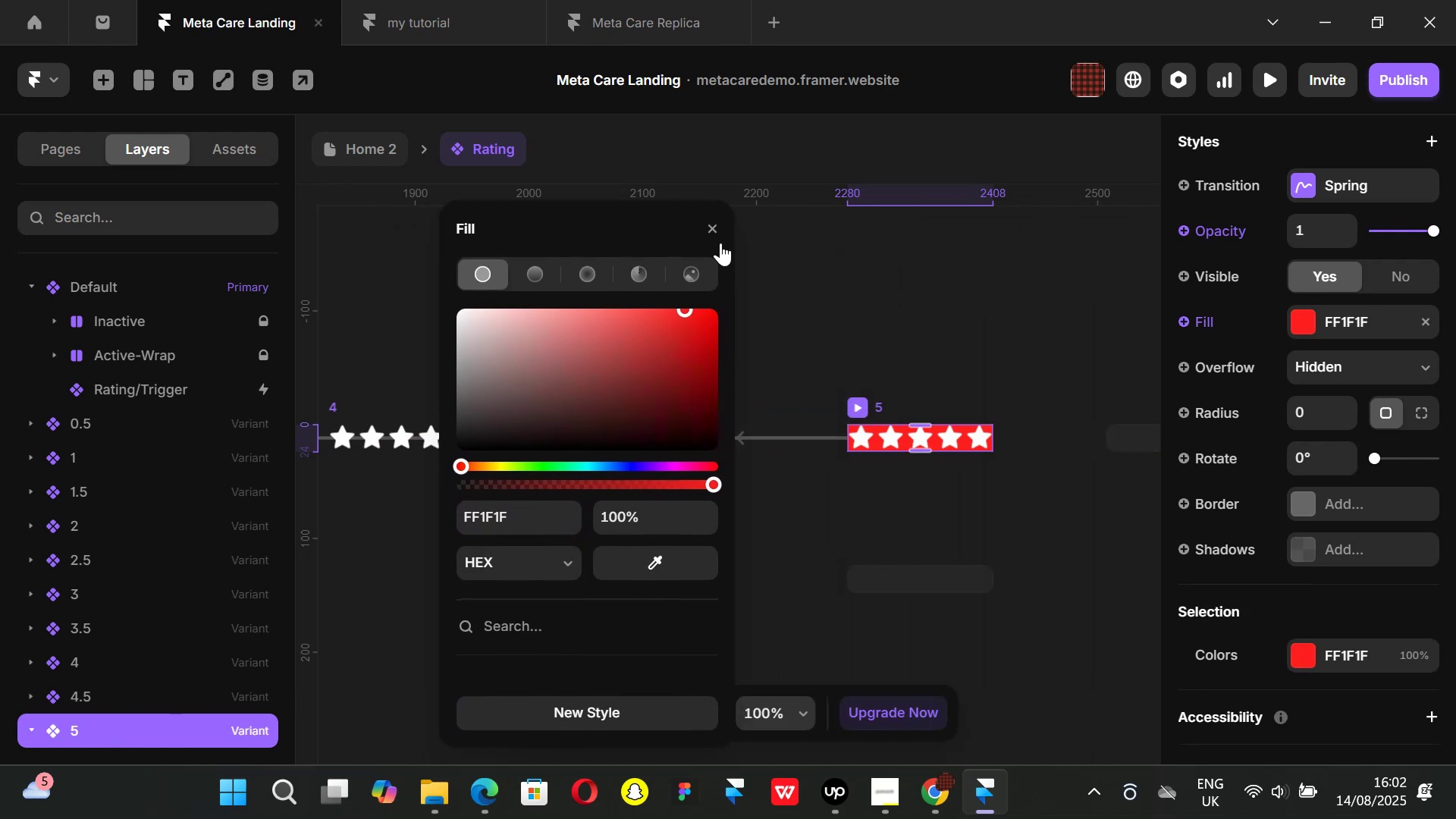 
key(Control+ControlLeft)
 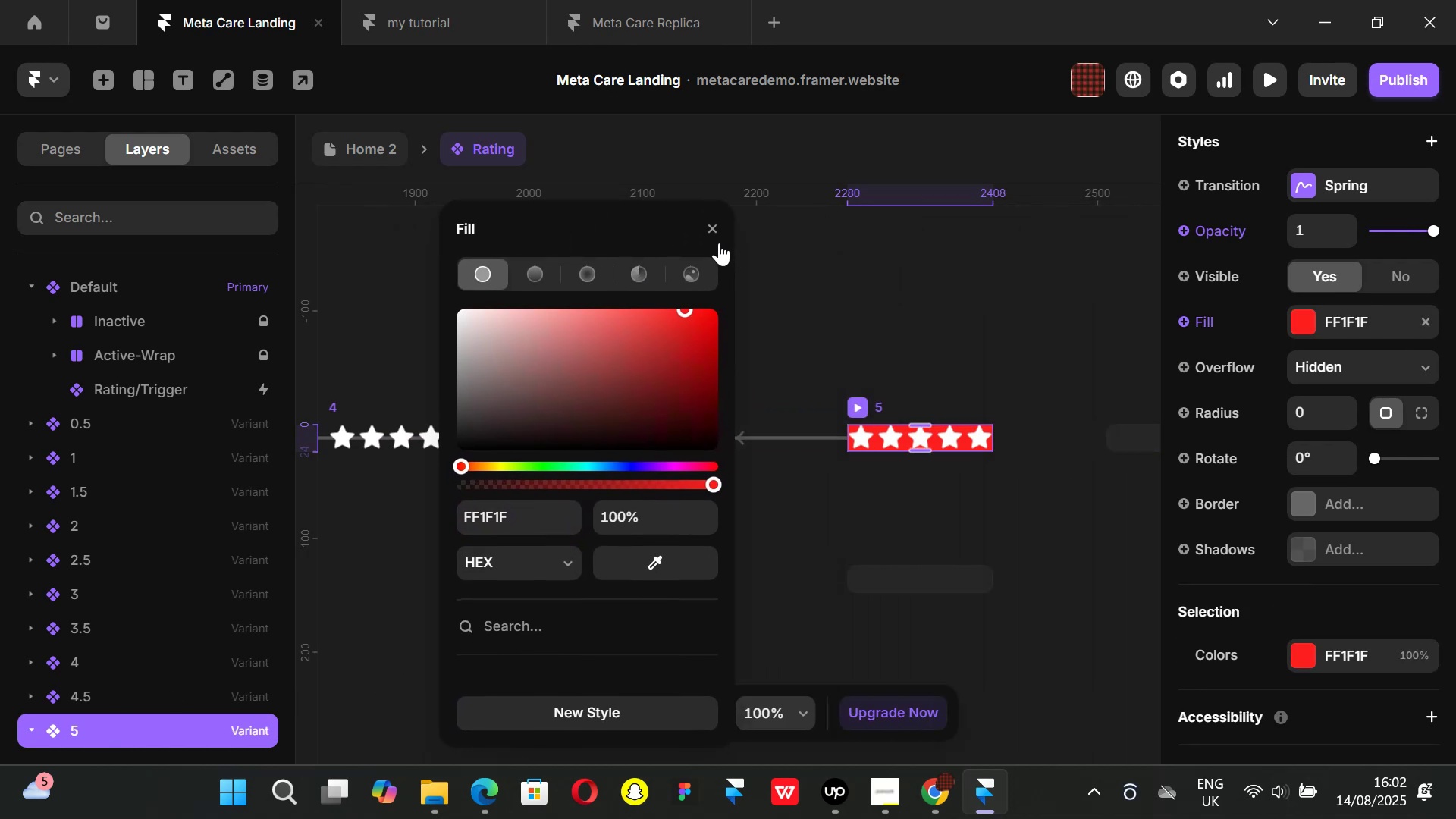 
key(Control+Z)
 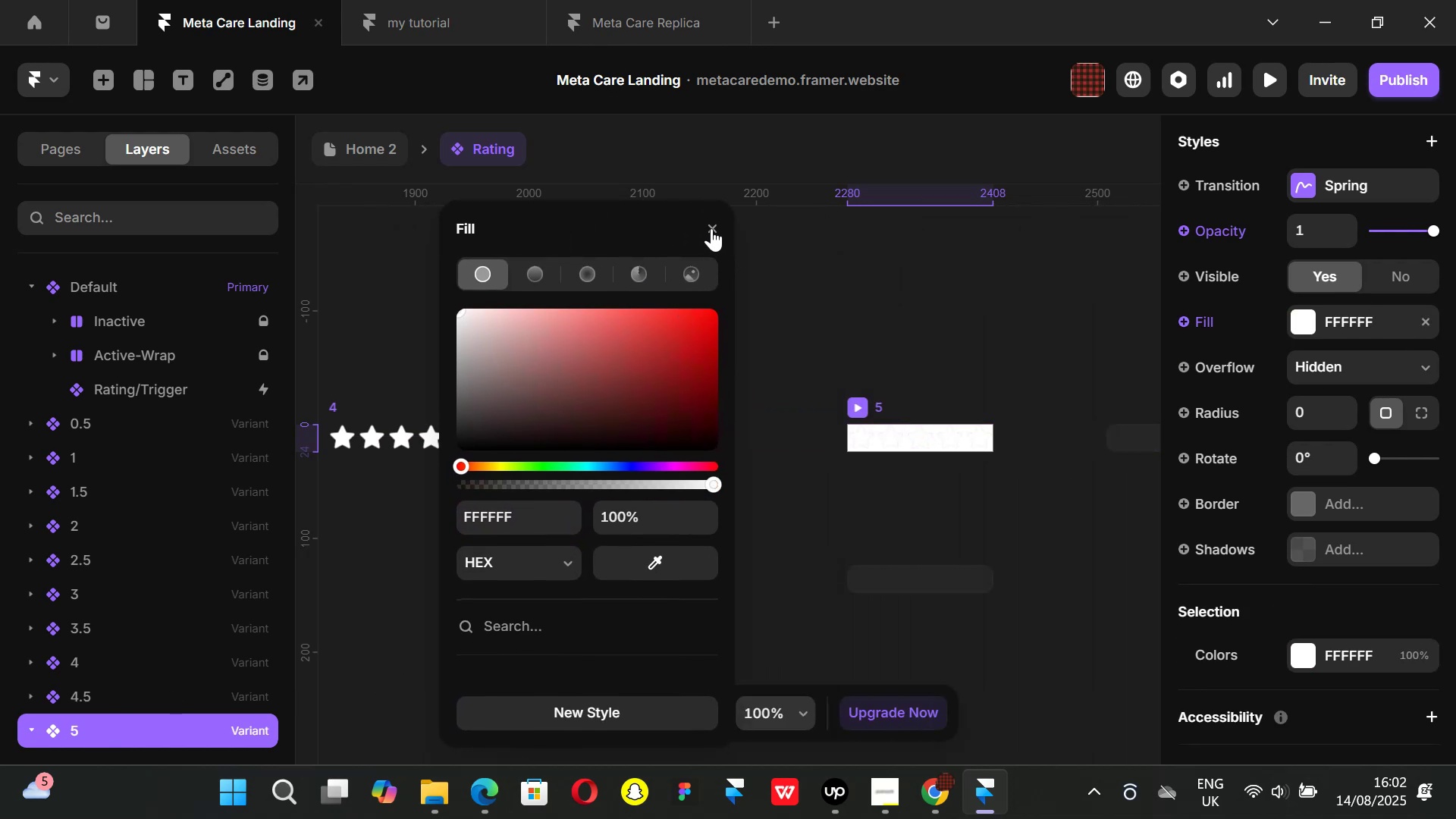 
left_click([711, 228])
 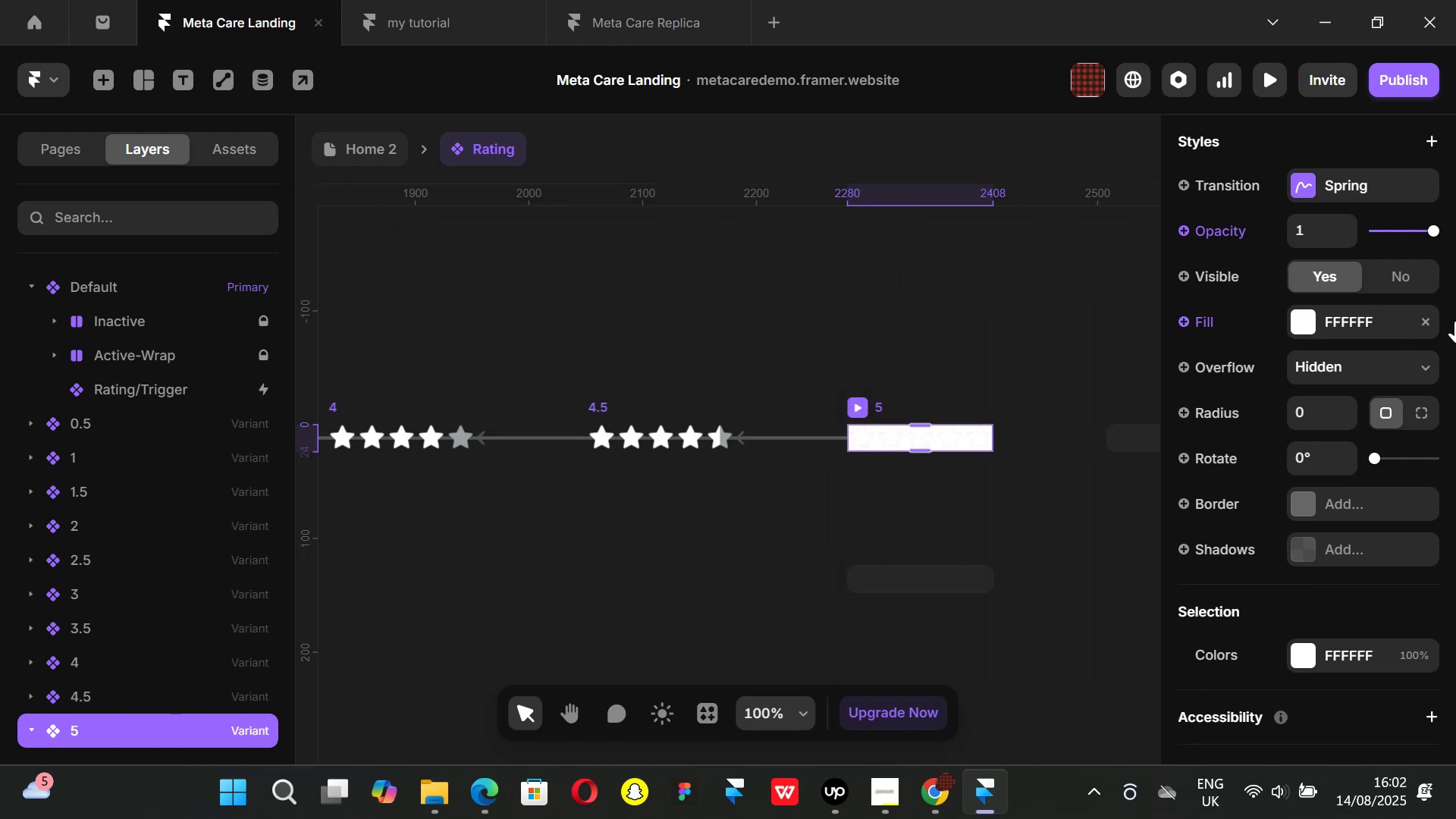 
scroll: coordinate [1371, 372], scroll_direction: up, amount: 4.0
 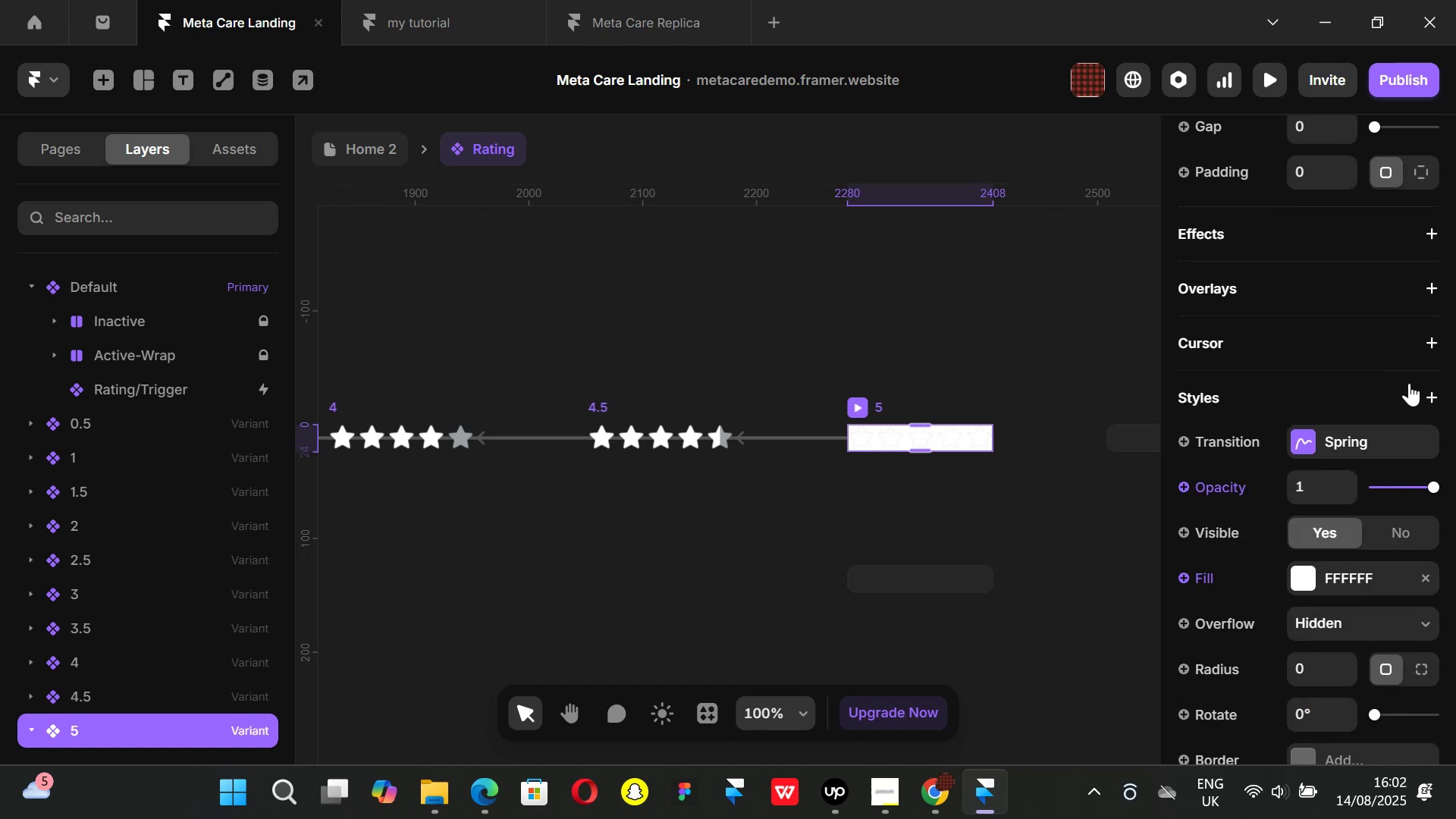 
scroll: coordinate [1371, 410], scroll_direction: down, amount: 5.0
 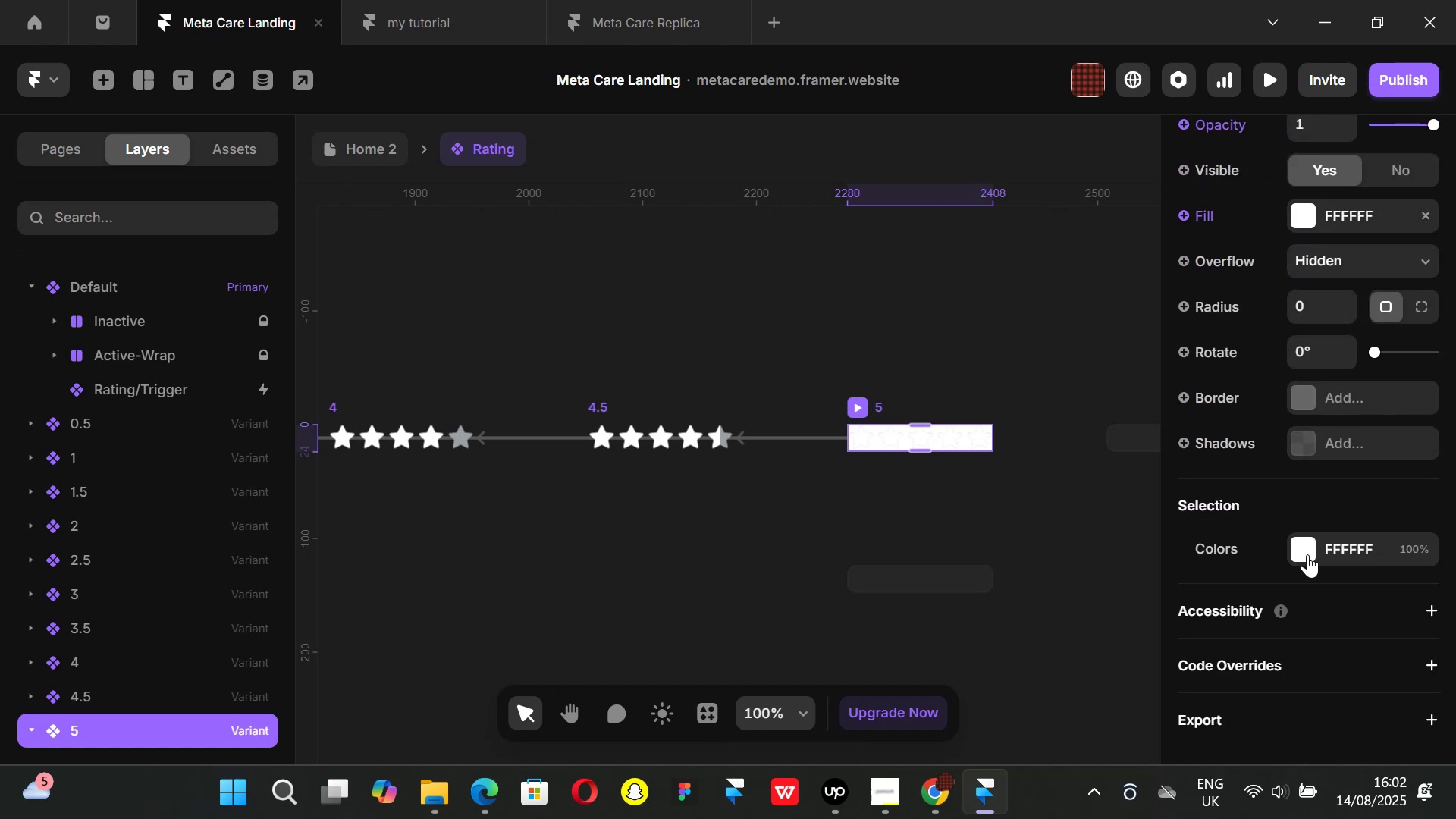 
key(Control+ControlLeft)
 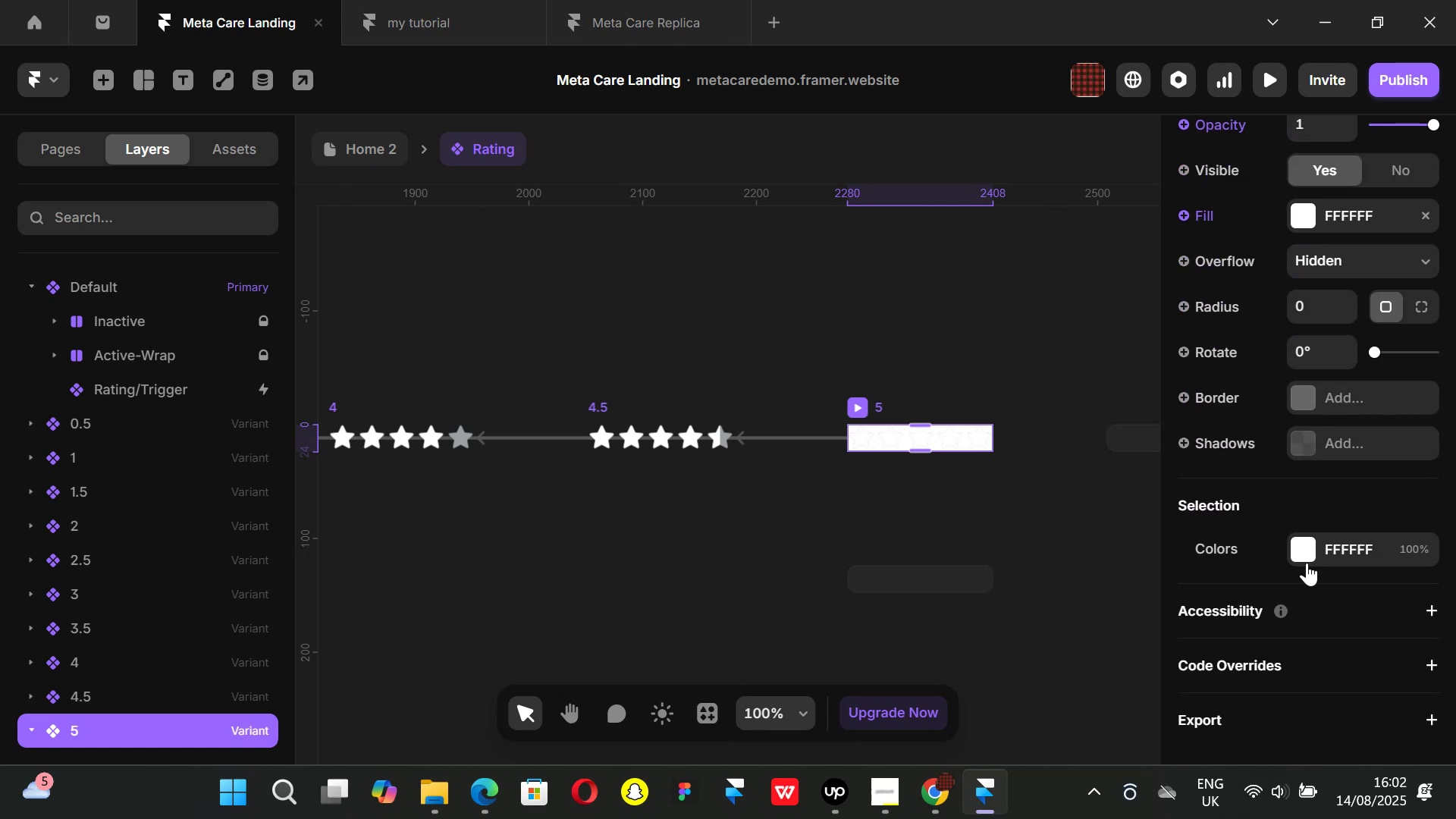 
key(Control+Z)
 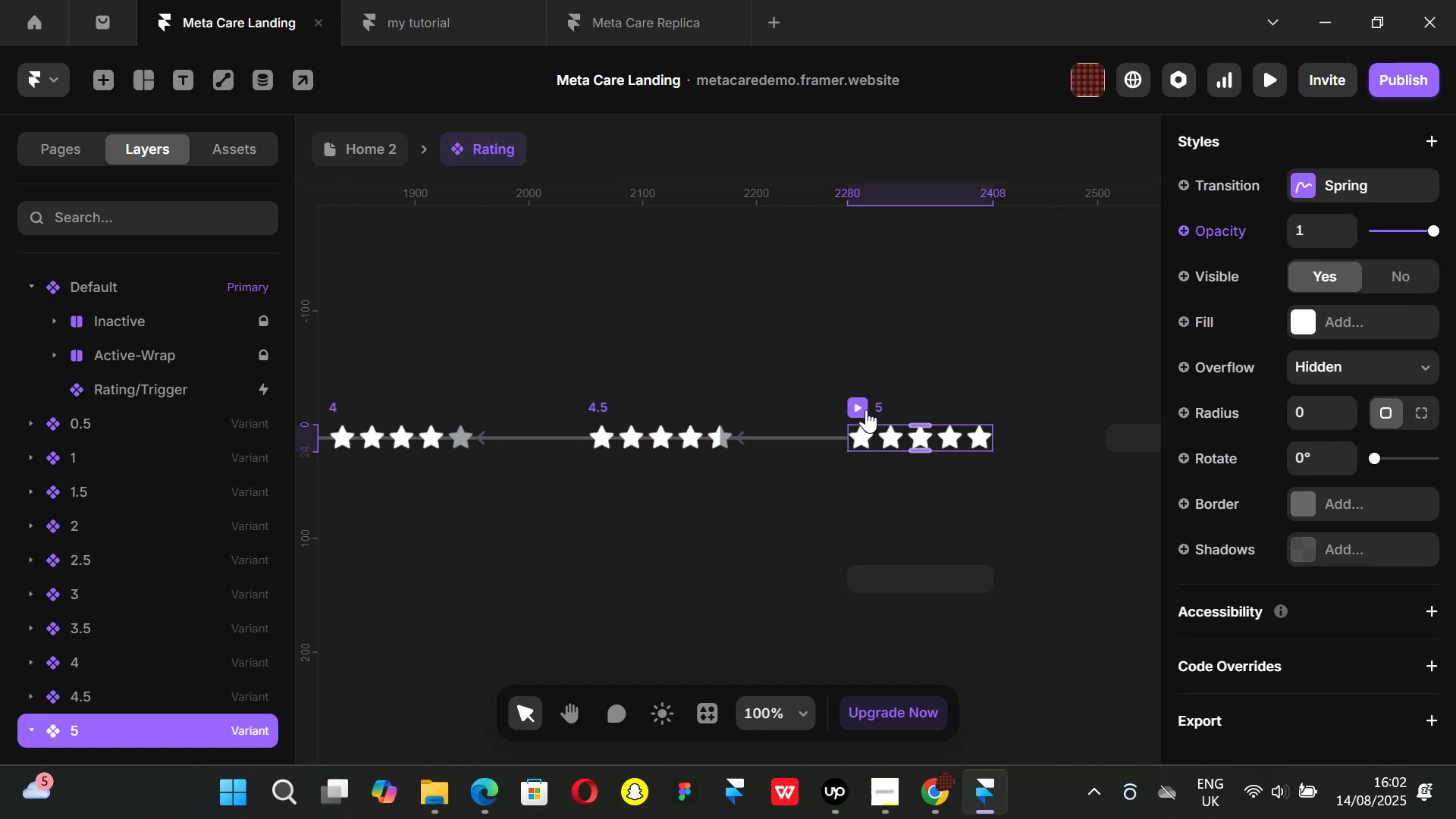 
scroll: coordinate [1284, 479], scroll_direction: down, amount: 3.0
 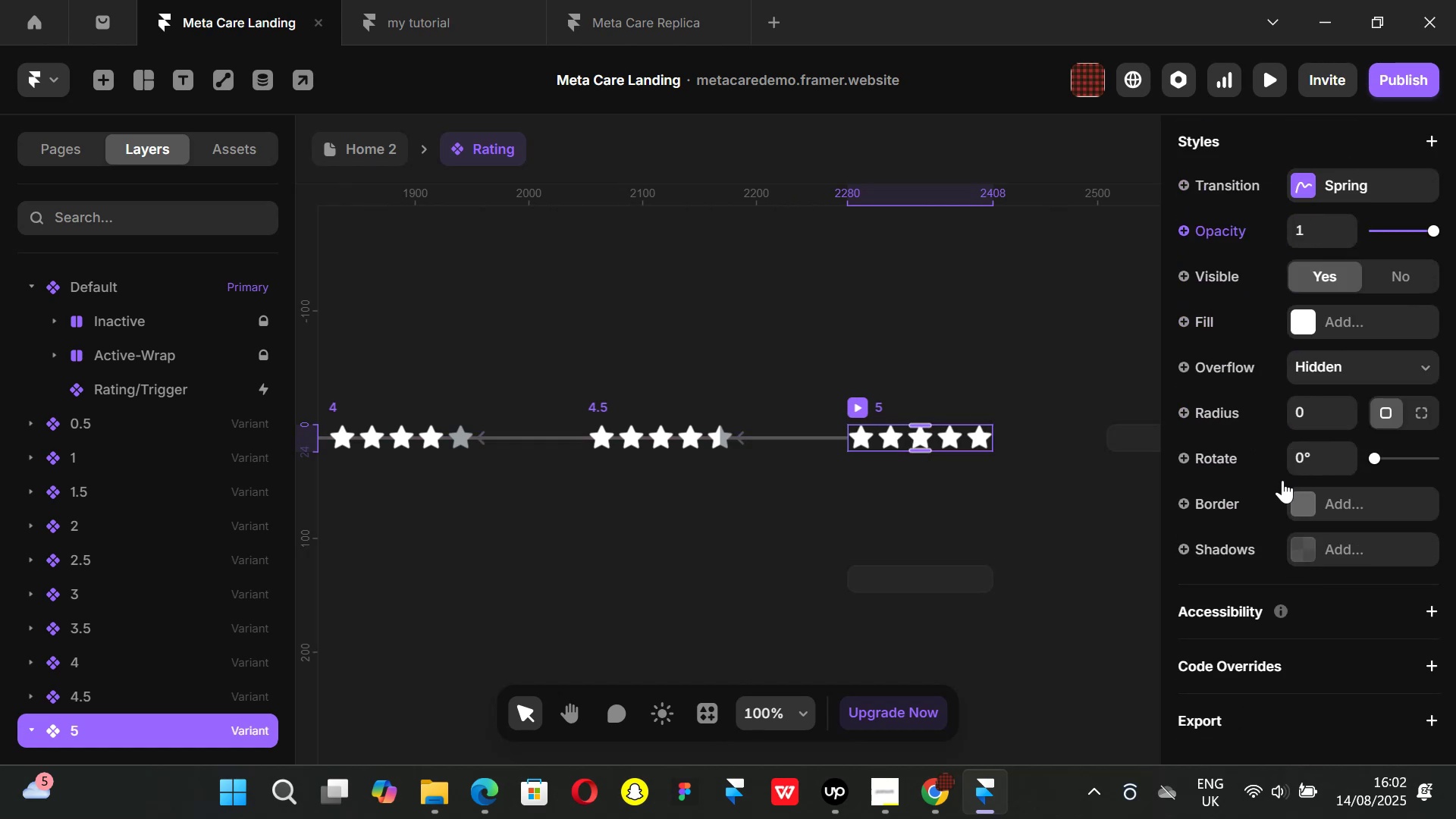 
scroll: coordinate [1282, 480], scroll_direction: up, amount: 8.0
 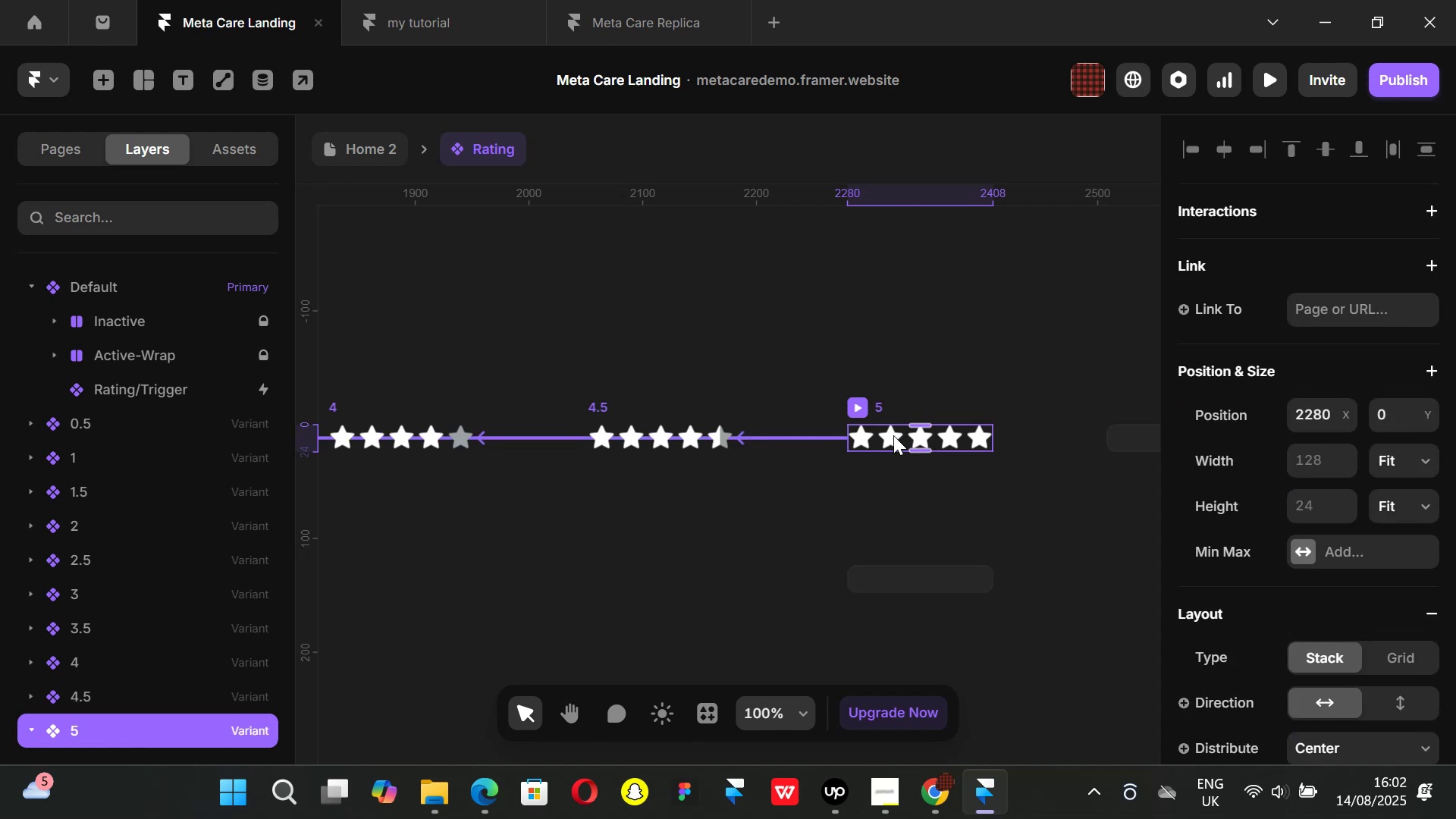 
double_click([893, 435])
 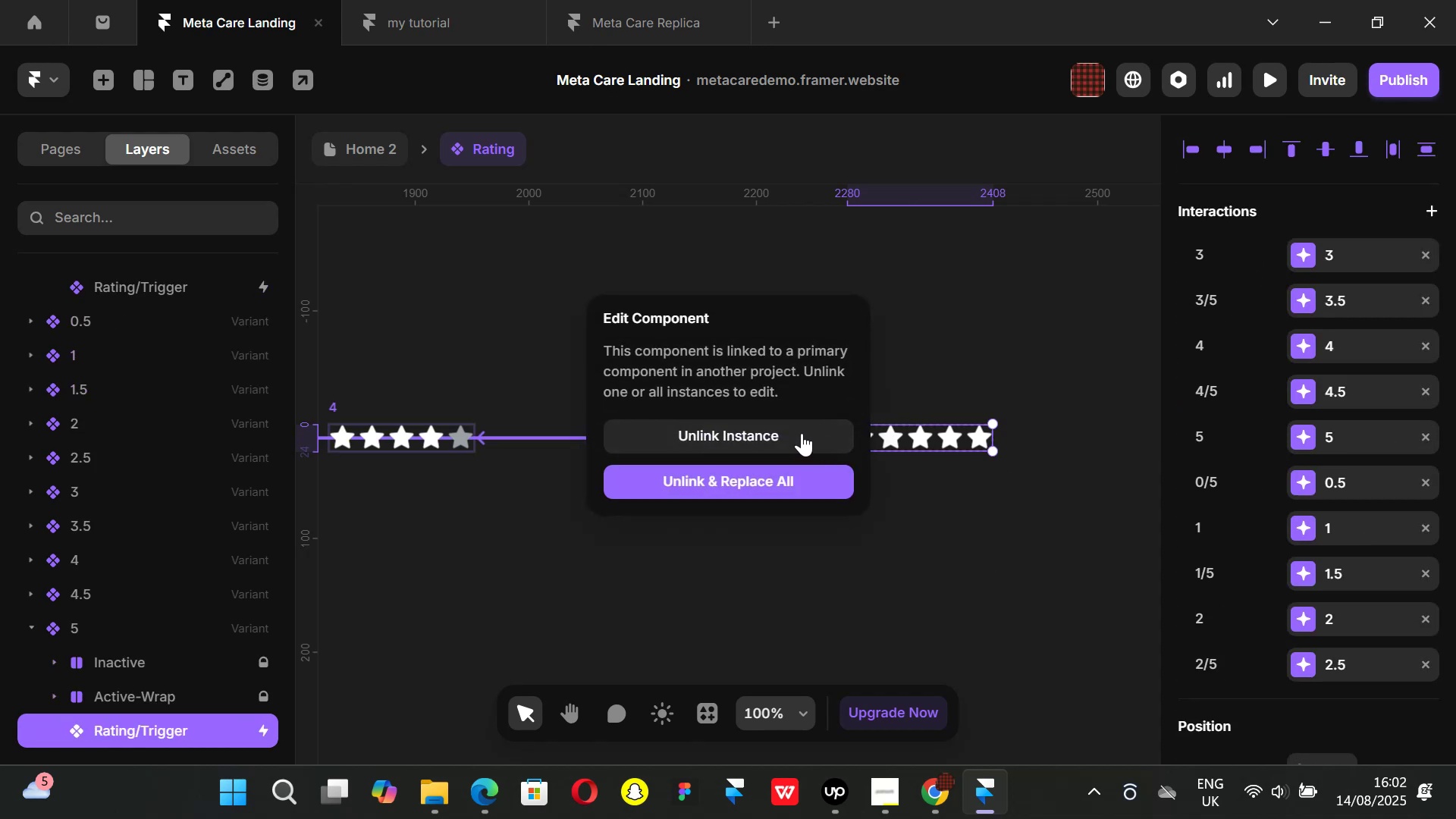 
left_click([802, 433])
 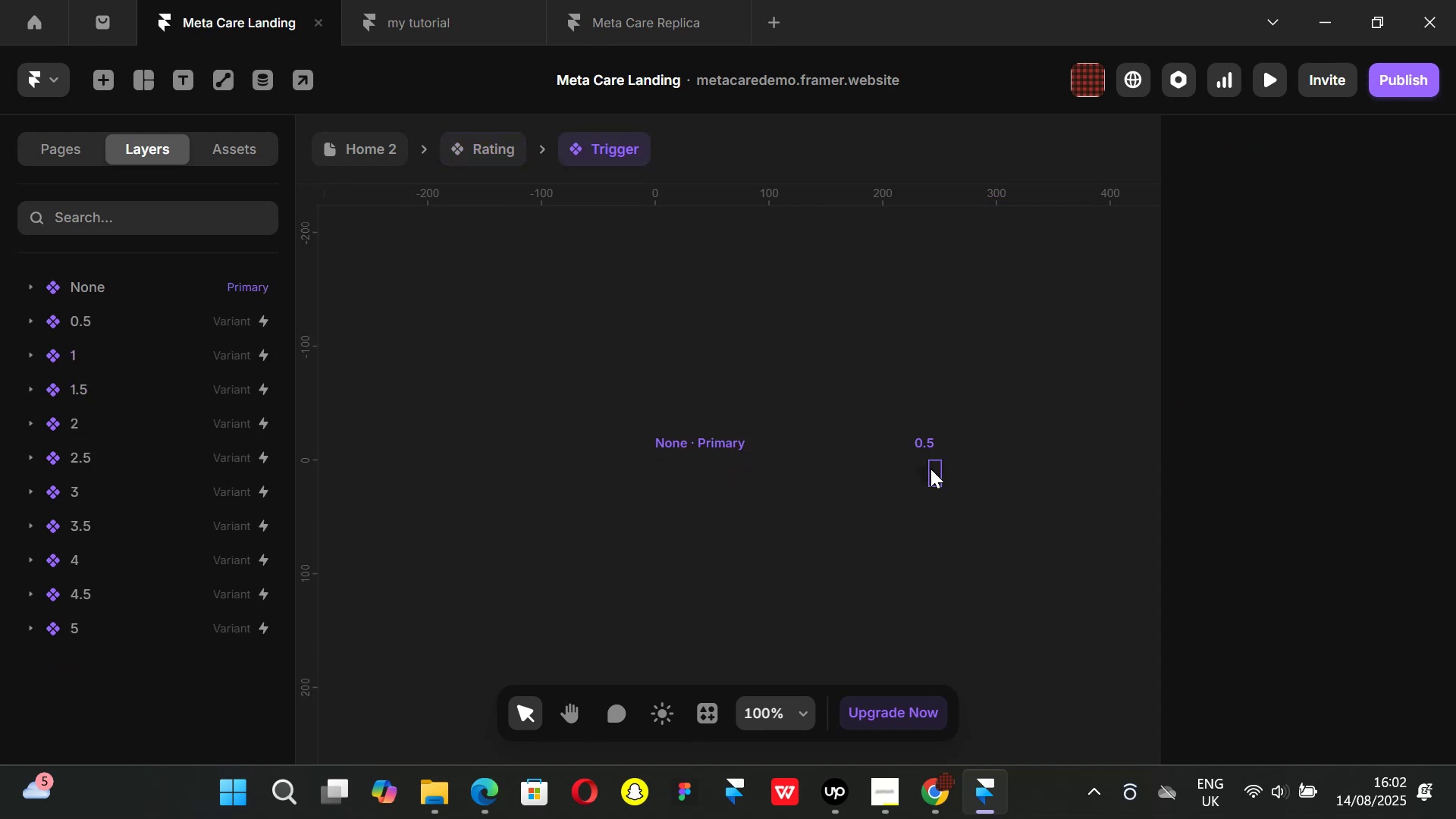 
hold_key(key=ShiftLeft, duration=1.51)
scroll: coordinate [915, 479], scroll_direction: down, amount: 40.0
 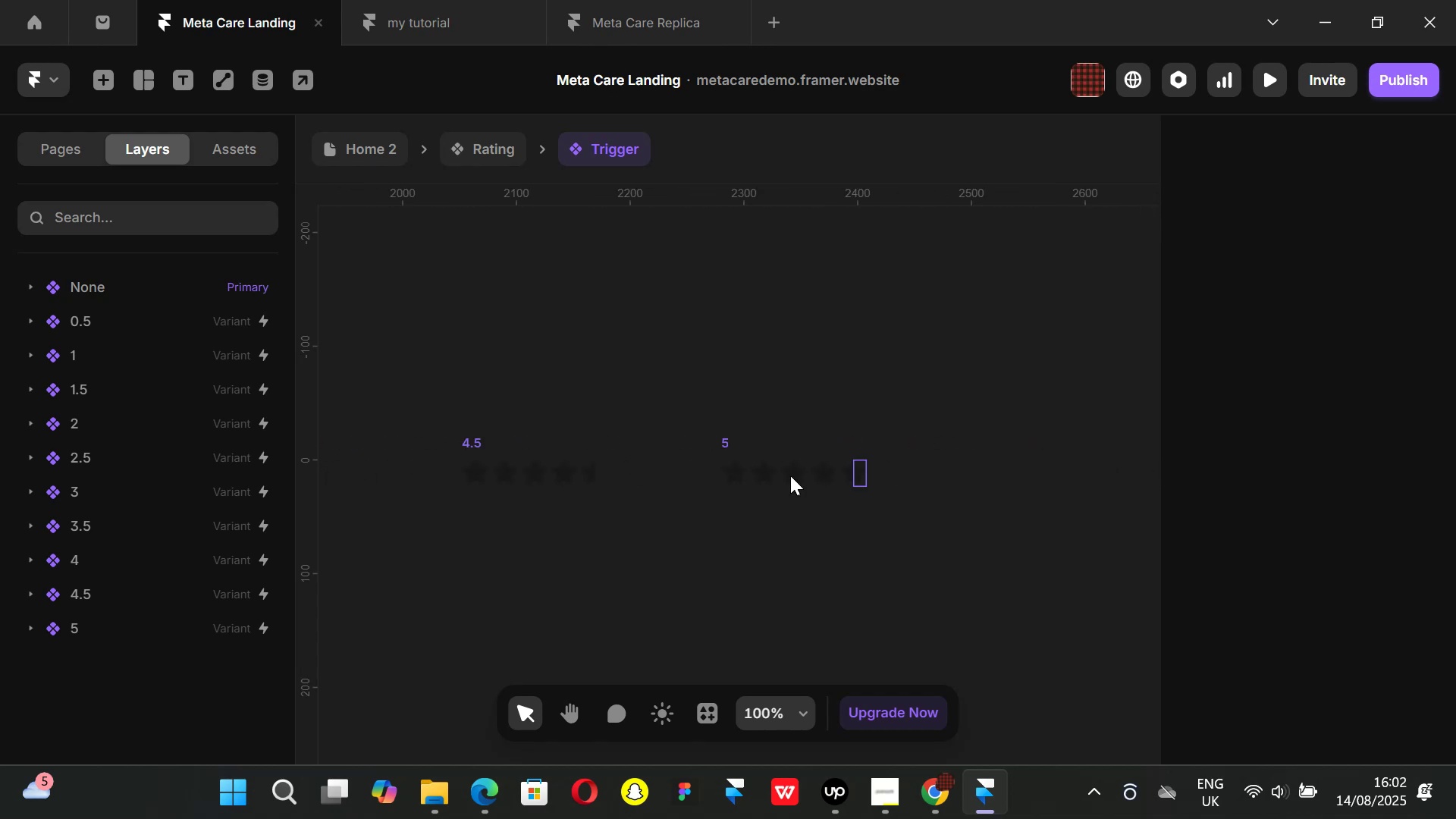 
hold_key(key=ShiftLeft, duration=1.51)
 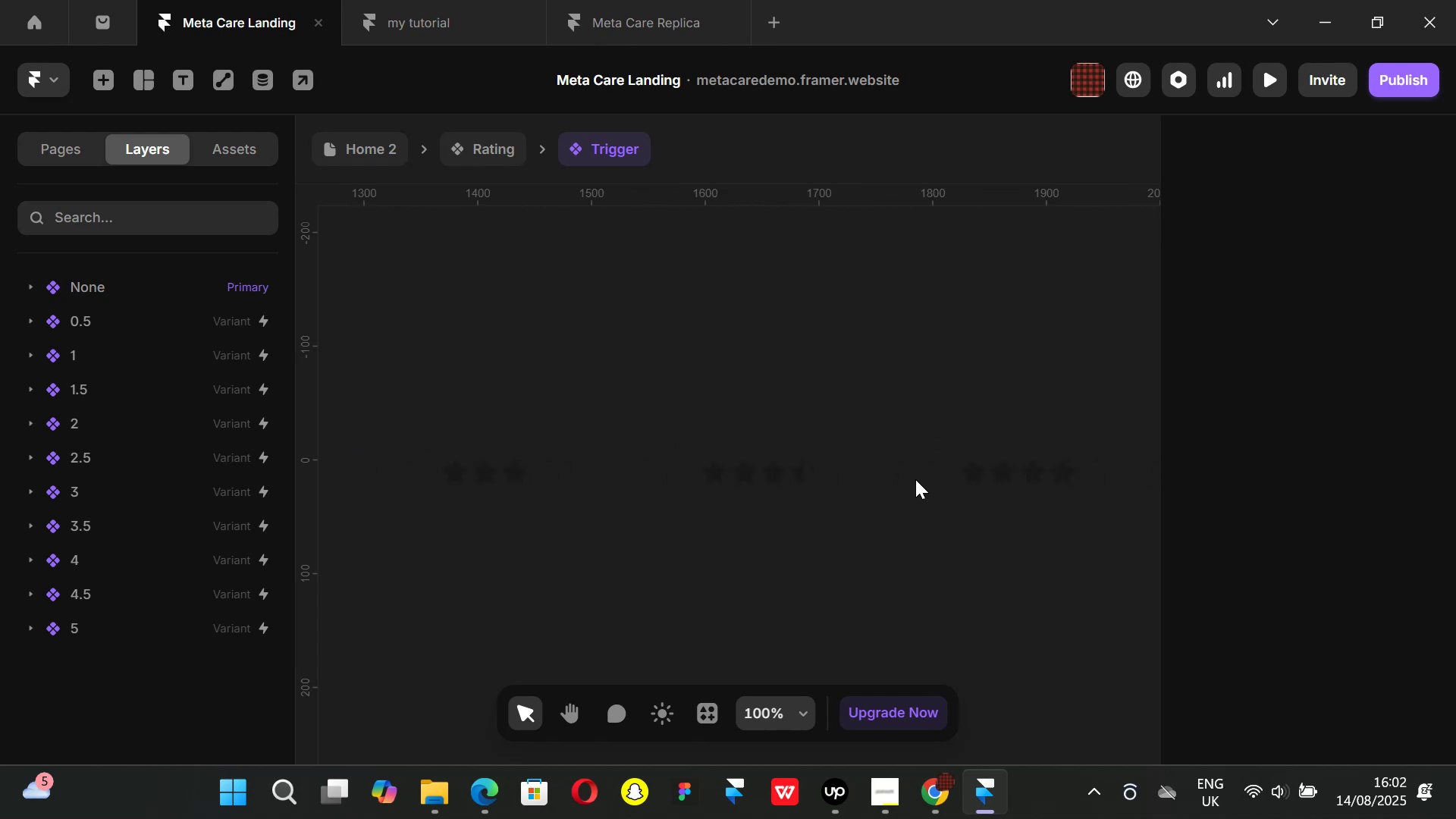 
hold_key(key=ShiftLeft, duration=1.51)
 